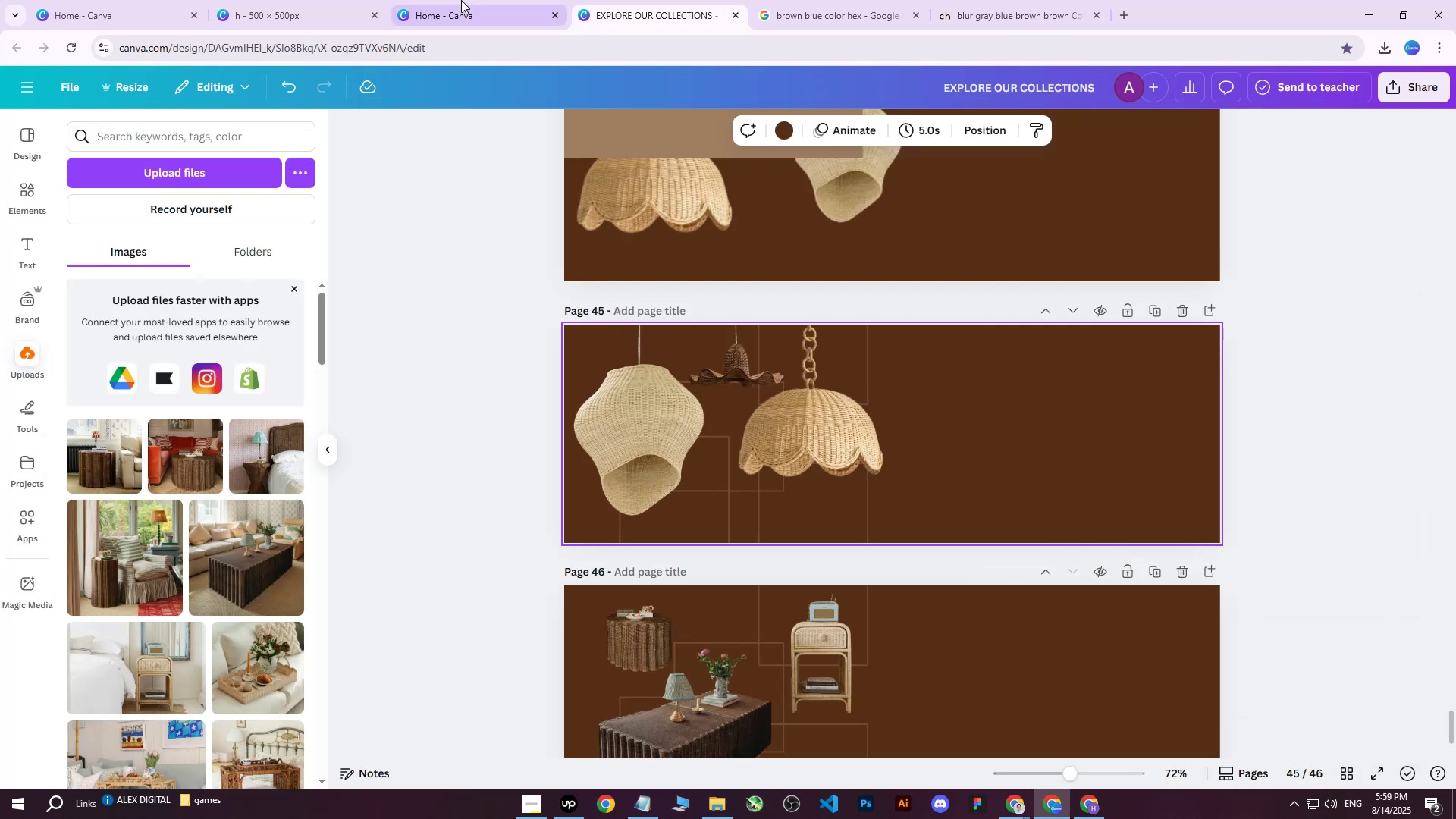 
left_click_drag(start_coordinate=[369, 0], to_coordinate=[365, 0])
 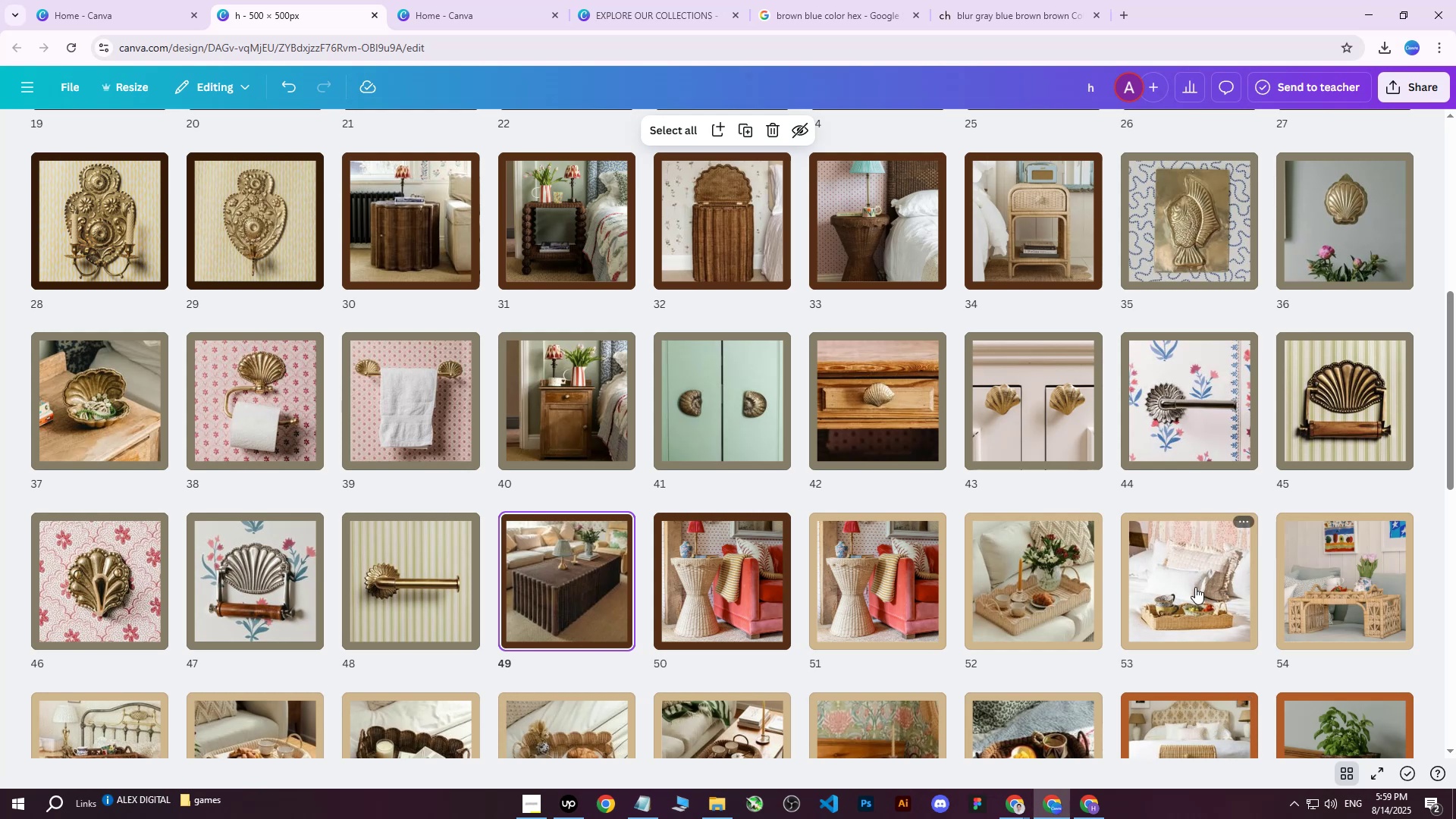 
wait(13.25)
 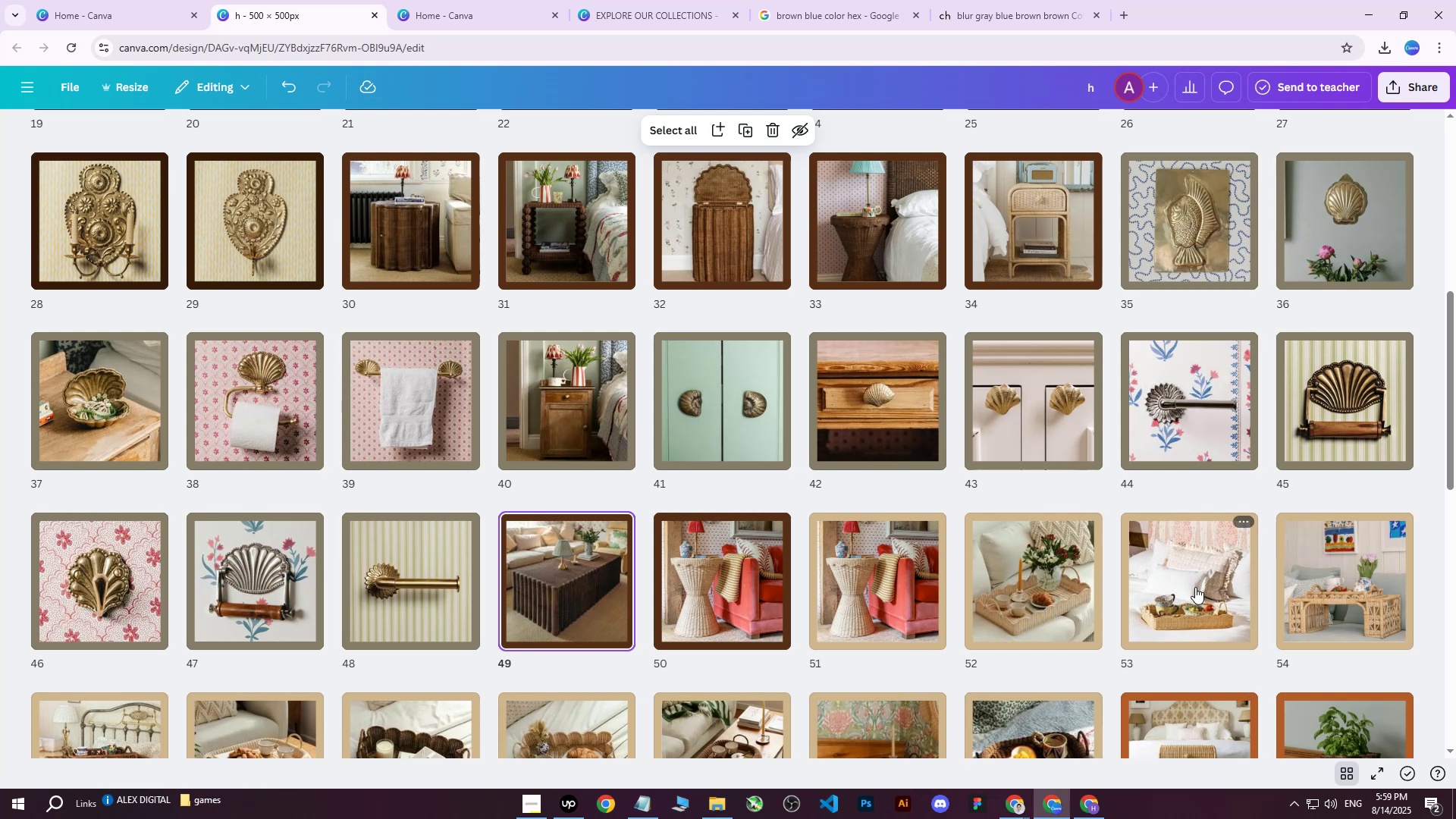 
left_click([1089, 804])
 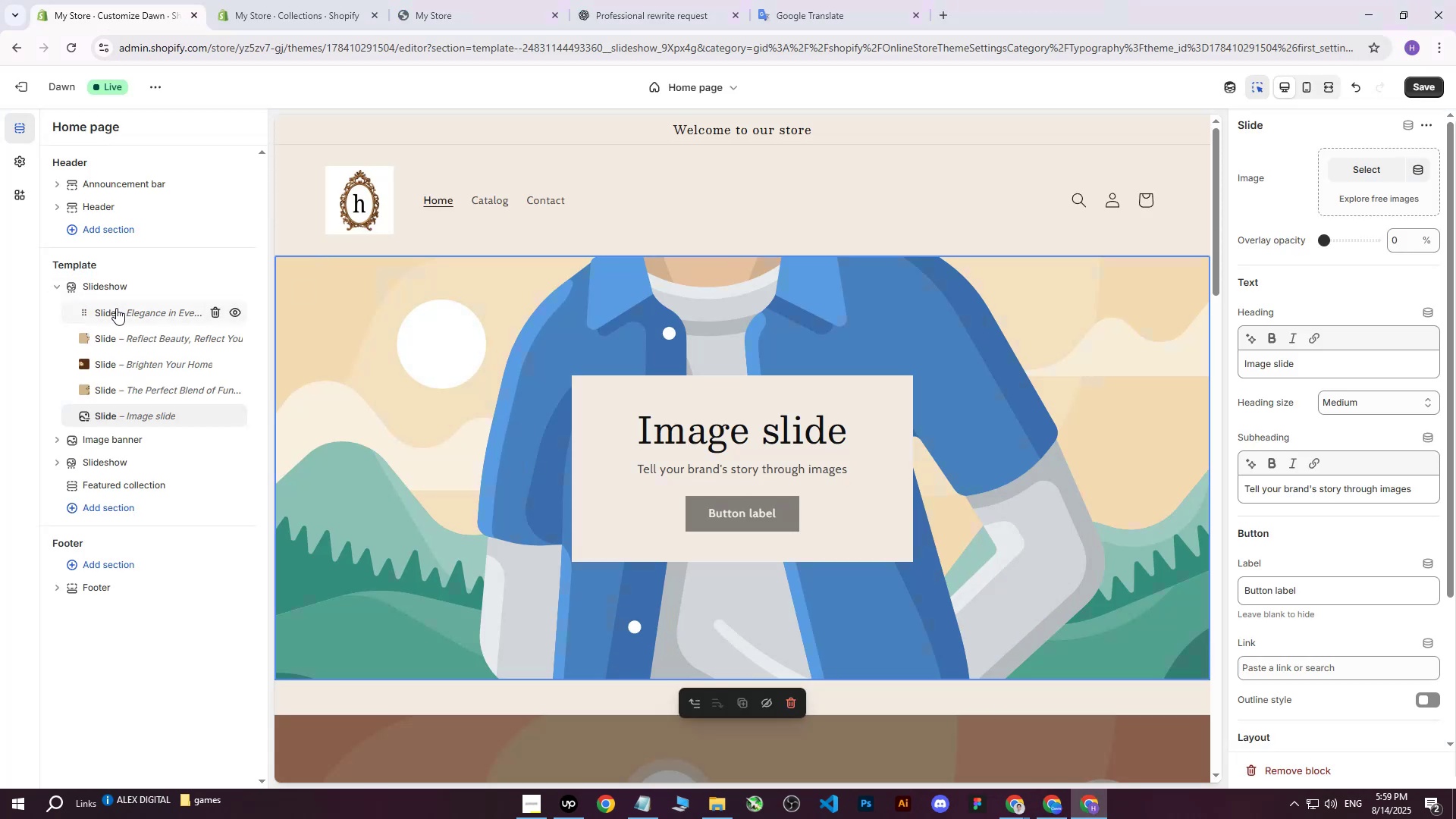 
left_click([159, 318])
 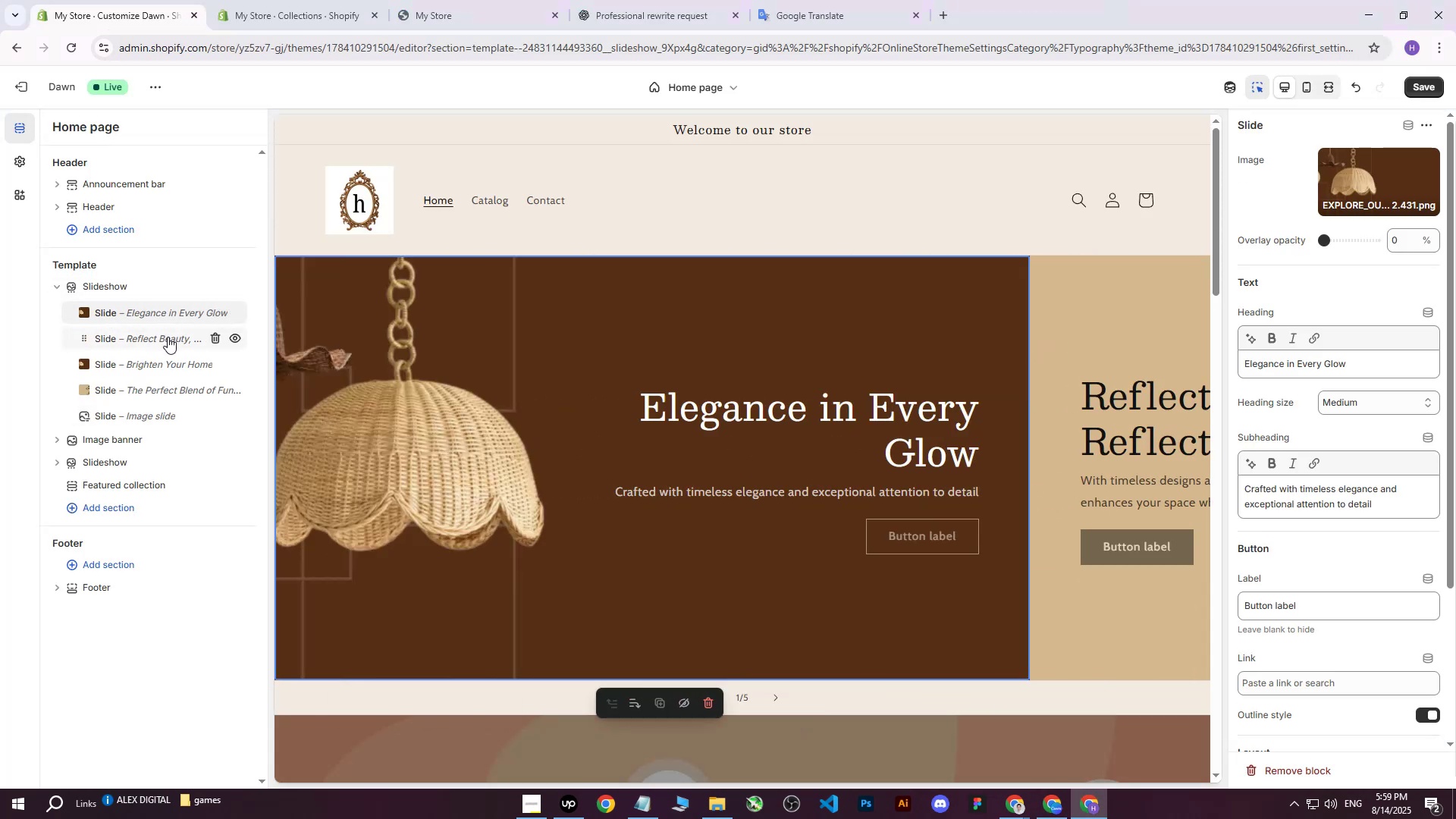 
left_click([168, 337])
 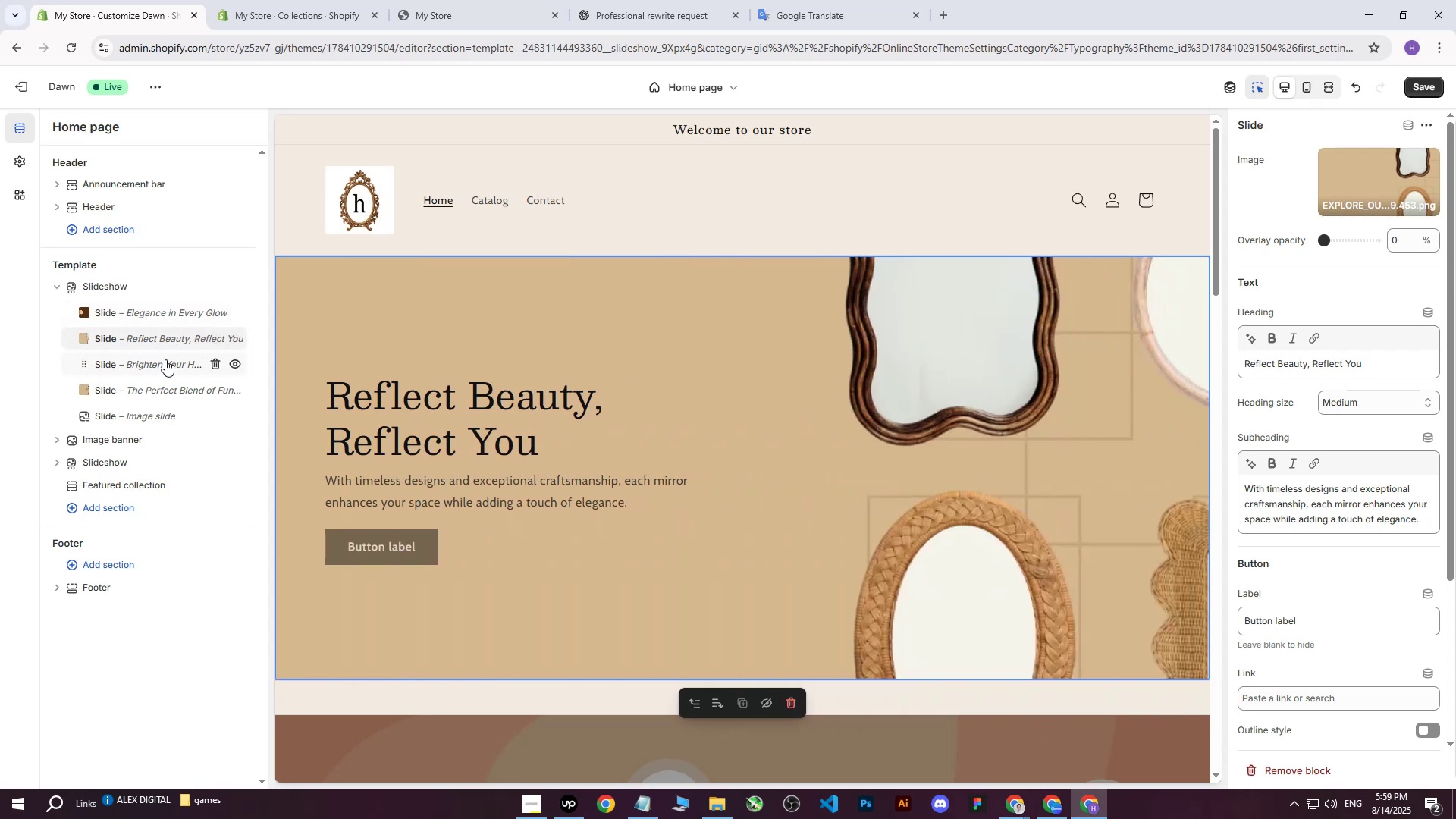 
left_click([165, 359])
 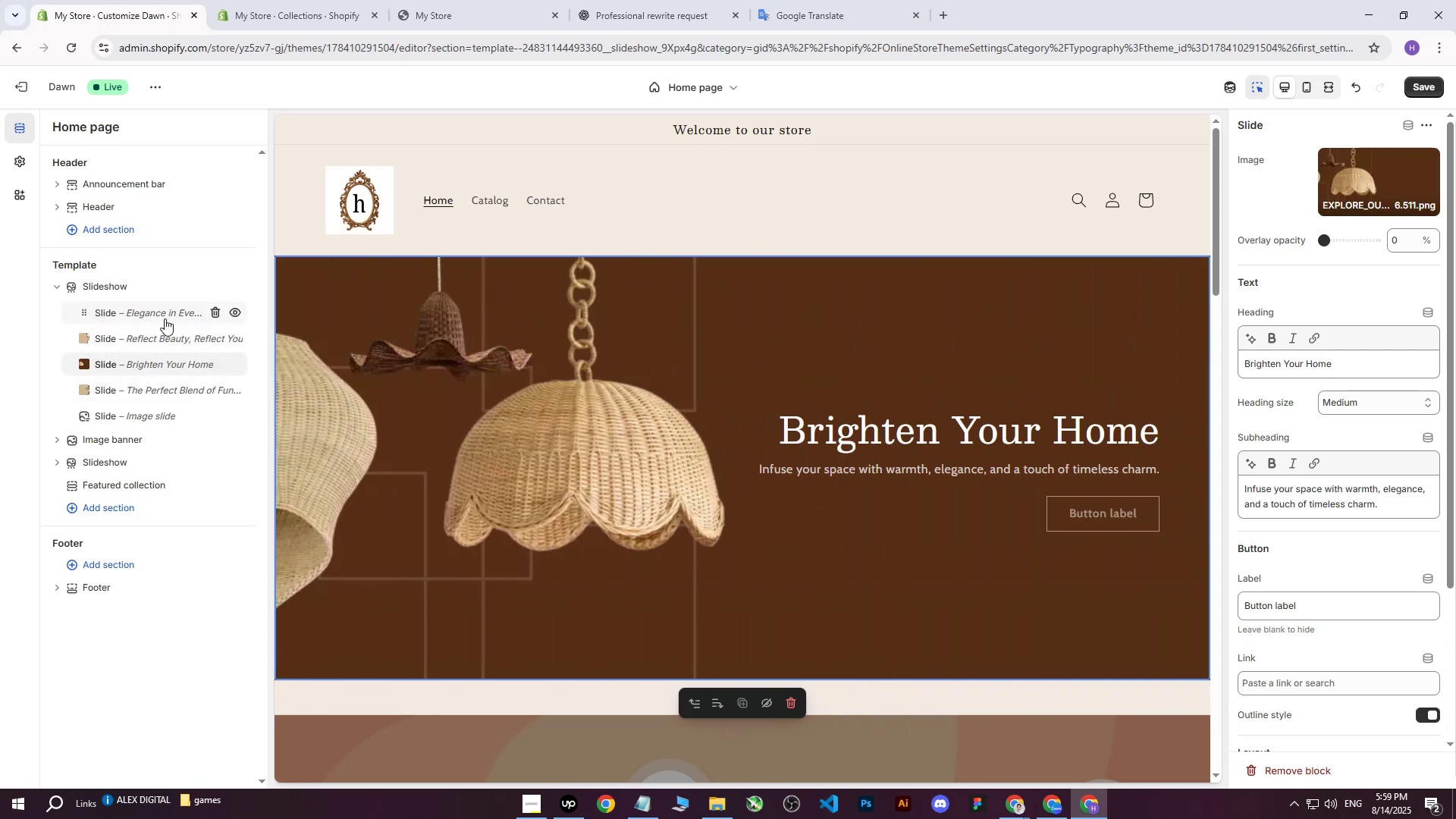 
wait(5.88)
 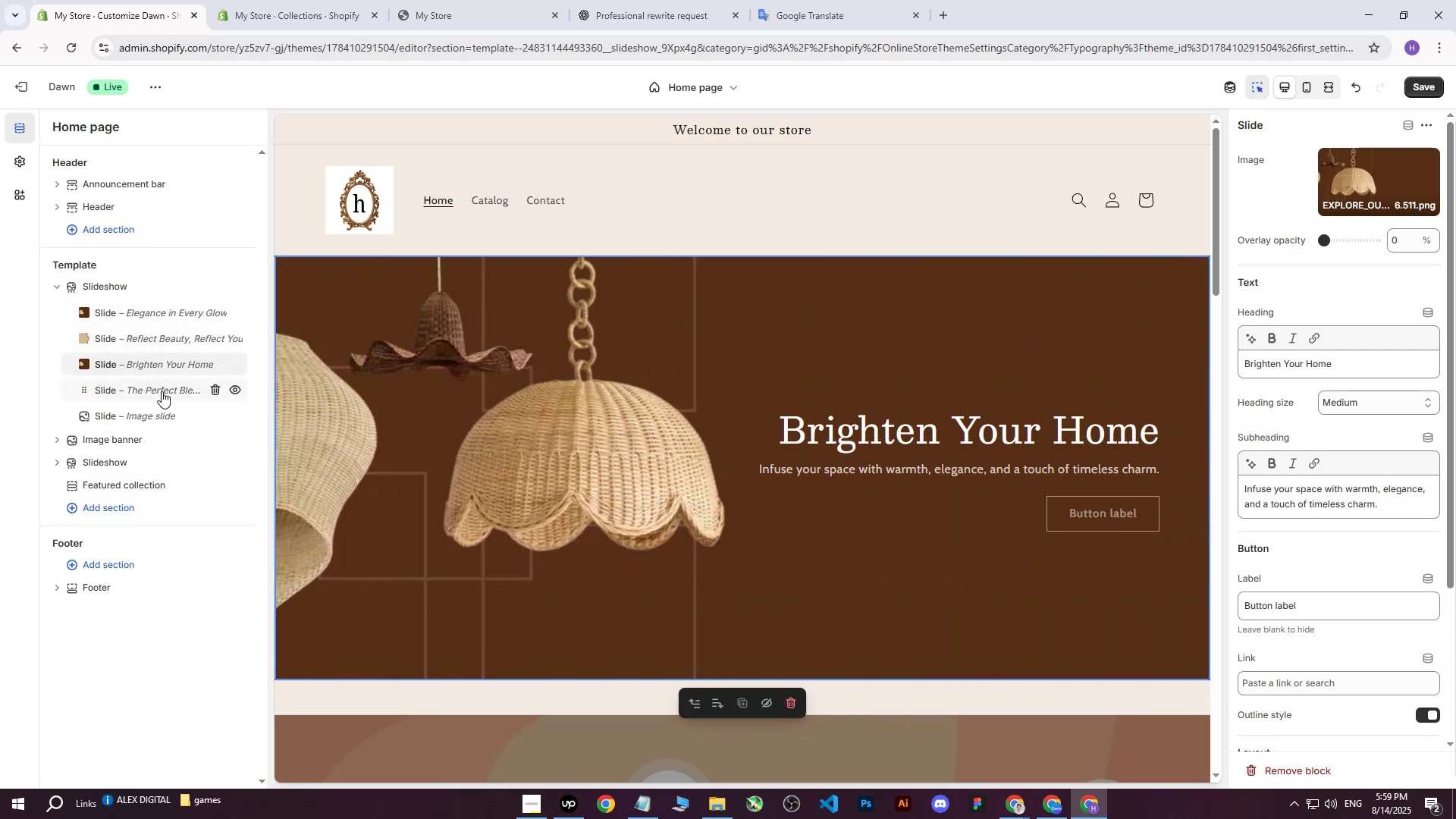 
left_click([165, 318])
 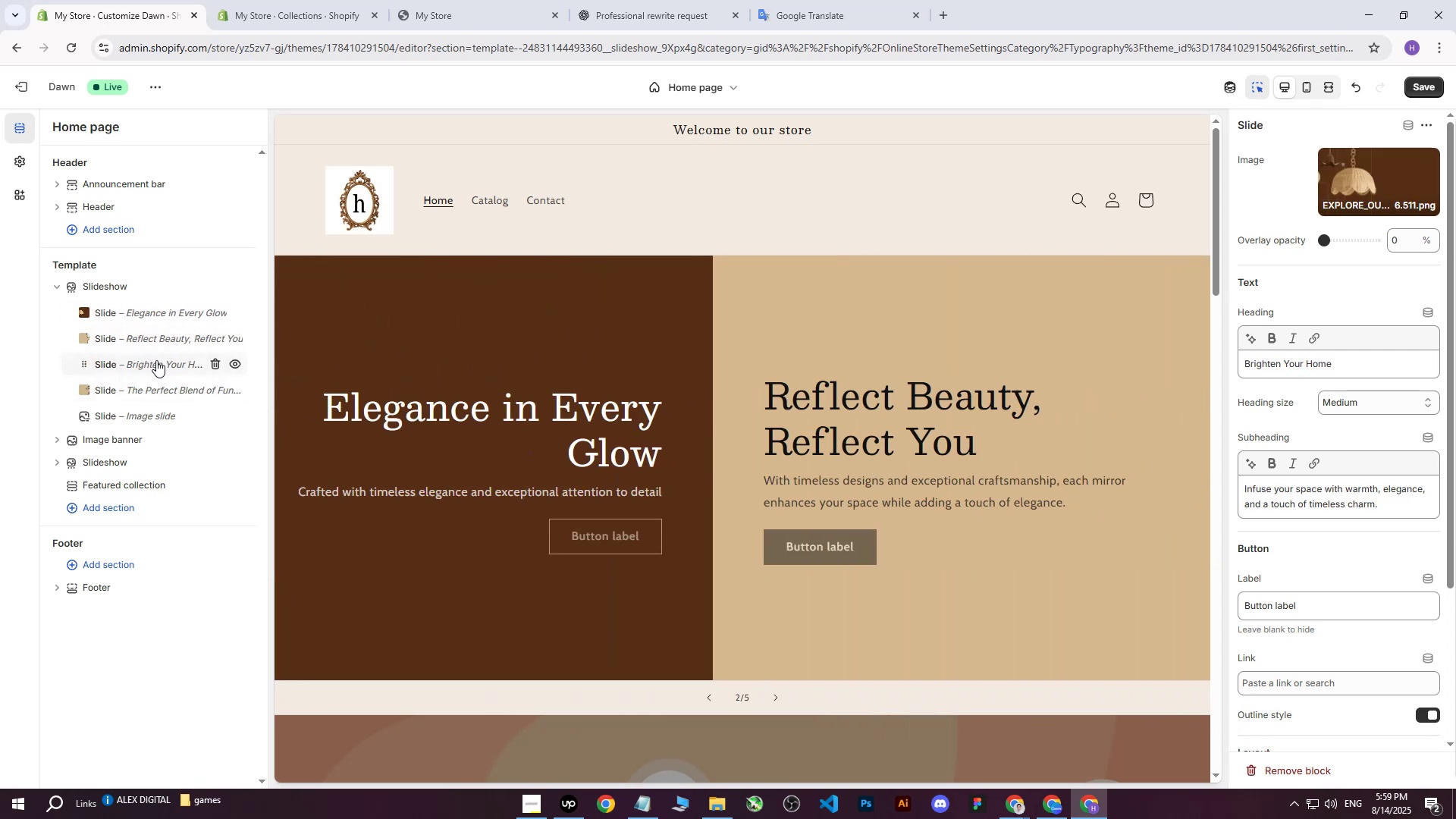 
left_click([161, 340])
 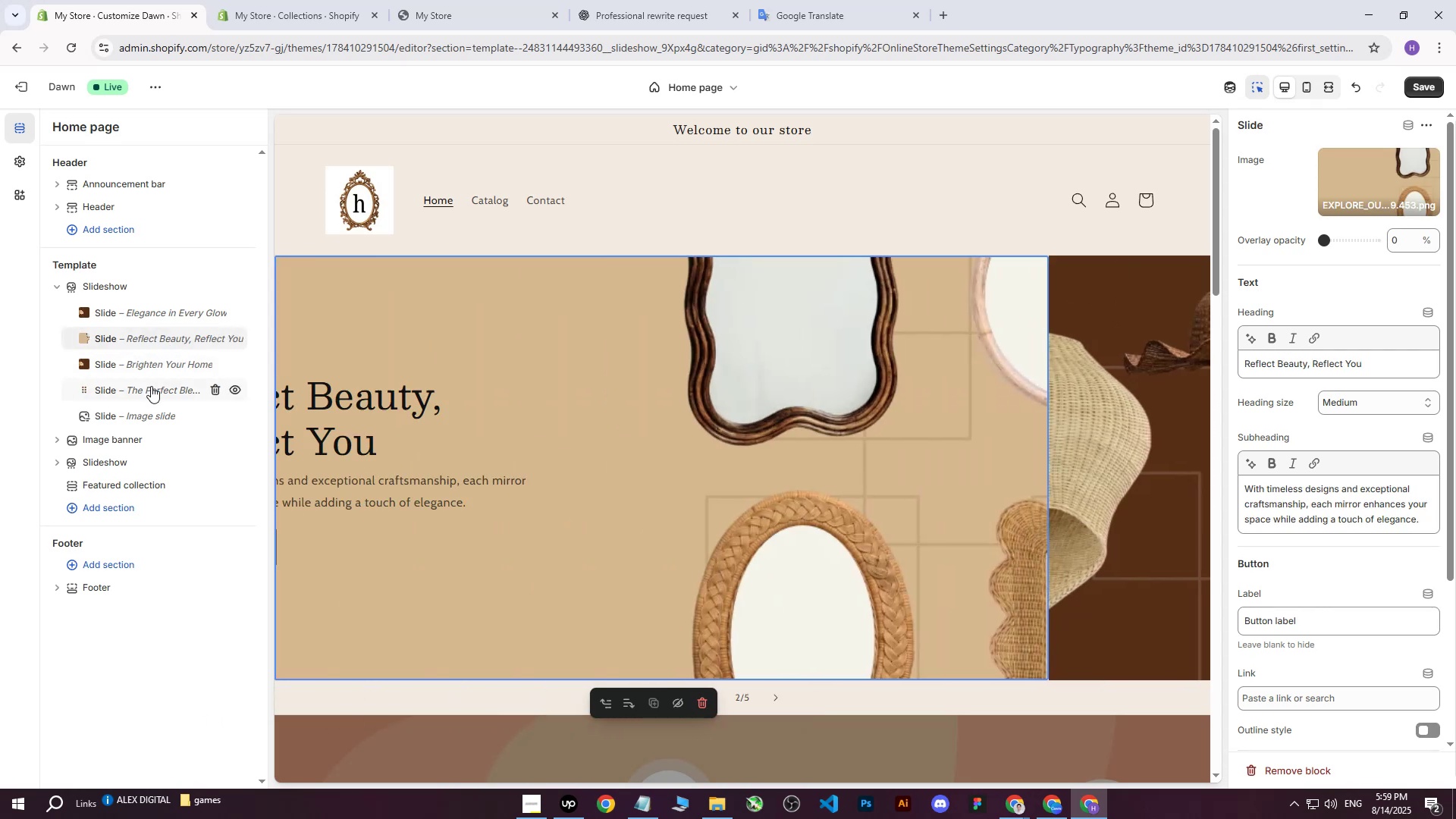 
left_click([151, 386])
 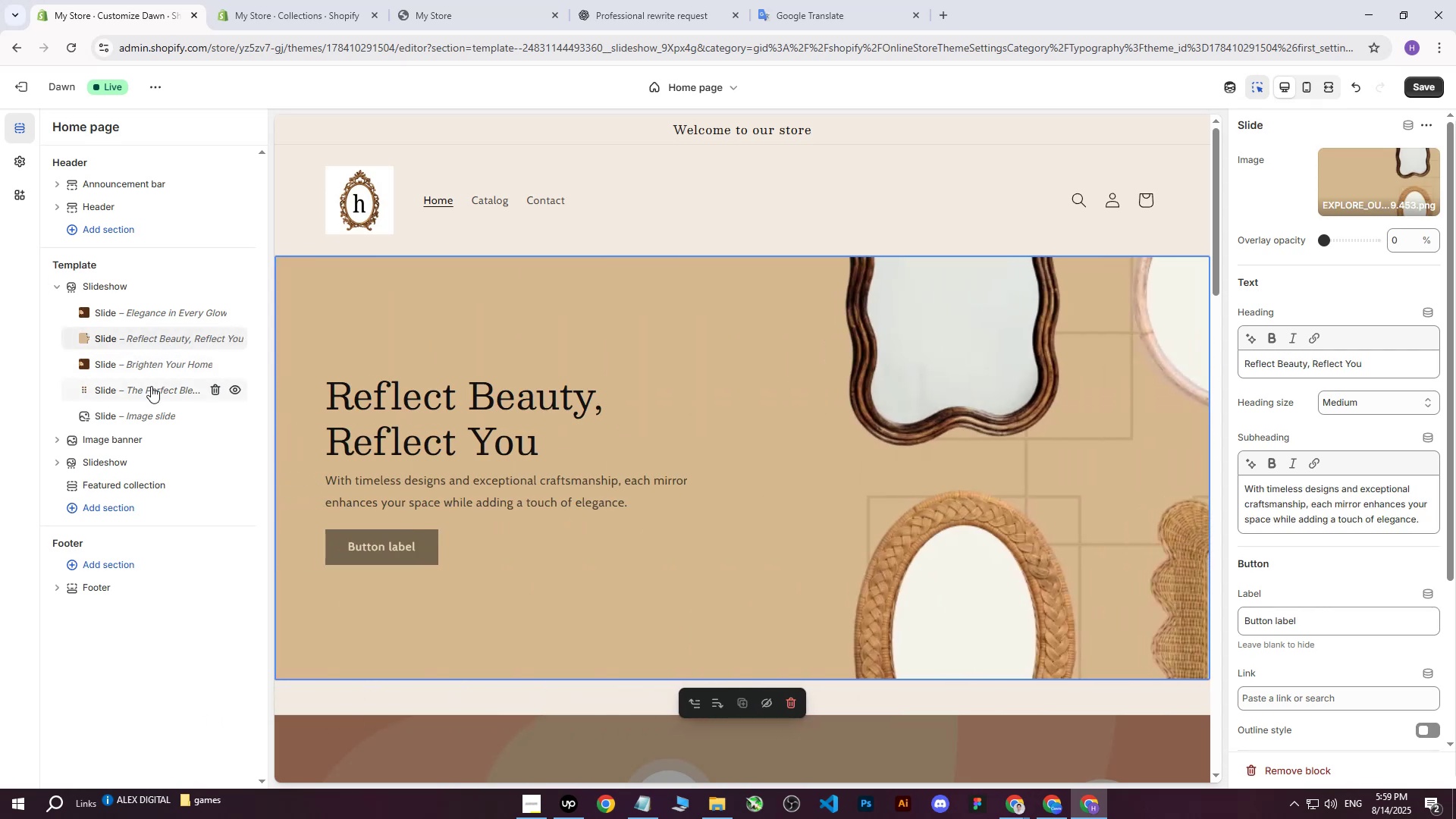 
left_click([151, 386])
 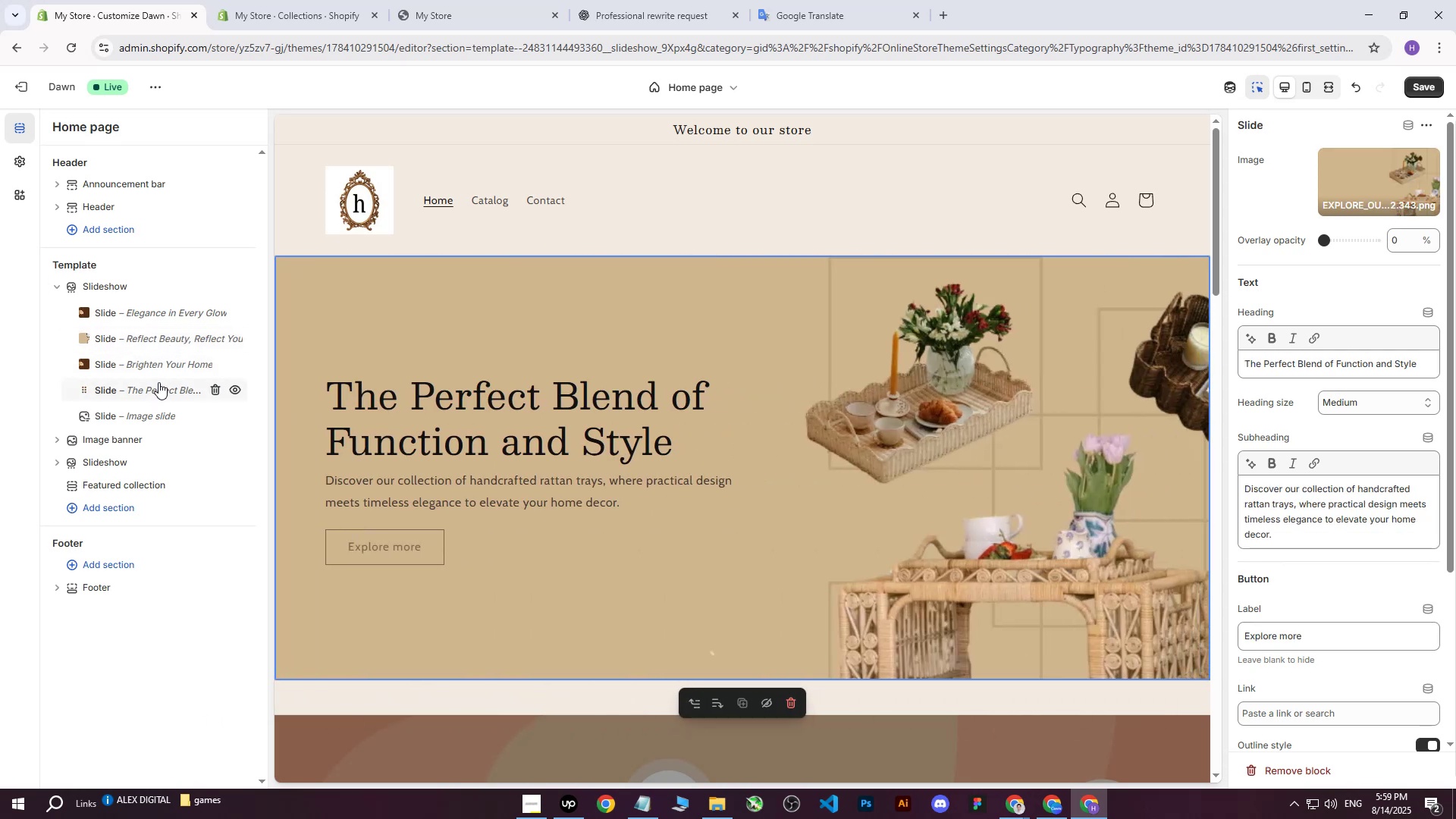 
left_click([152, 342])
 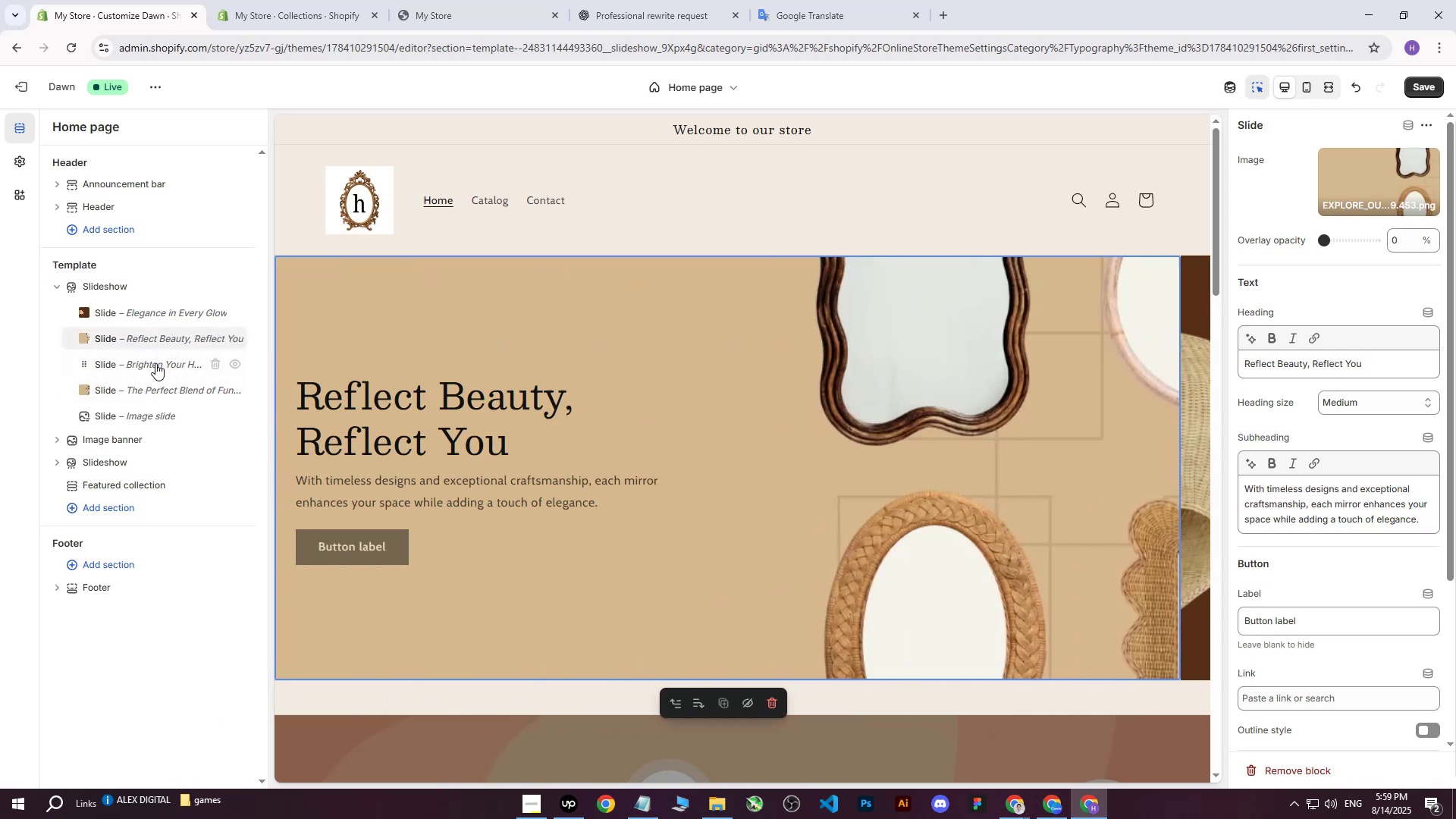 
left_click([156, 369])
 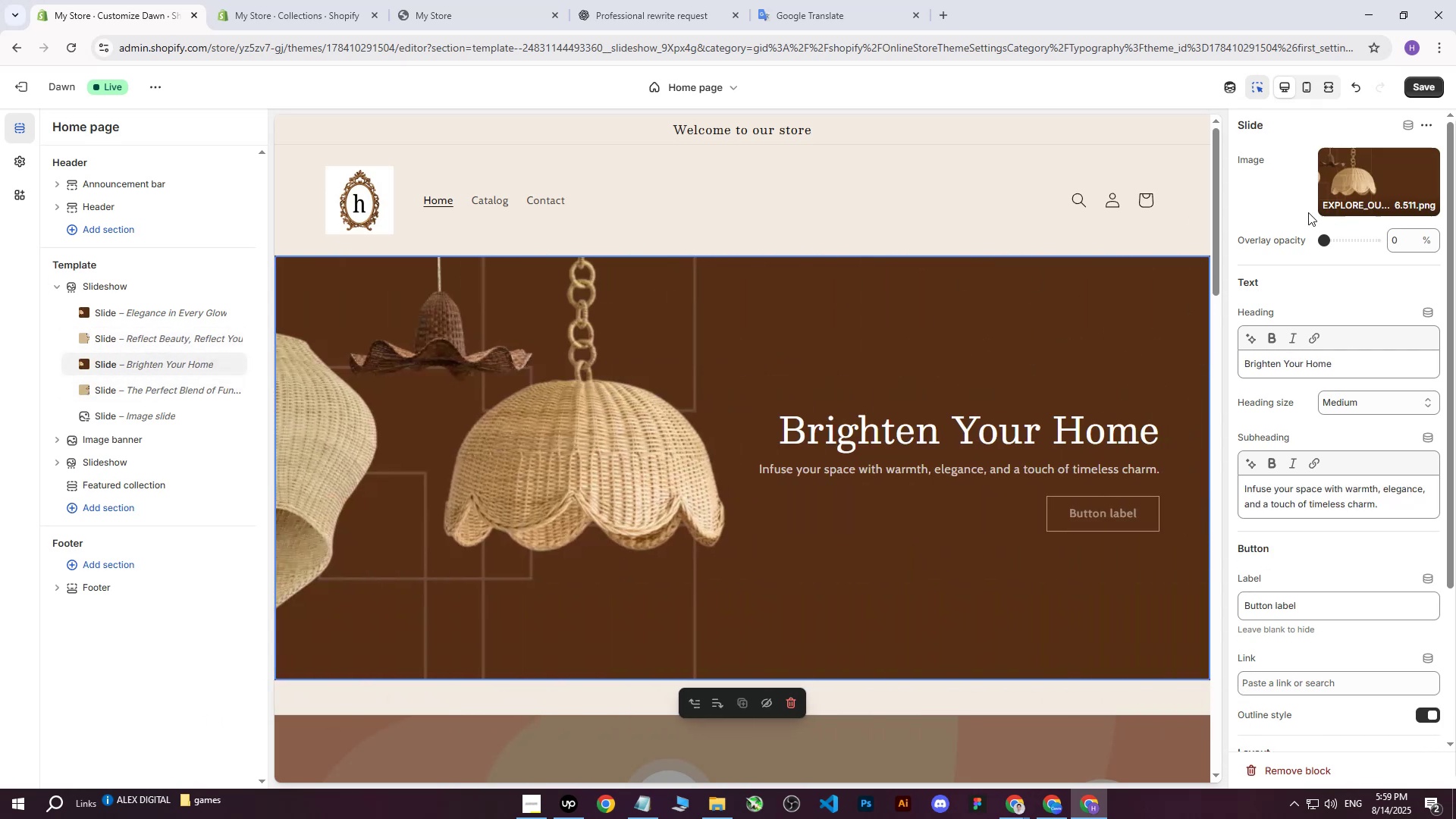 
left_click([1359, 187])
 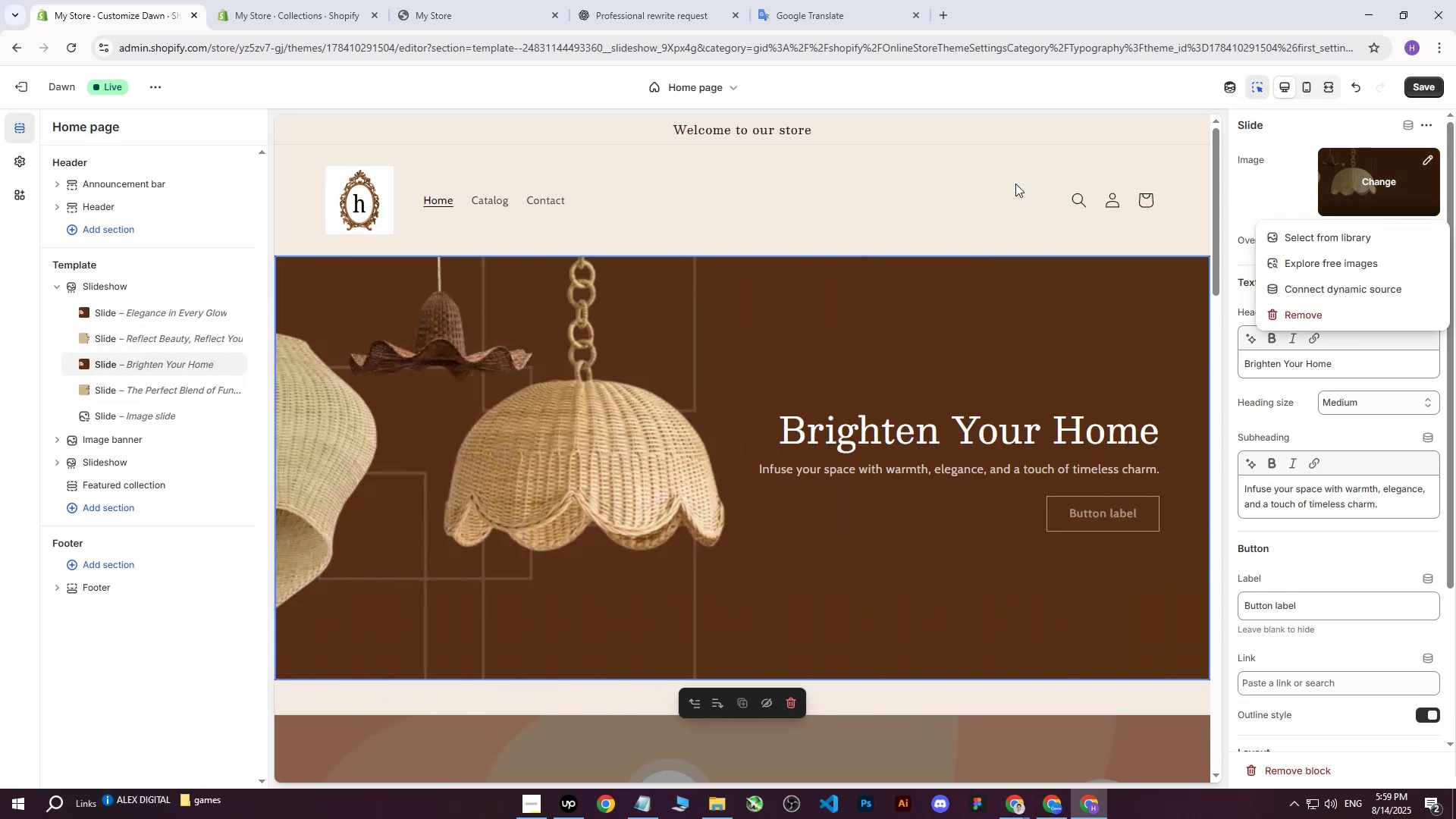 
left_click([952, 164])
 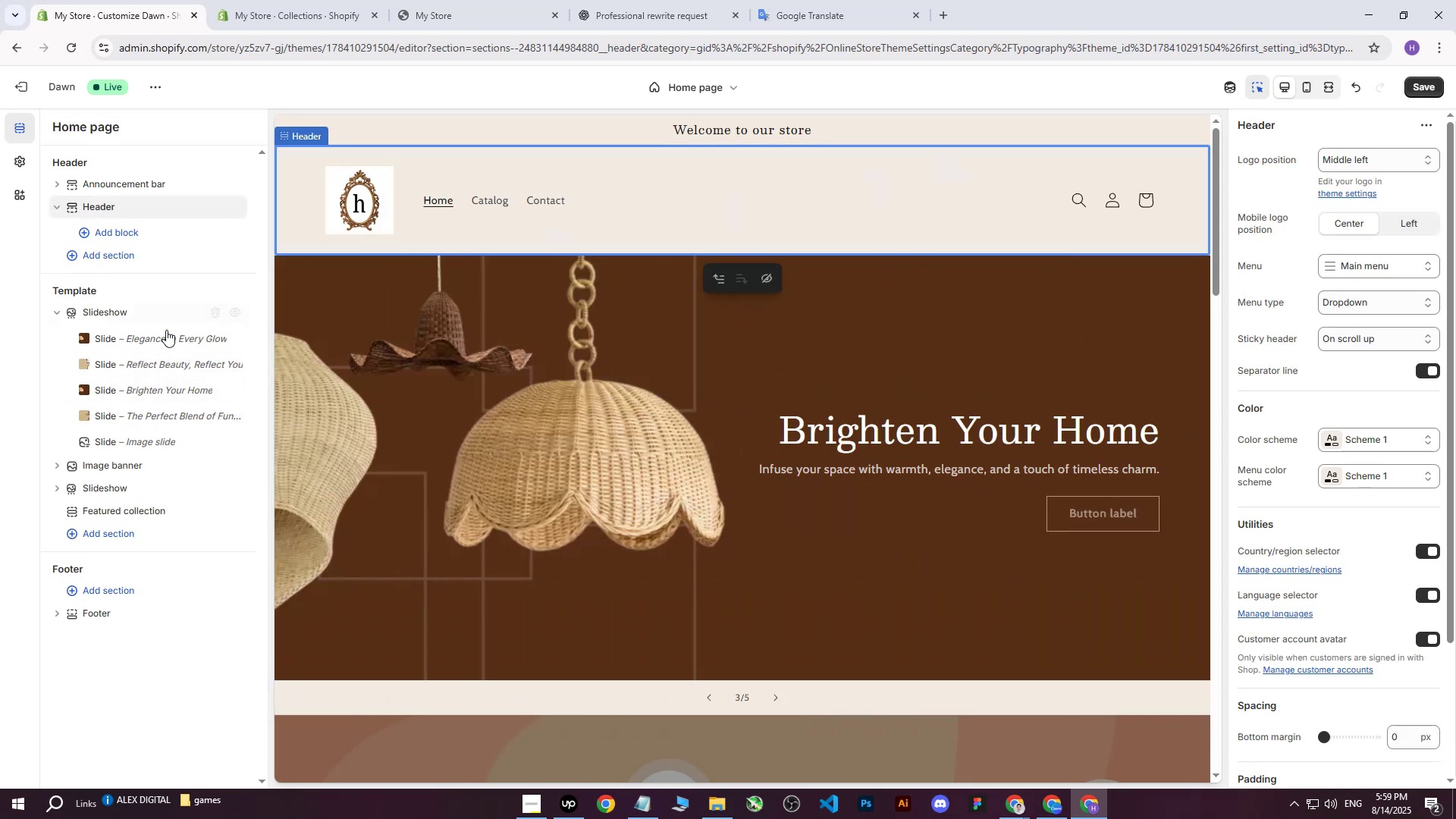 
left_click([153, 335])
 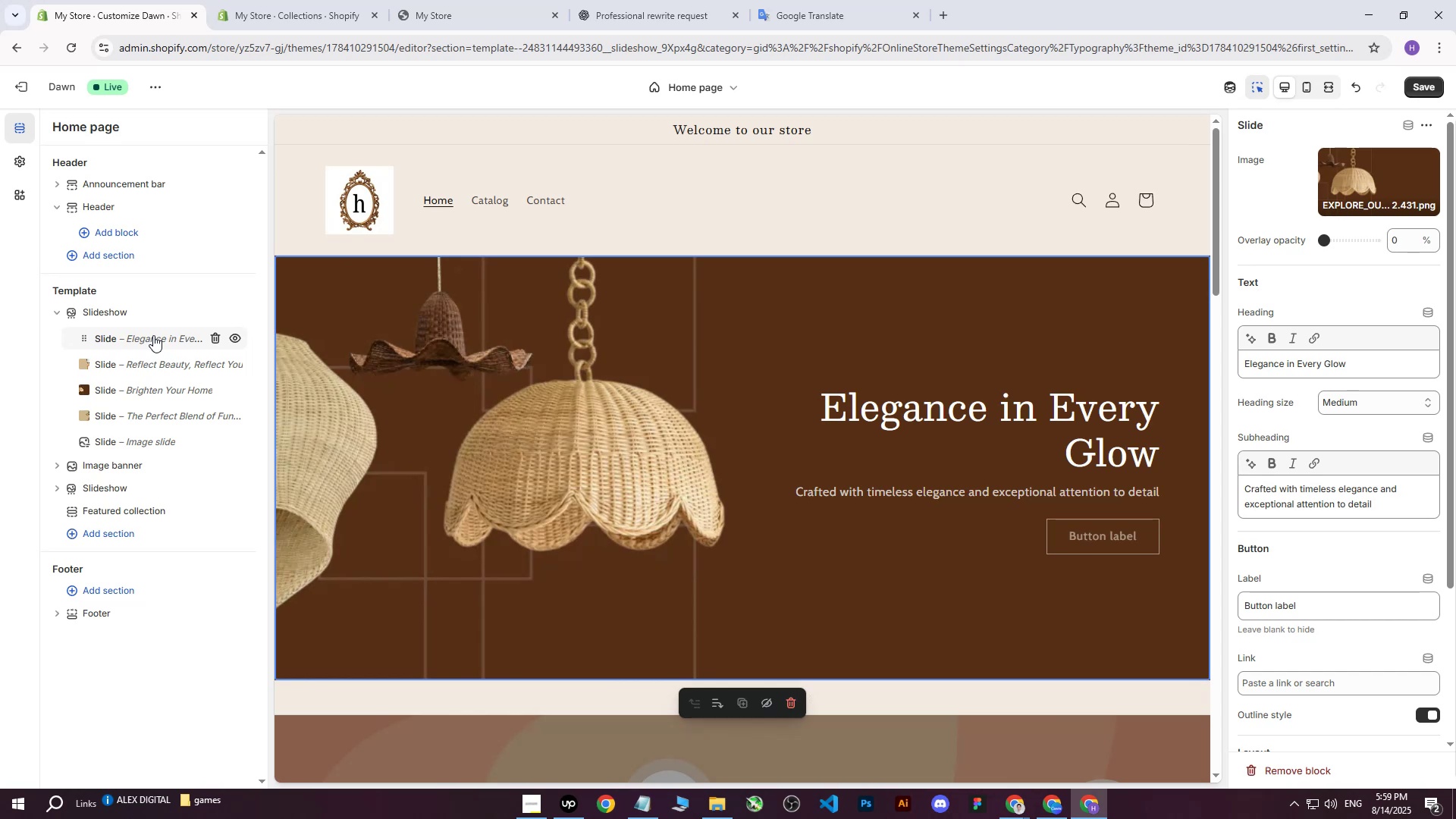 
left_click([143, 393])
 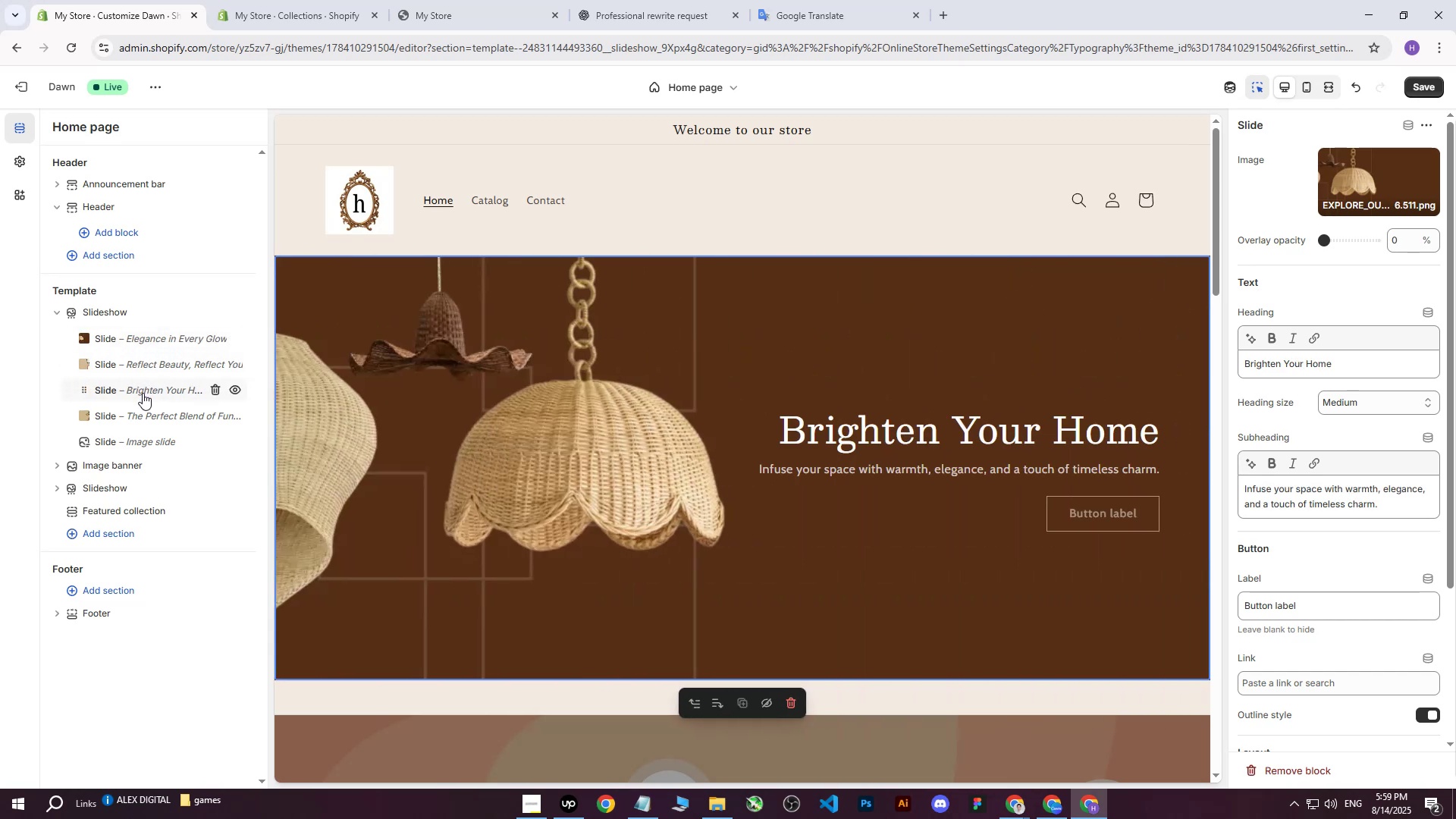 
wait(5.55)
 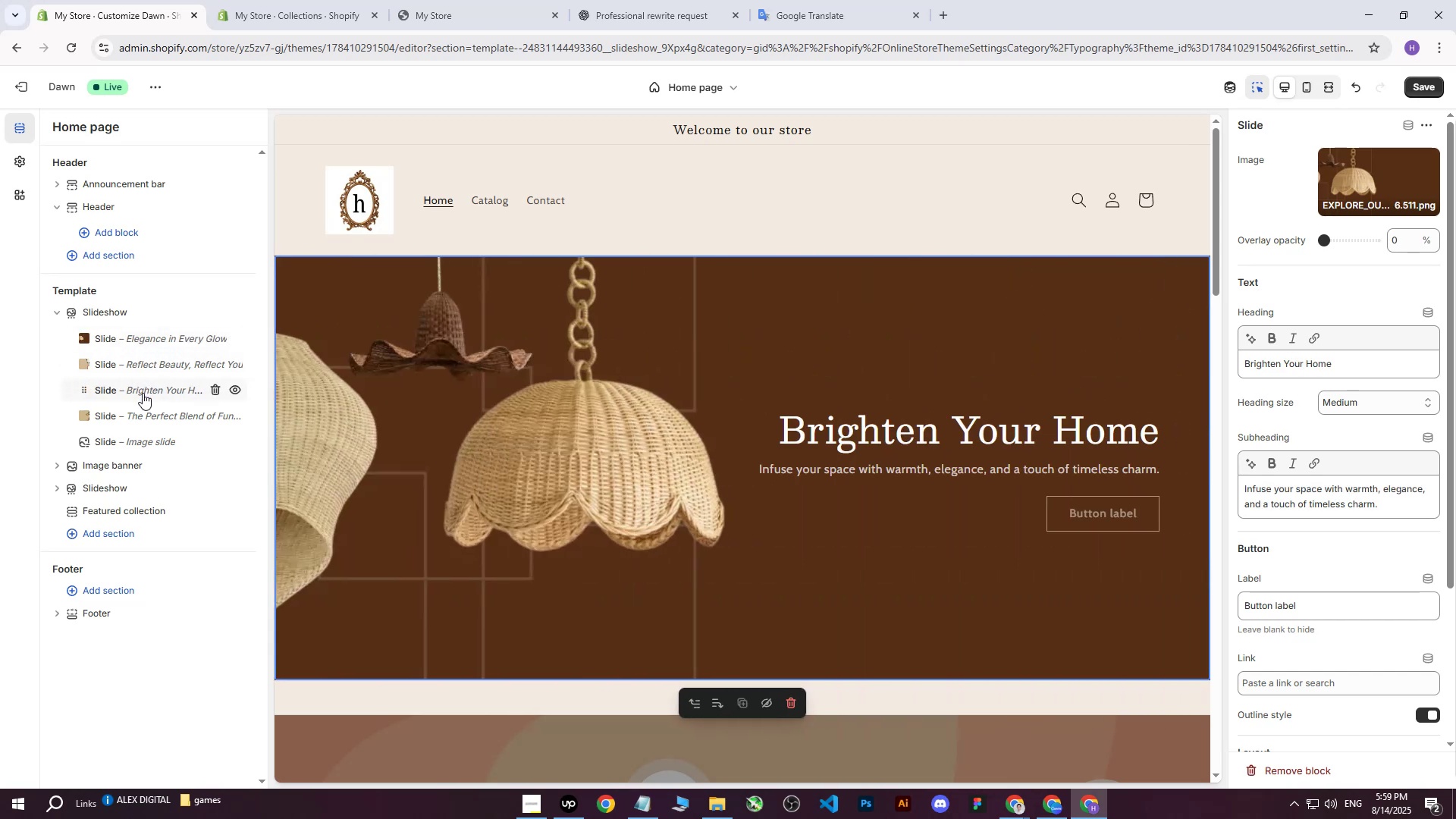 
left_click([138, 339])
 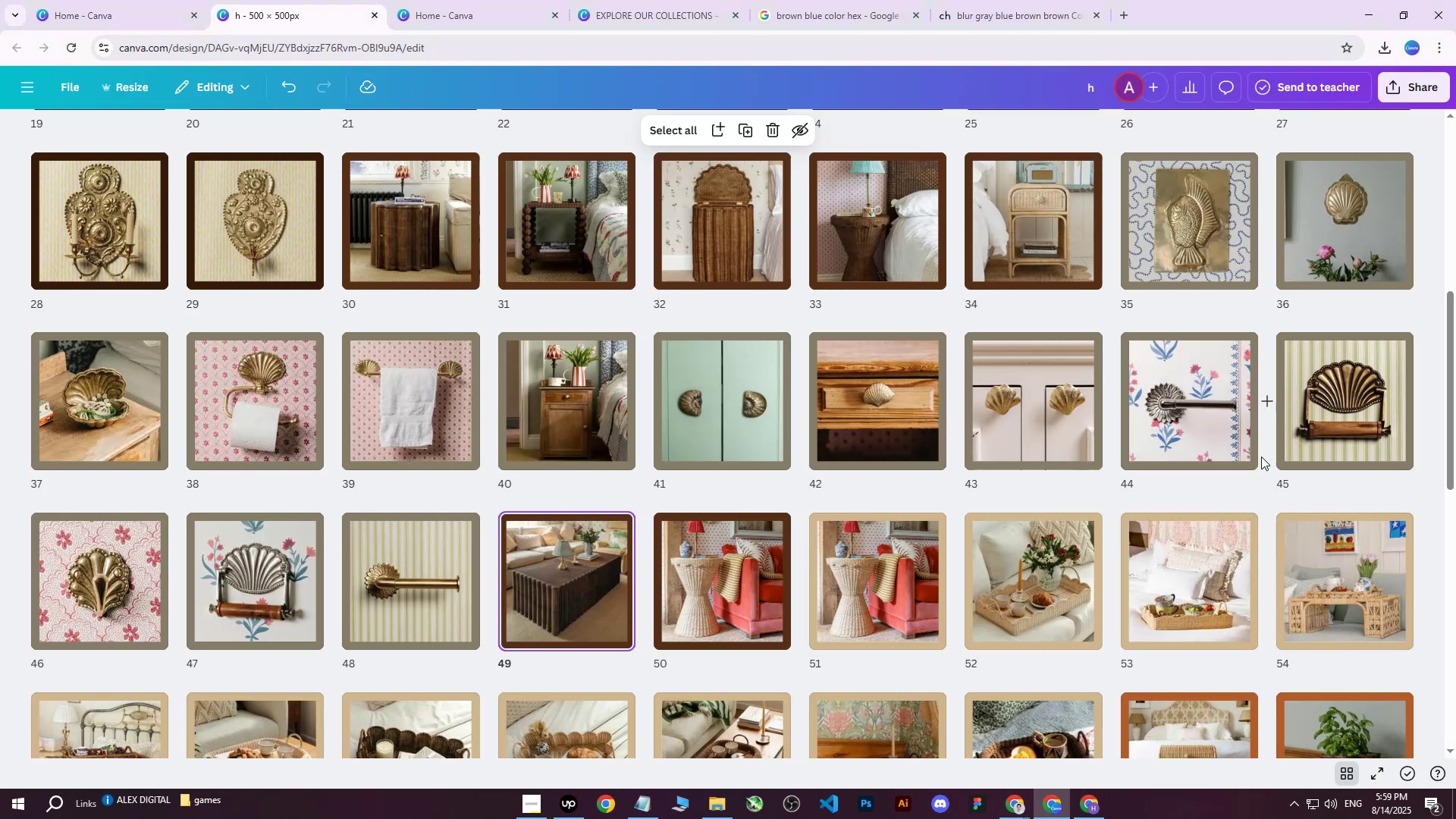 
left_click([640, 0])
 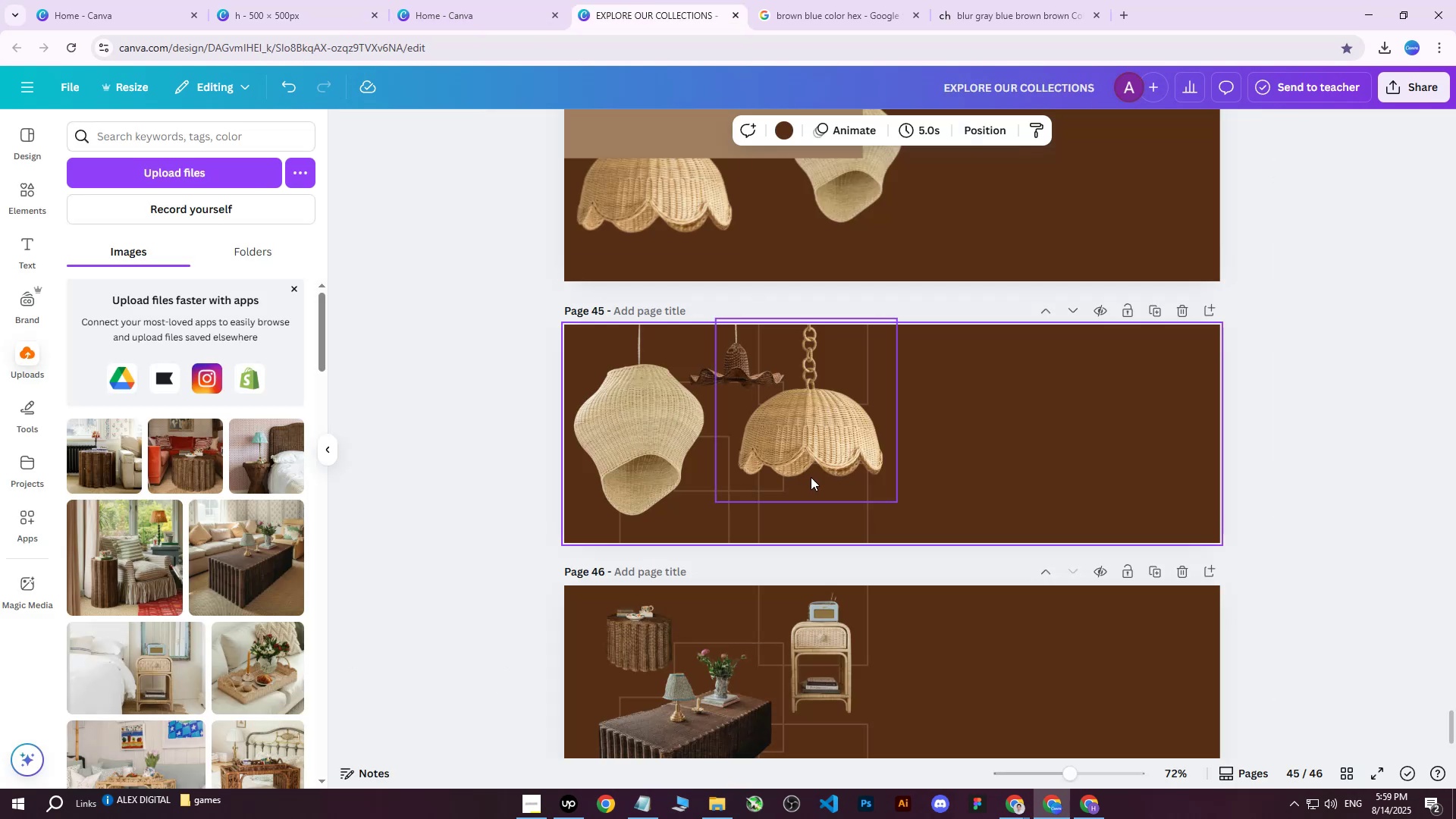 
scroll: coordinate [1066, 519], scroll_direction: down, amount: 3.0
 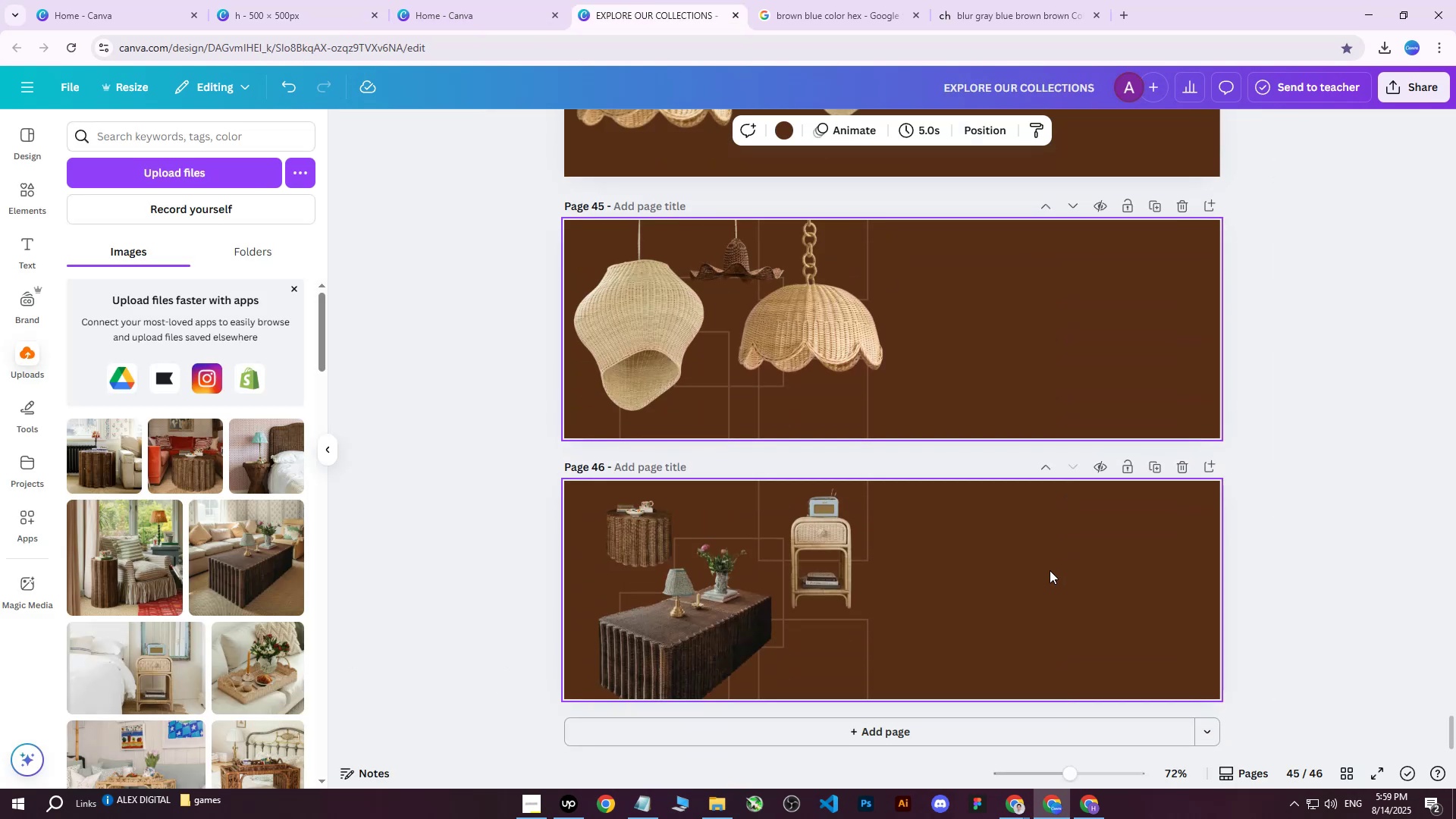 
left_click([1050, 570])
 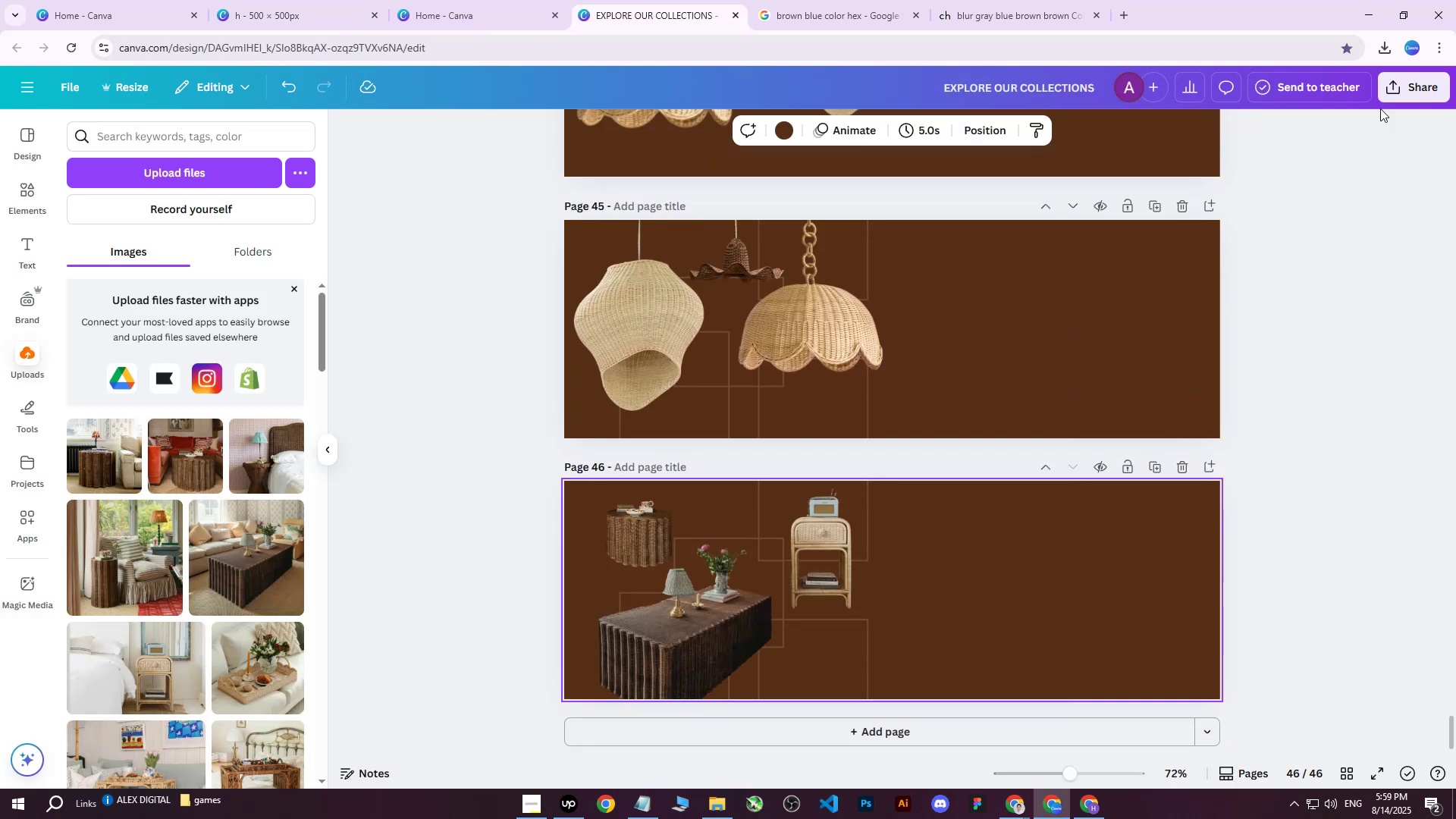 
left_click([1395, 86])
 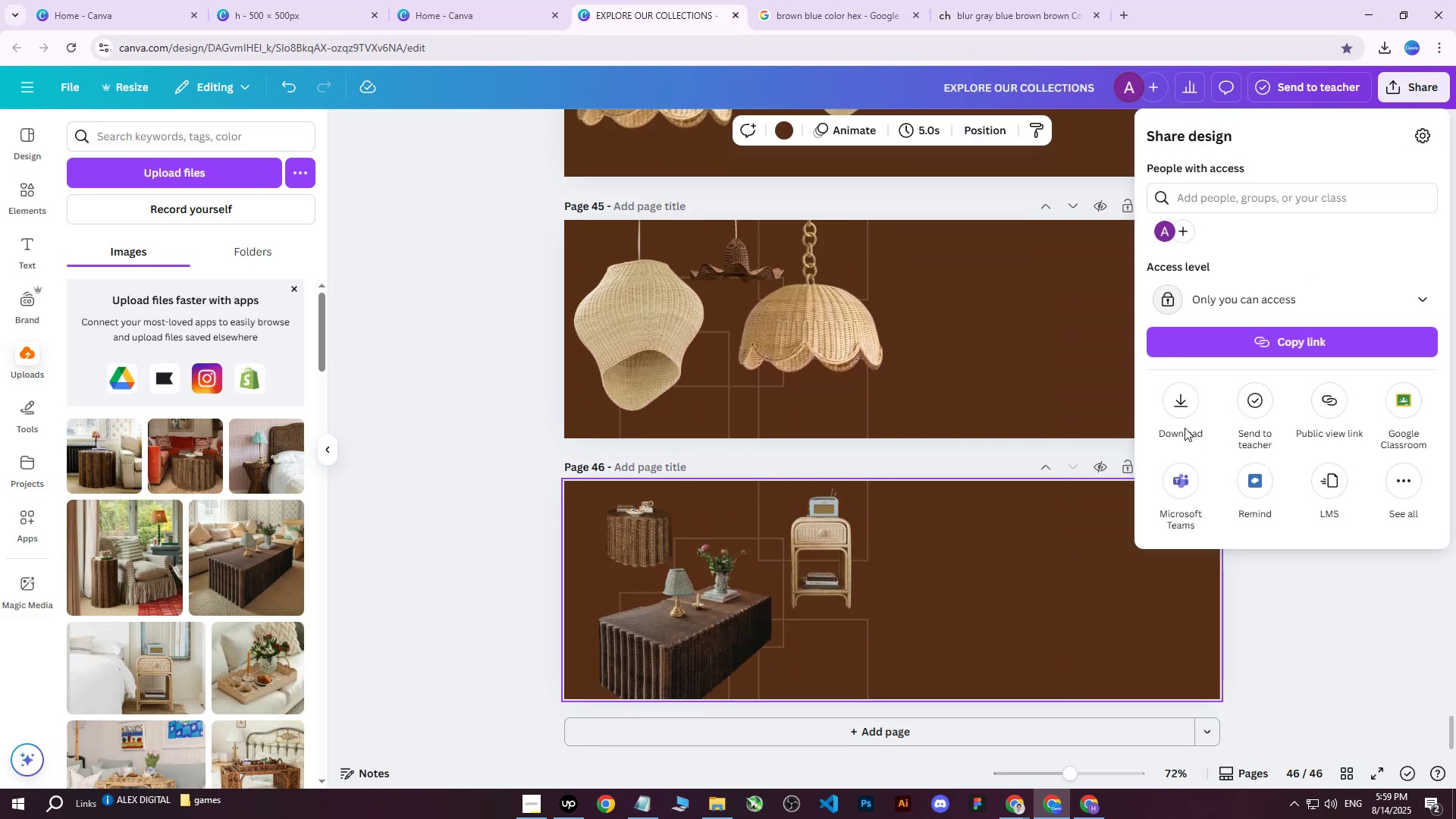 
left_click([1180, 412])
 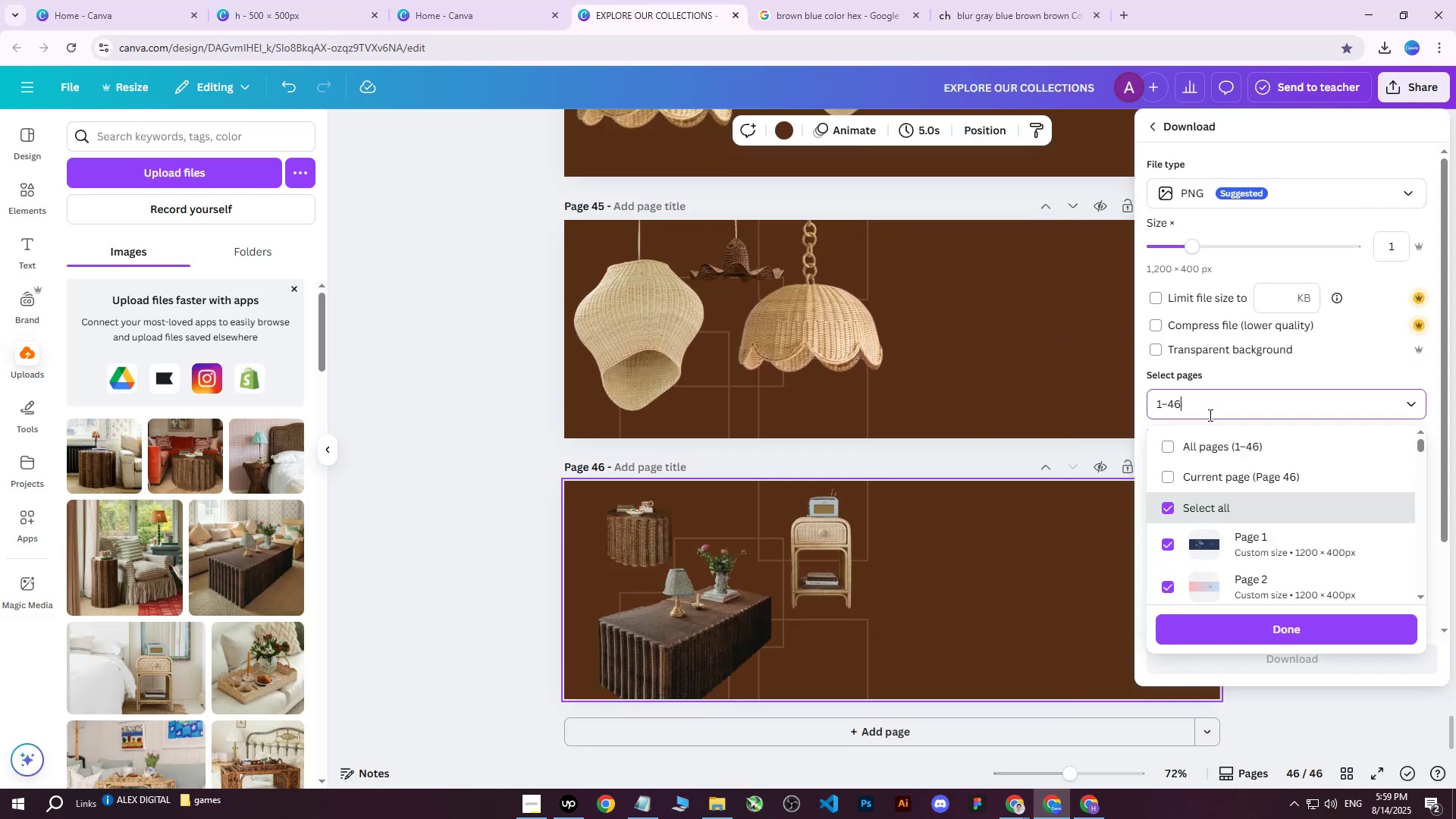 
double_click([1196, 444])
 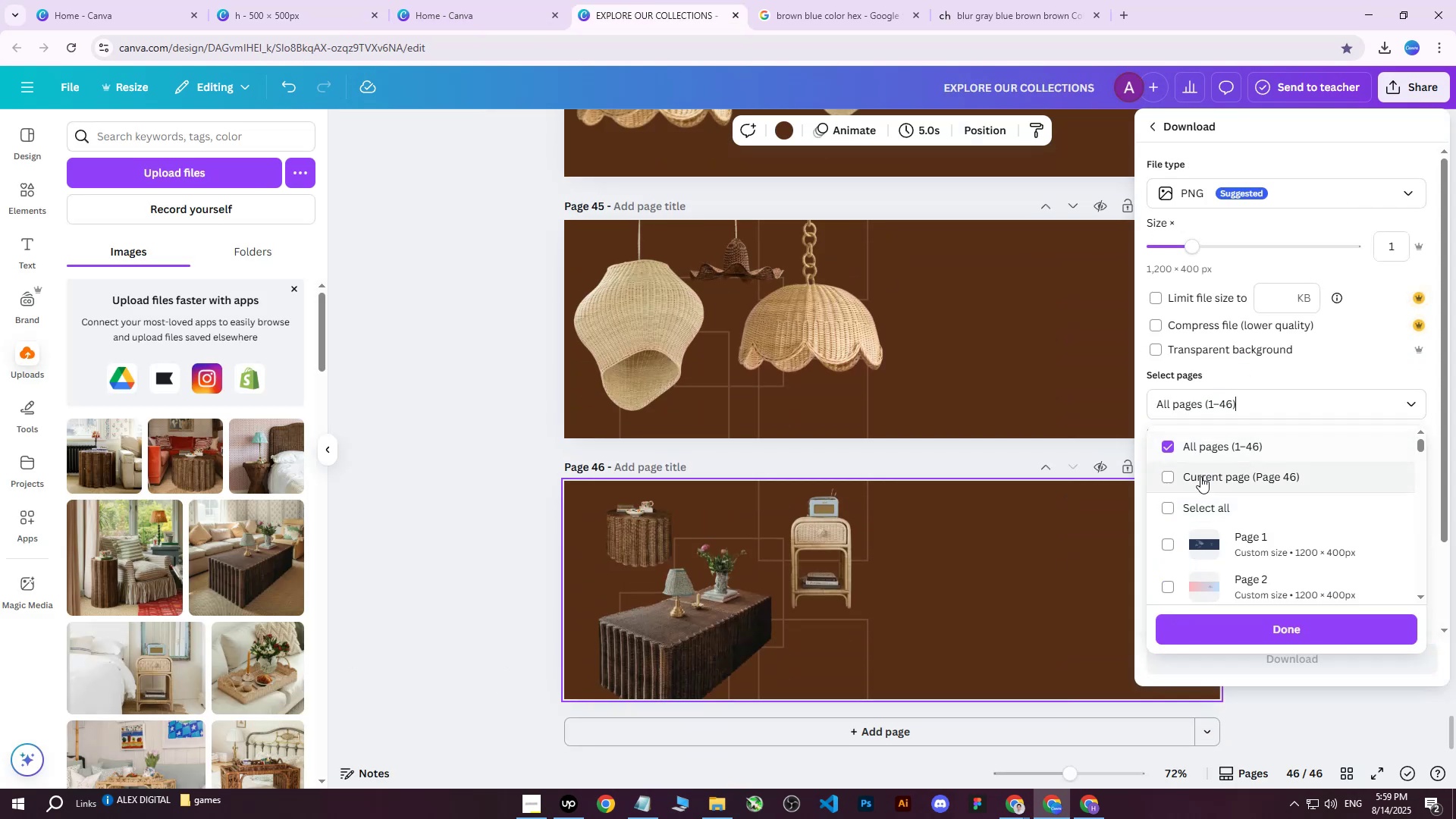 
triple_click([1200, 476])
 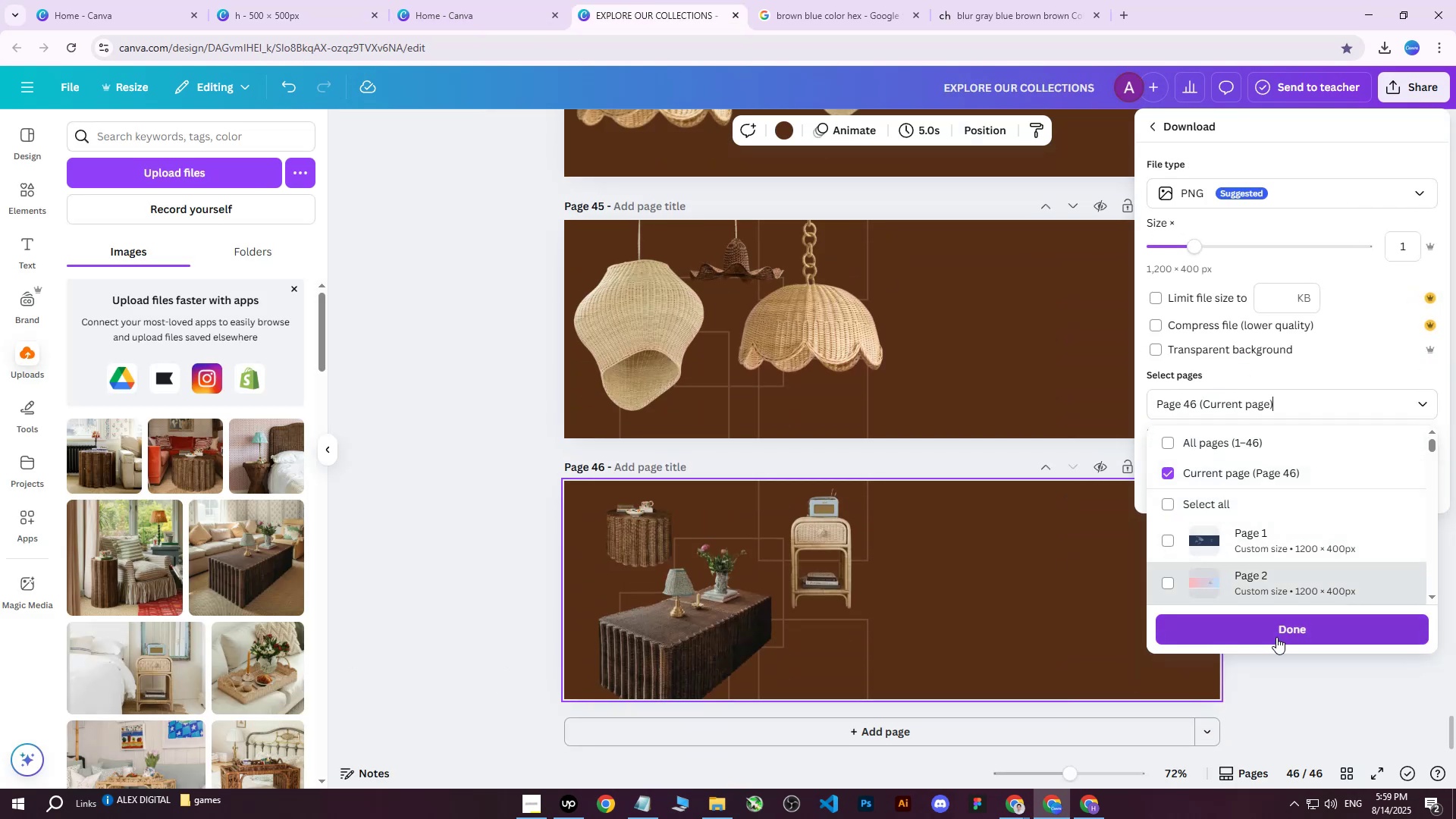 
triple_click([1276, 637])
 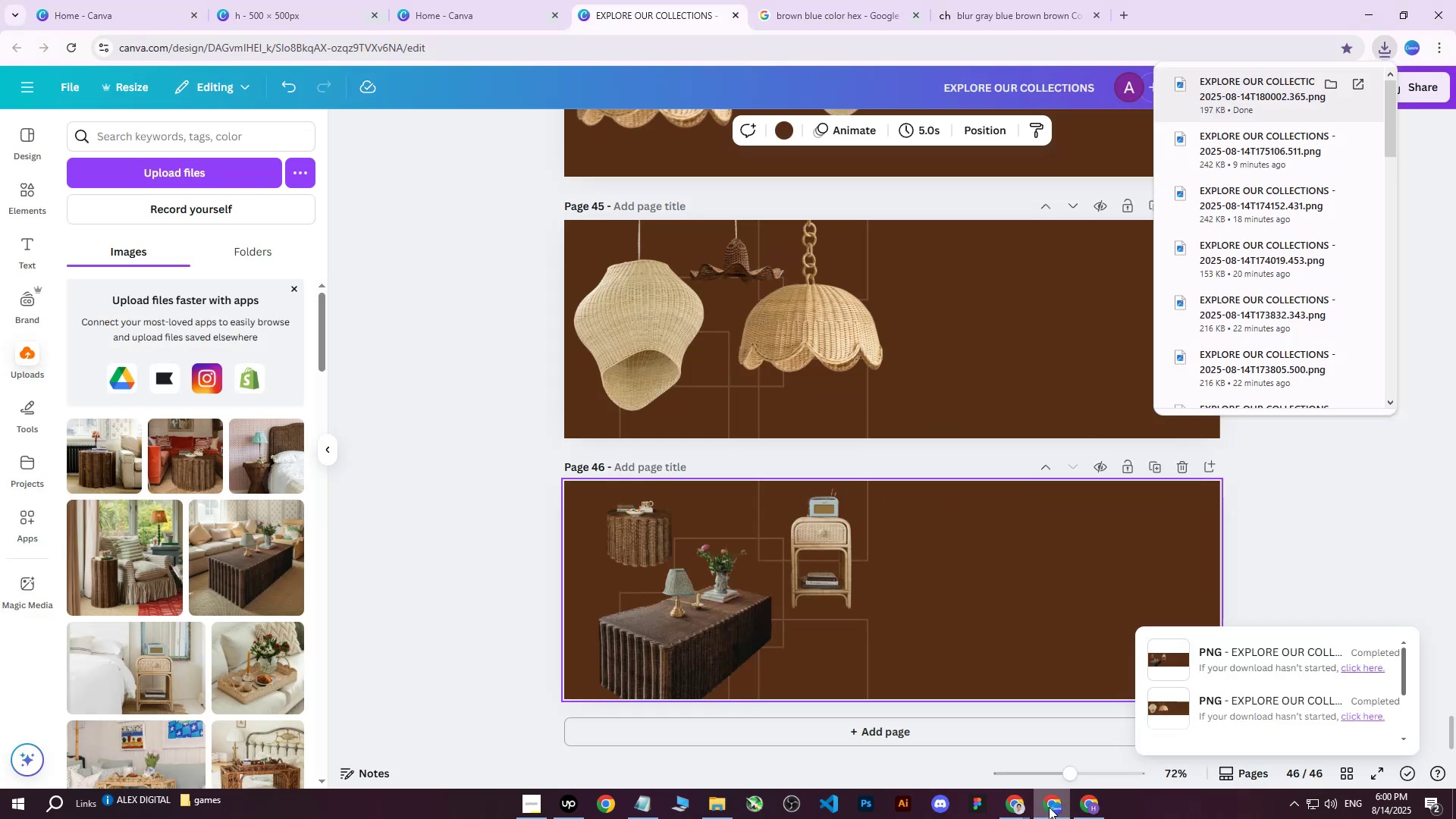 
wait(7.87)
 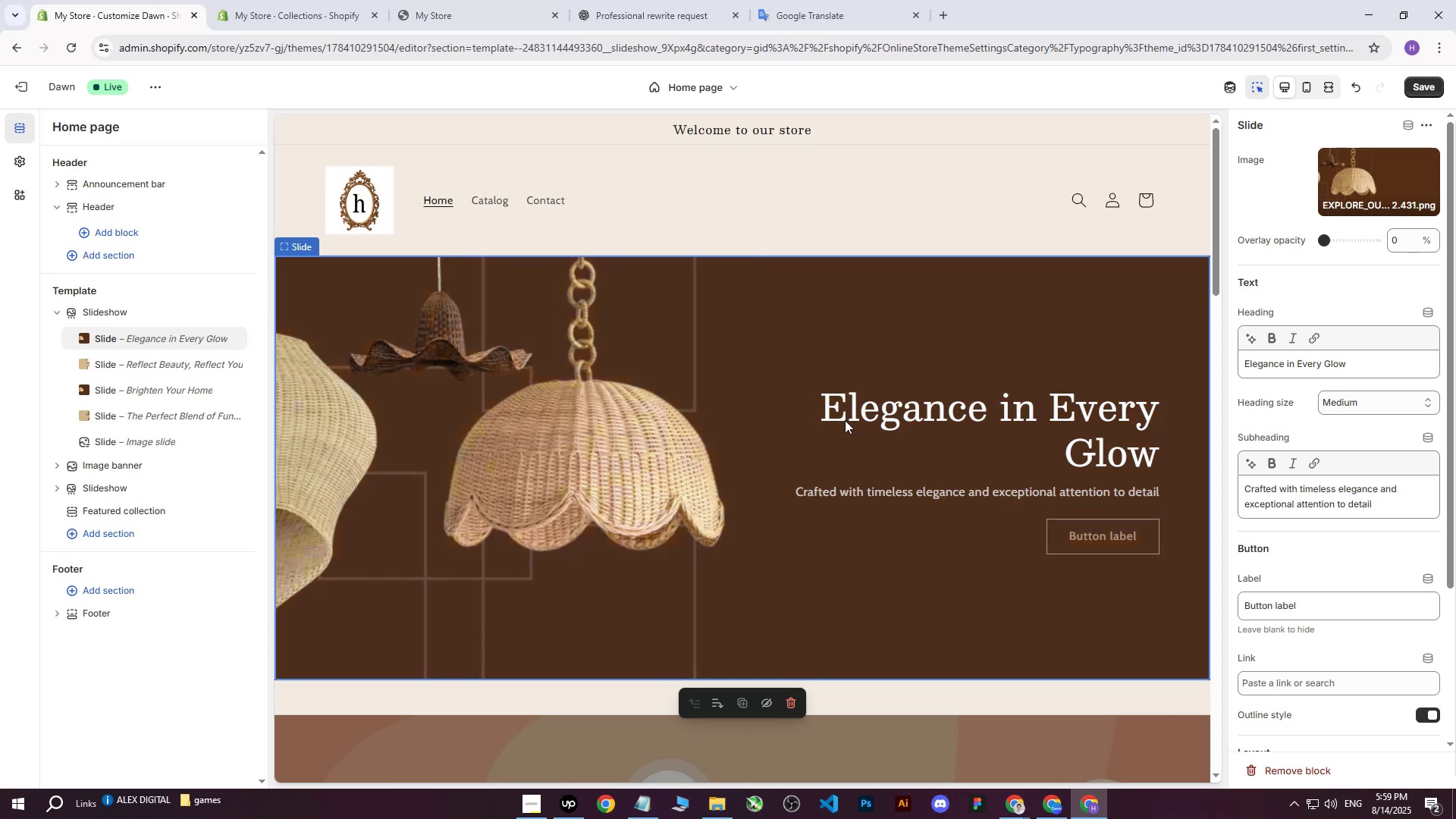 
double_click([632, 0])
 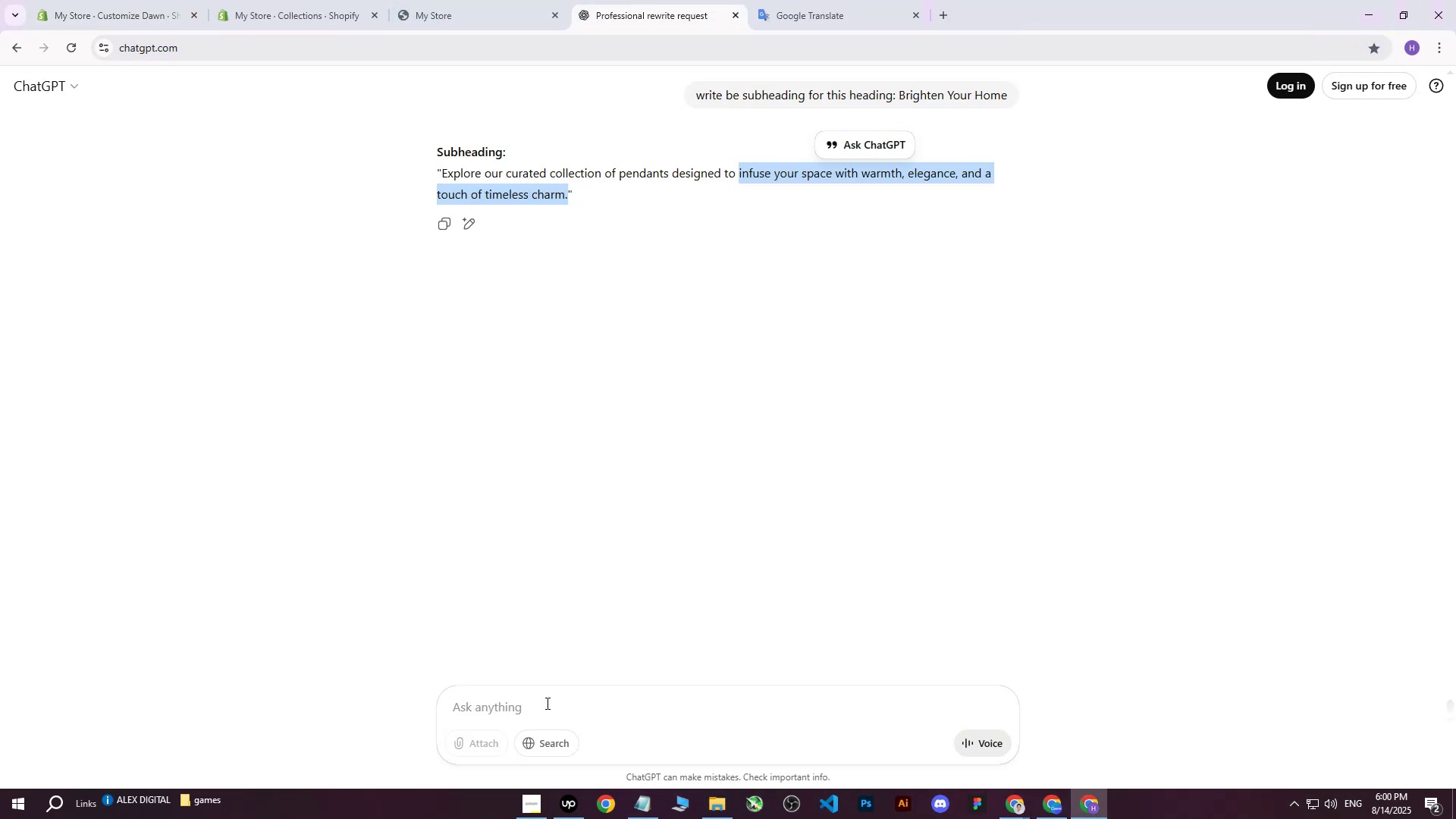 
left_click([544, 707])
 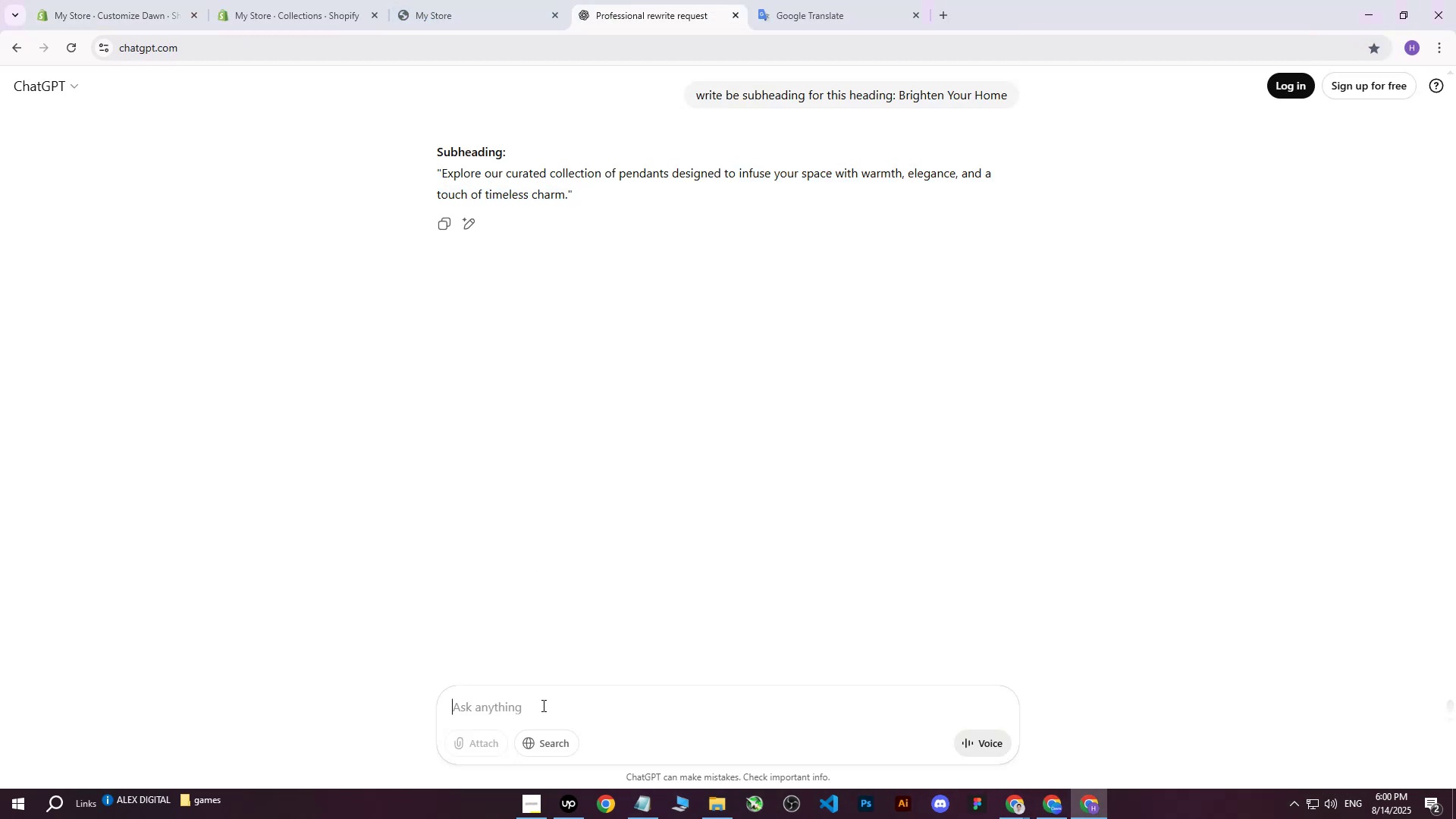 
type(need attractive heading for table)
key(Backspace)
key(Backspace)
key(Backspace)
key(Backspace)
key(Backspace)
type(r)
 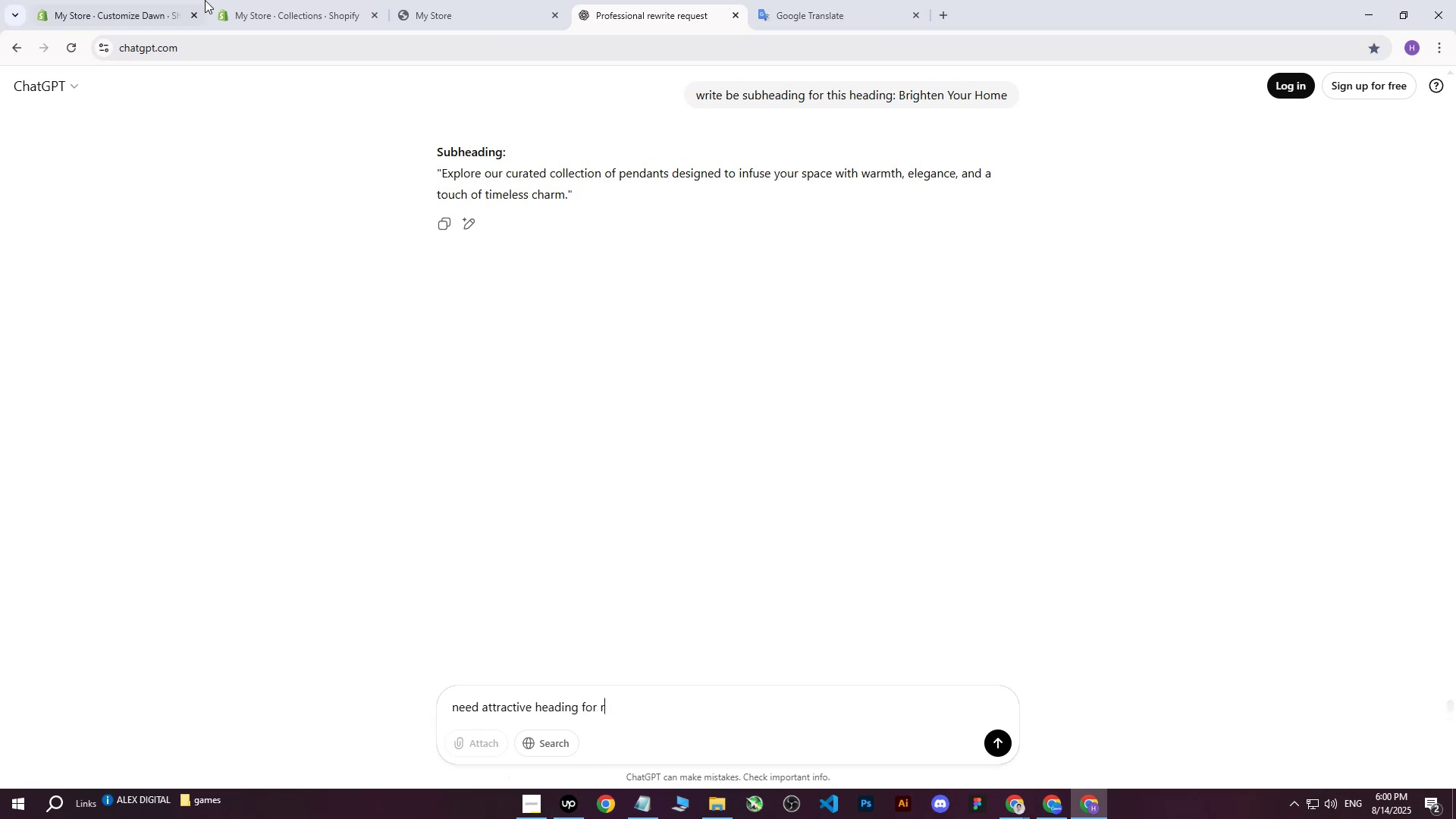 
double_click([127, 0])
 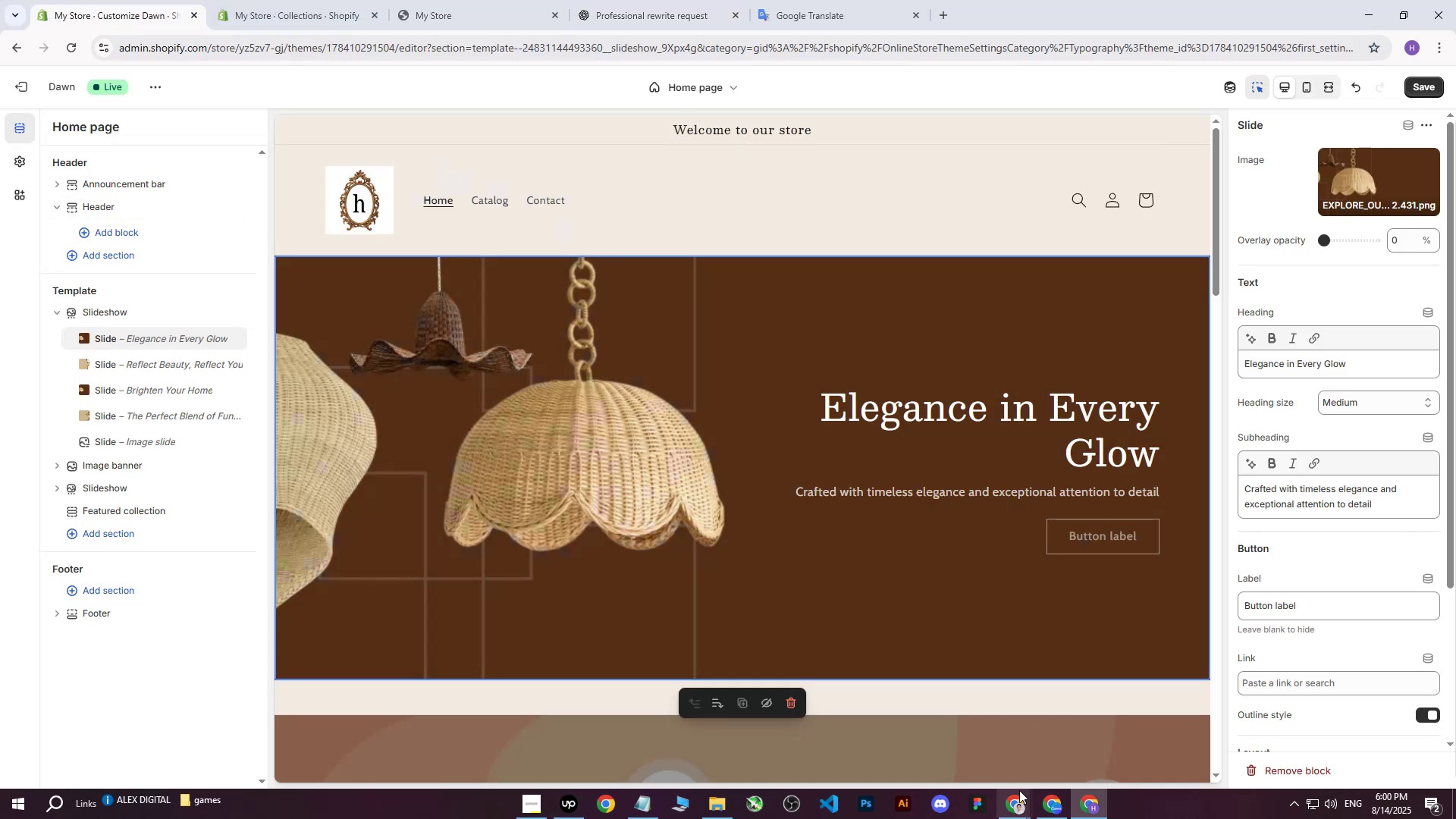 
left_click([293, 0])
 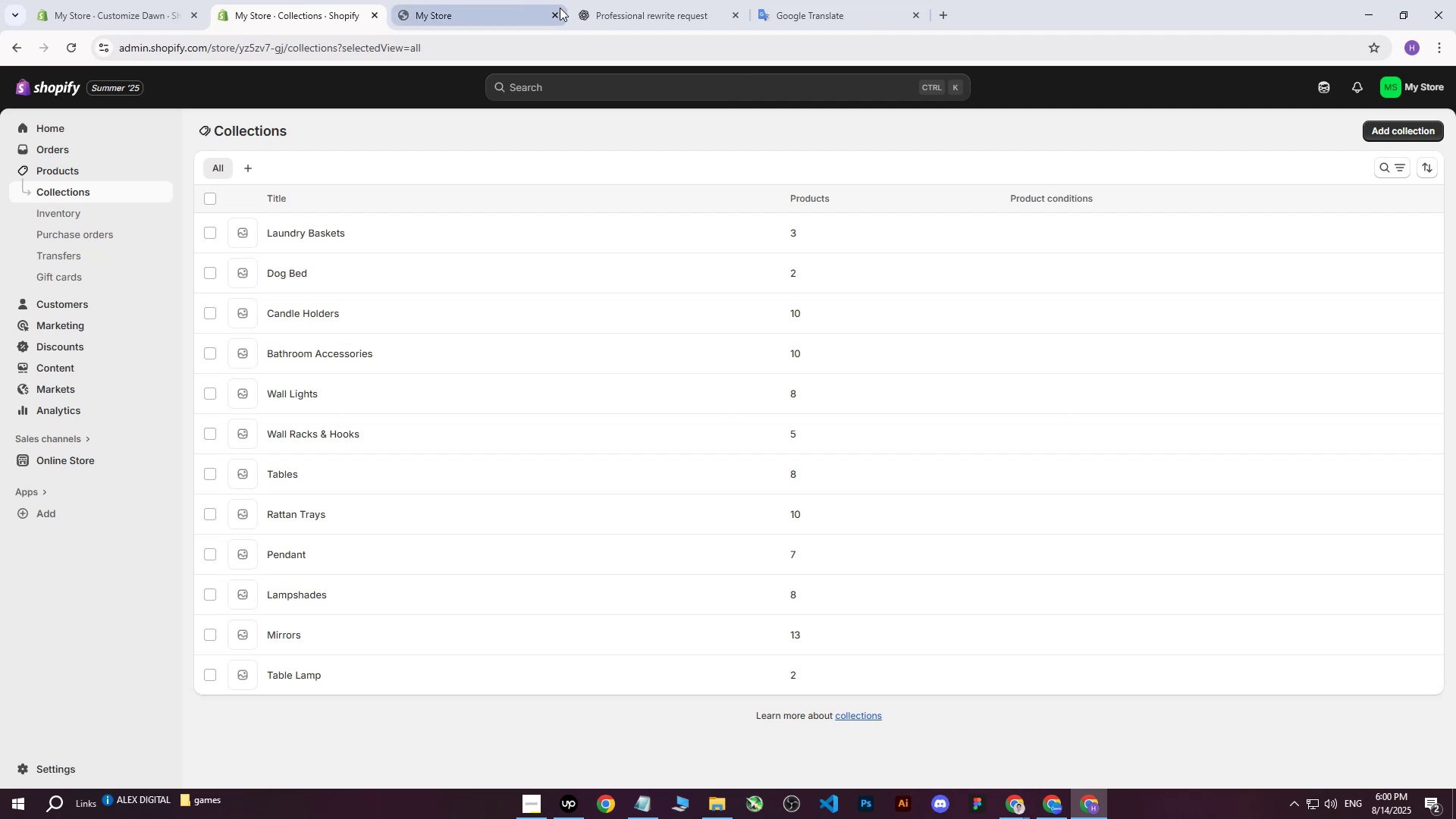 
left_click([633, 0])
 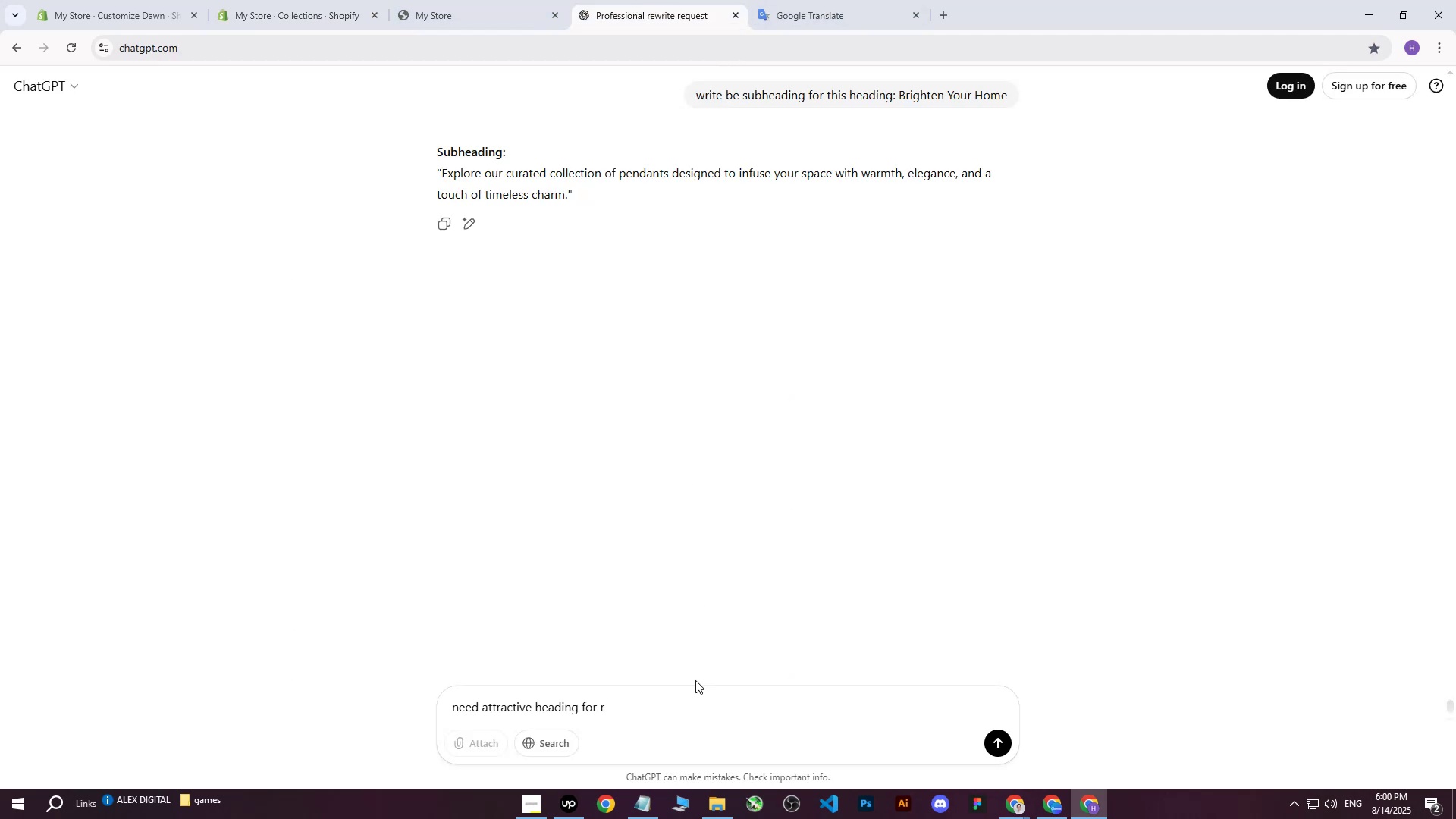 
left_click_drag(start_coordinate=[642, 709], to_coordinate=[602, 708])
 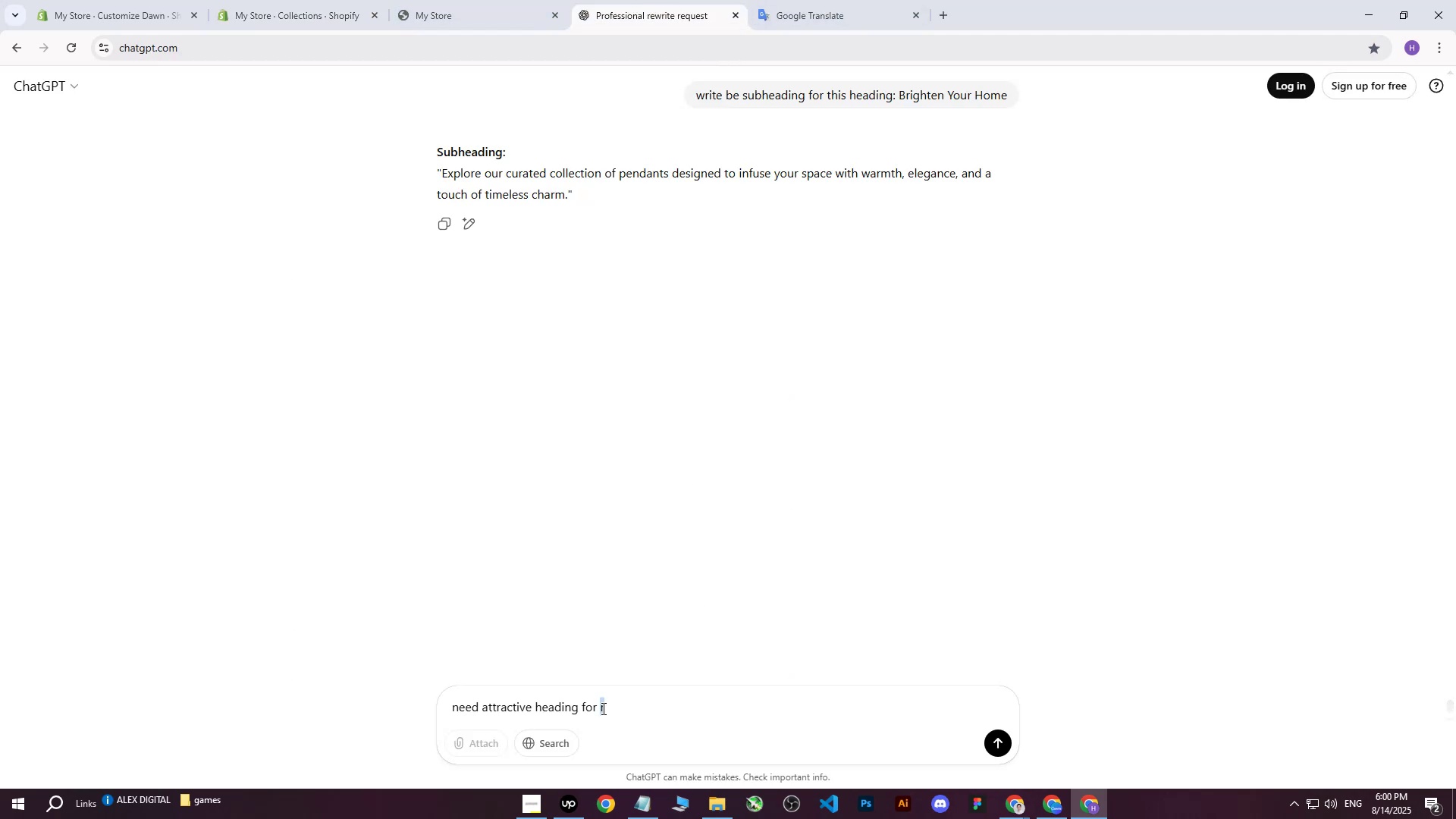 
type(tables for slider for this shopify shop)
 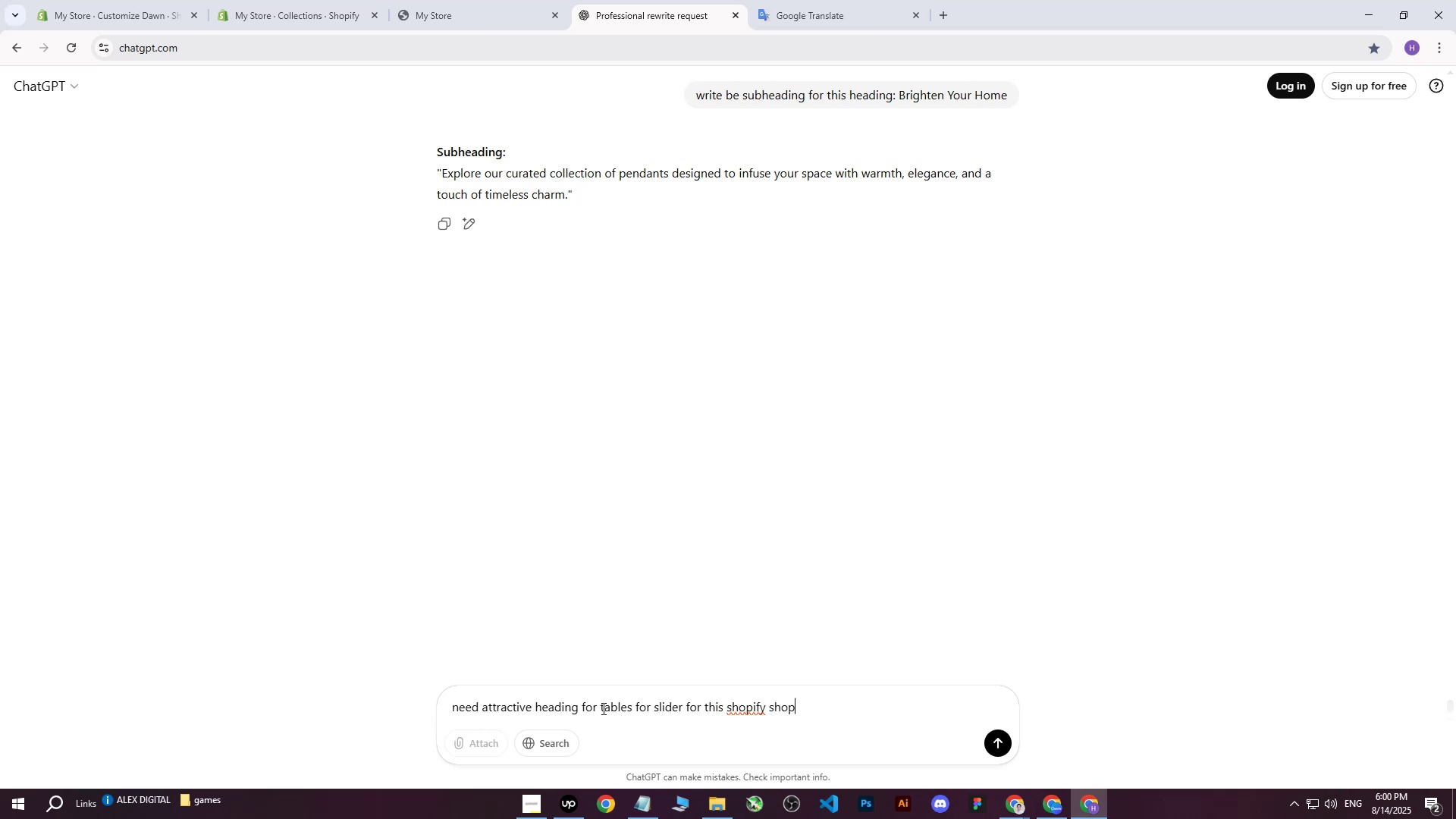 
key(Enter)
 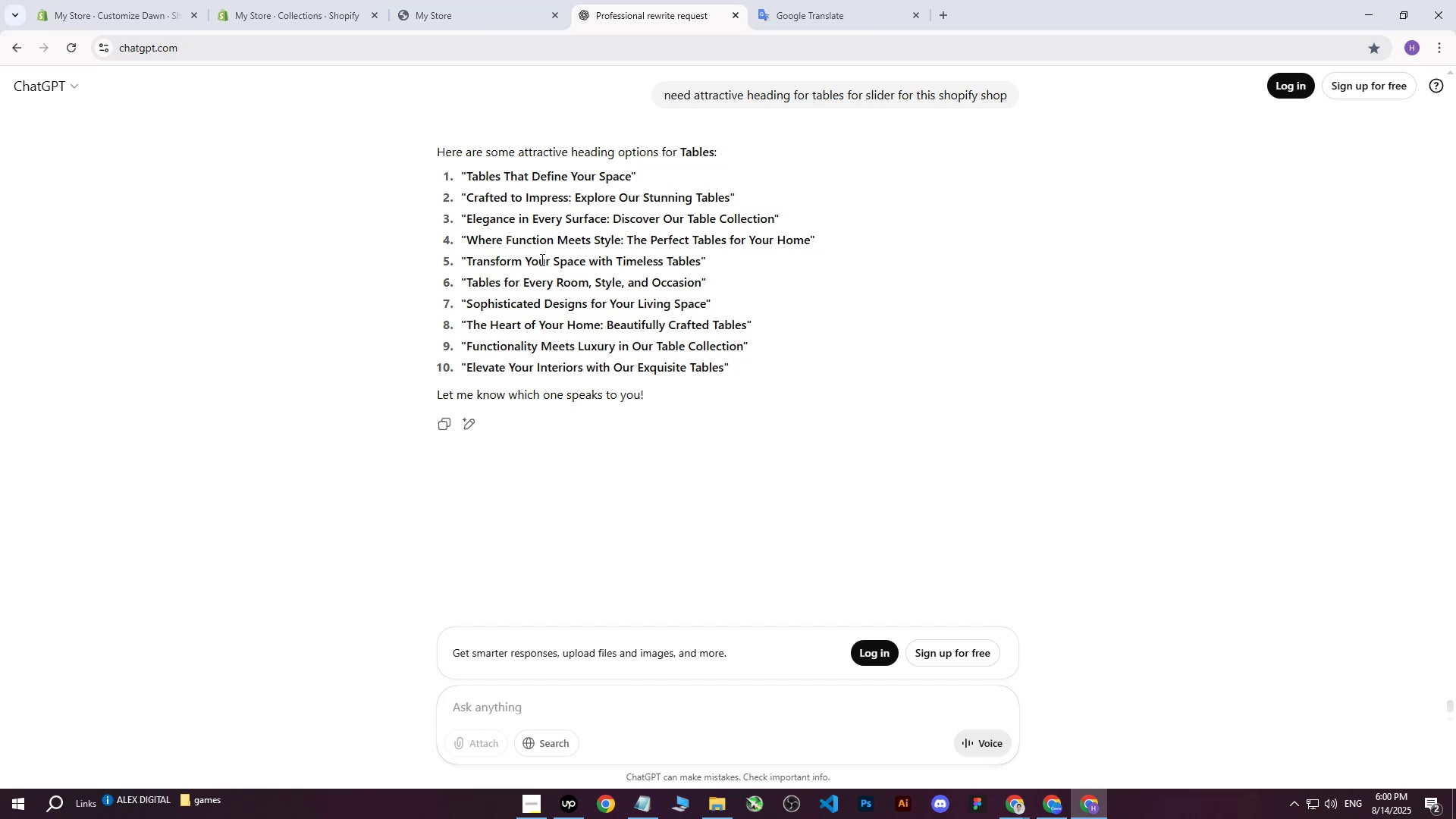 
wait(28.56)
 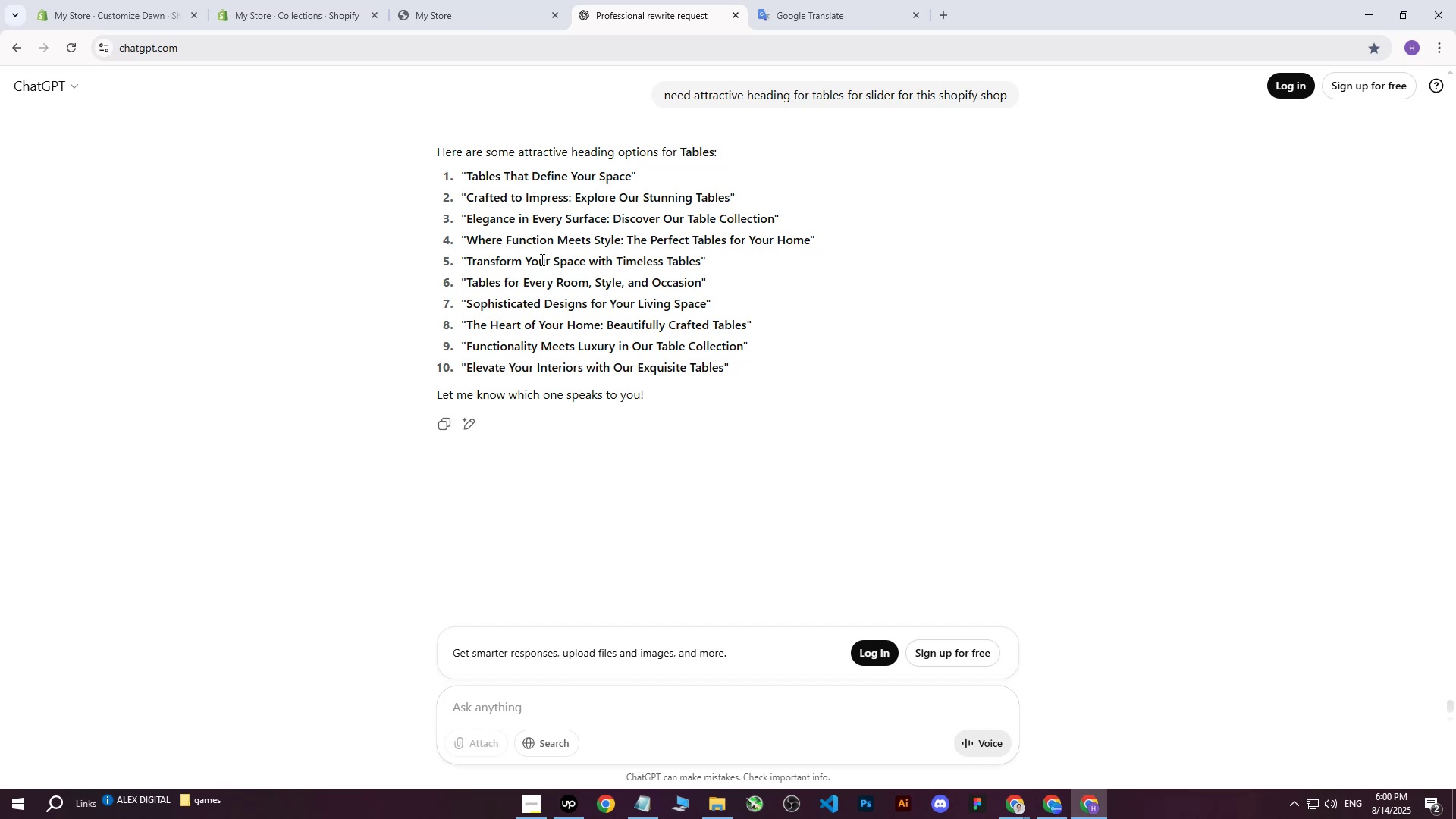 
left_click_drag(start_coordinate=[469, 198], to_coordinate=[513, 196])
 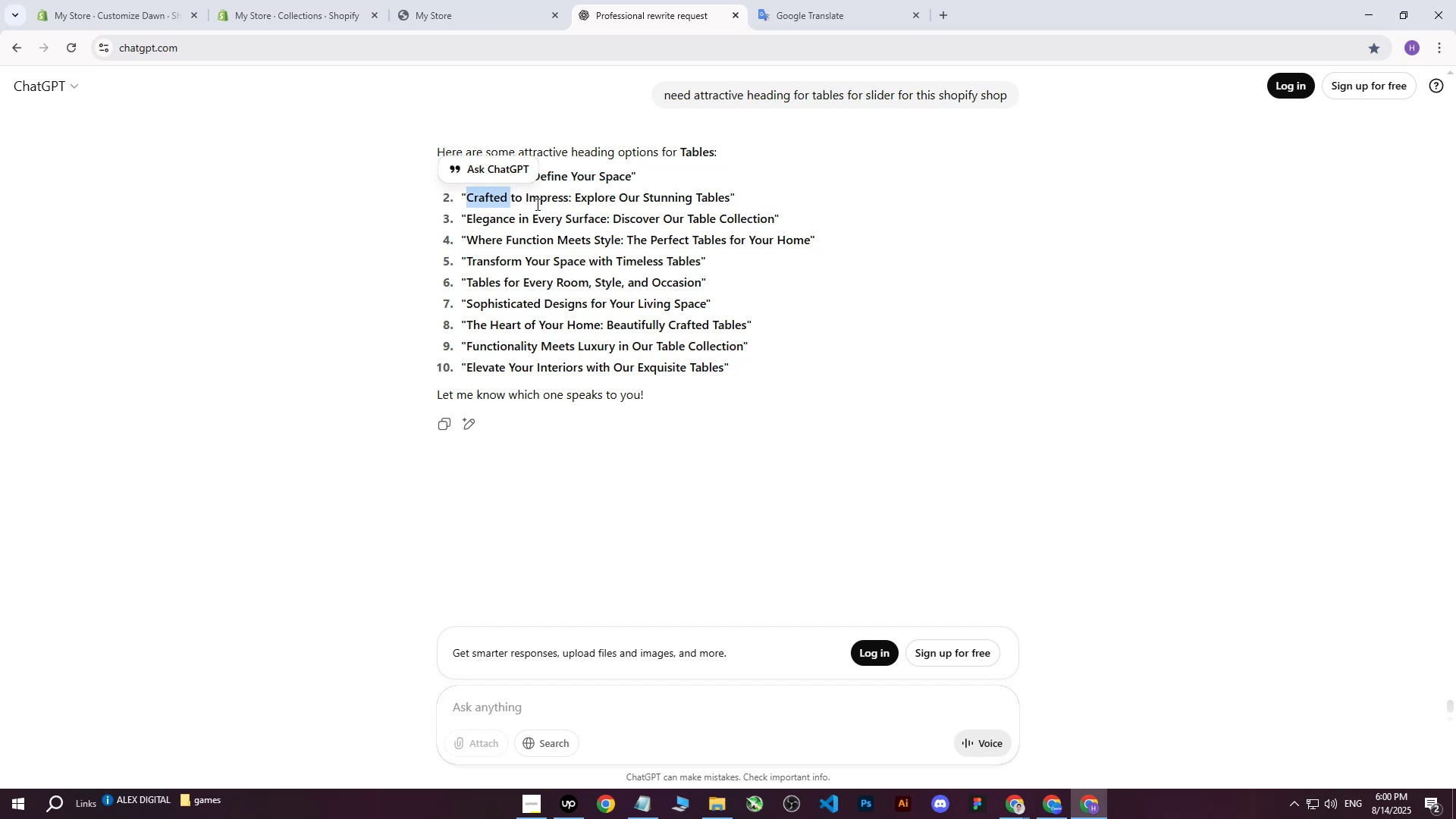 
left_click_drag(start_coordinate=[544, 209], to_coordinate=[545, 213])
 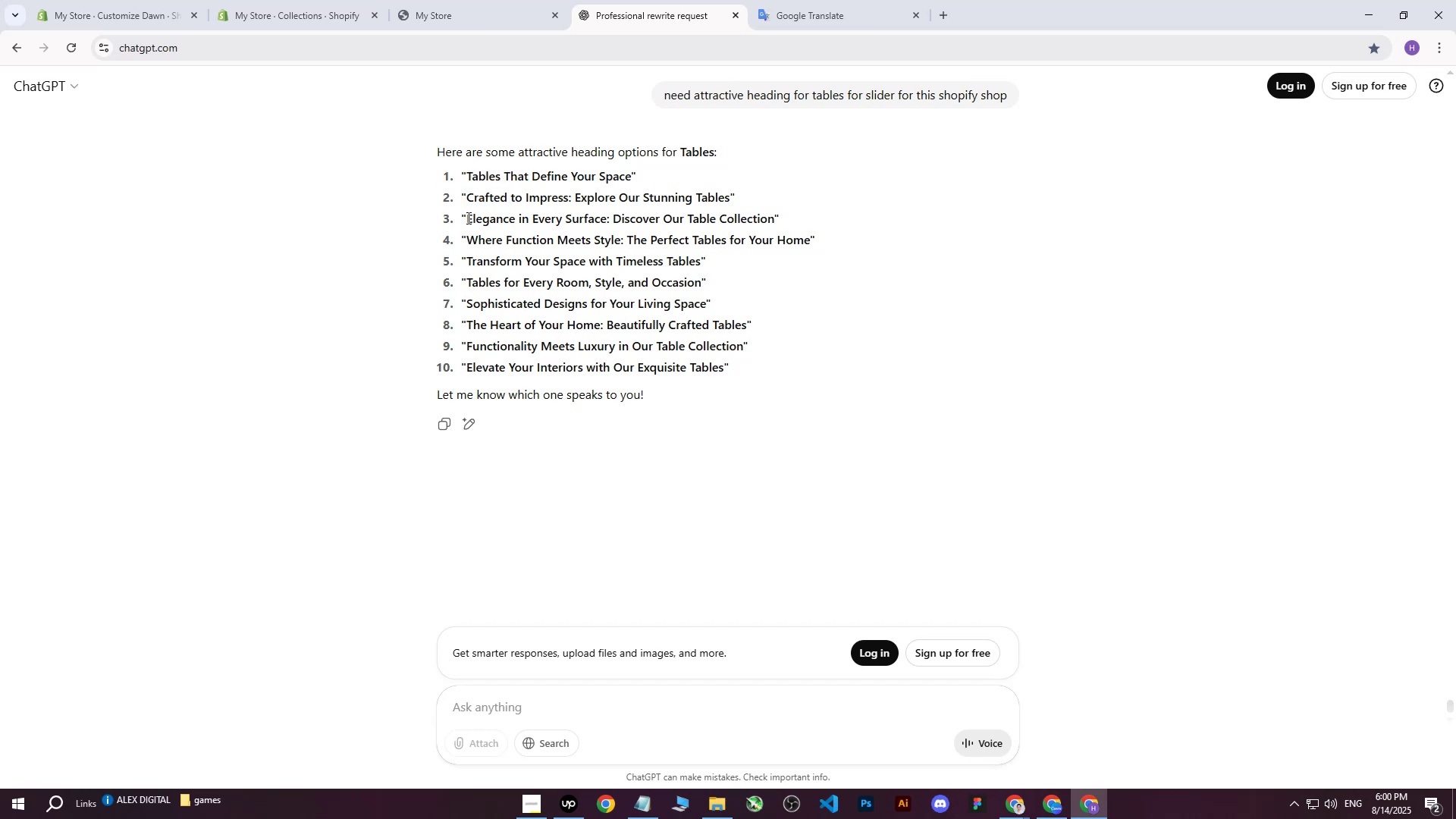 
left_click_drag(start_coordinate=[468, 218], to_coordinate=[603, 219])
 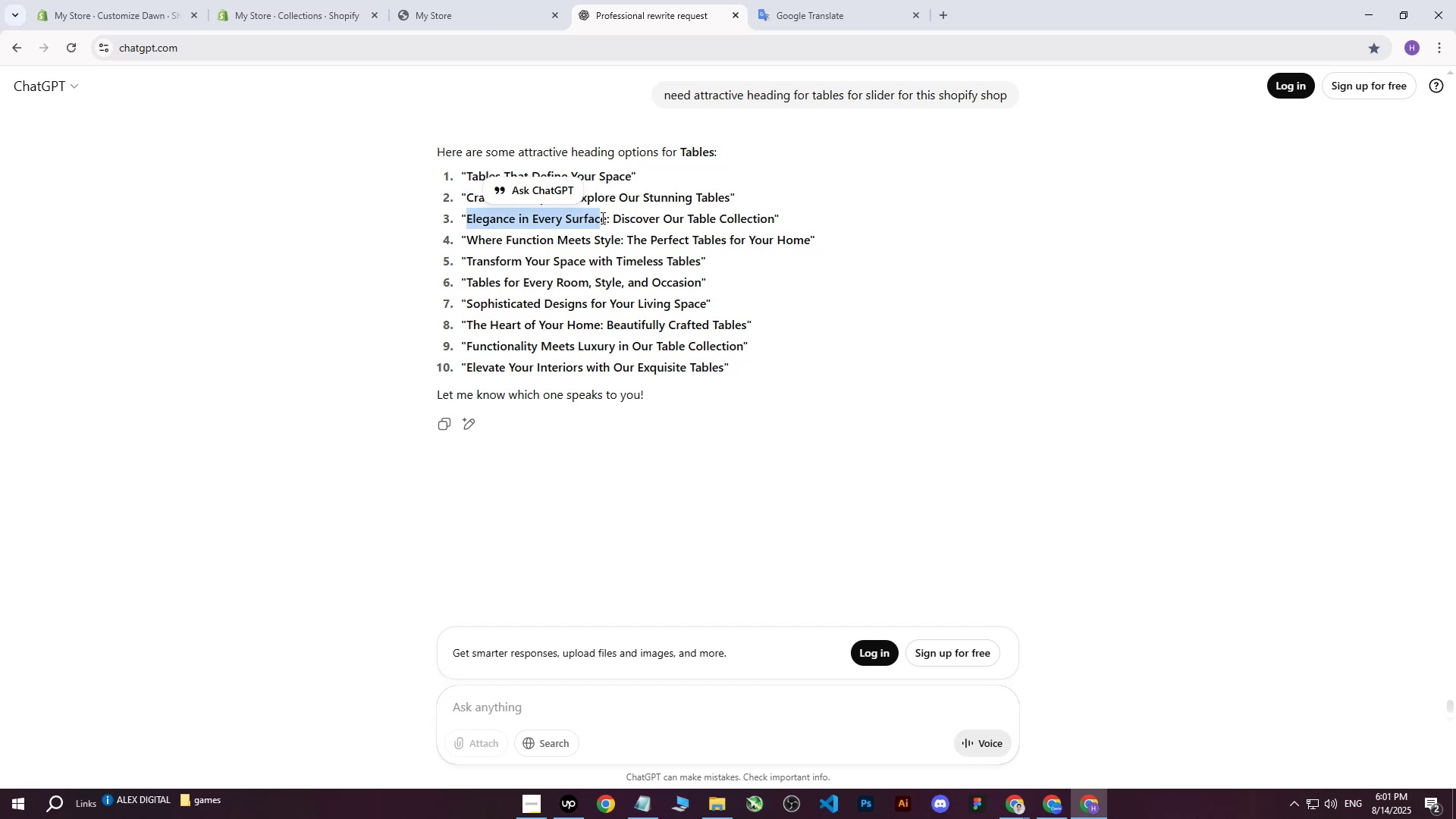 
left_click([601, 217])
 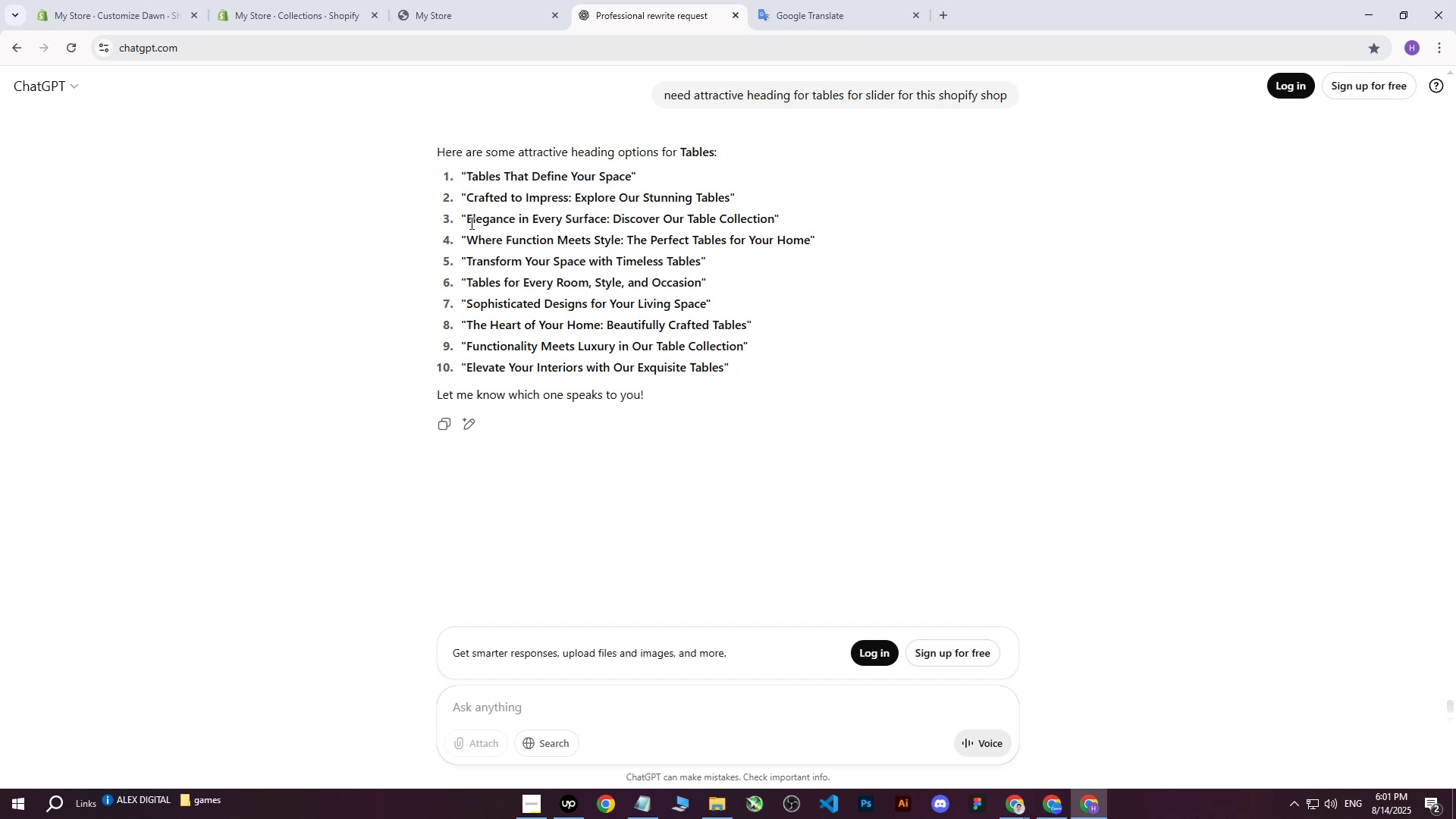 
left_click_drag(start_coordinate=[468, 222], to_coordinate=[604, 221])
 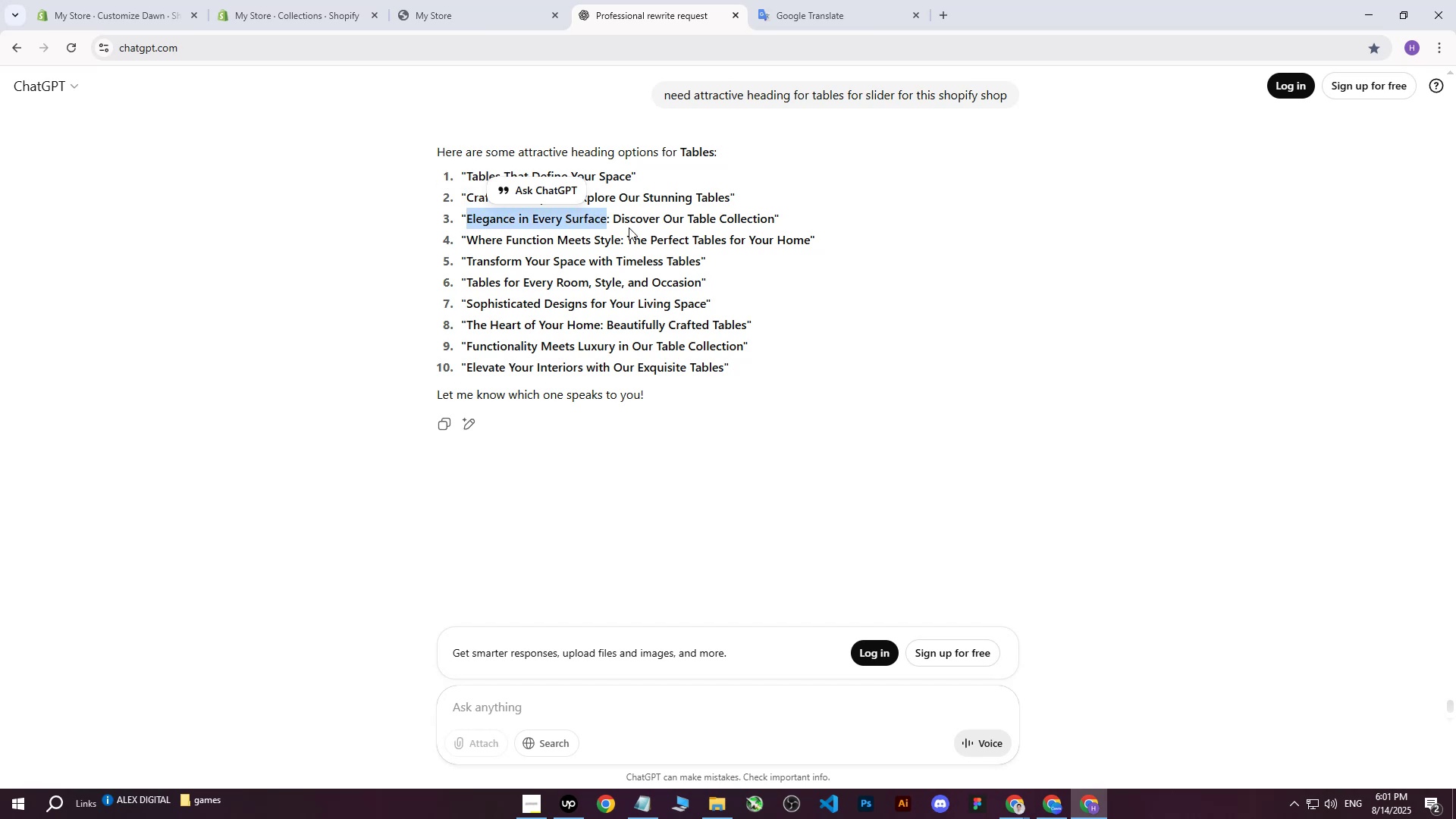 
key(Control+ControlLeft)
 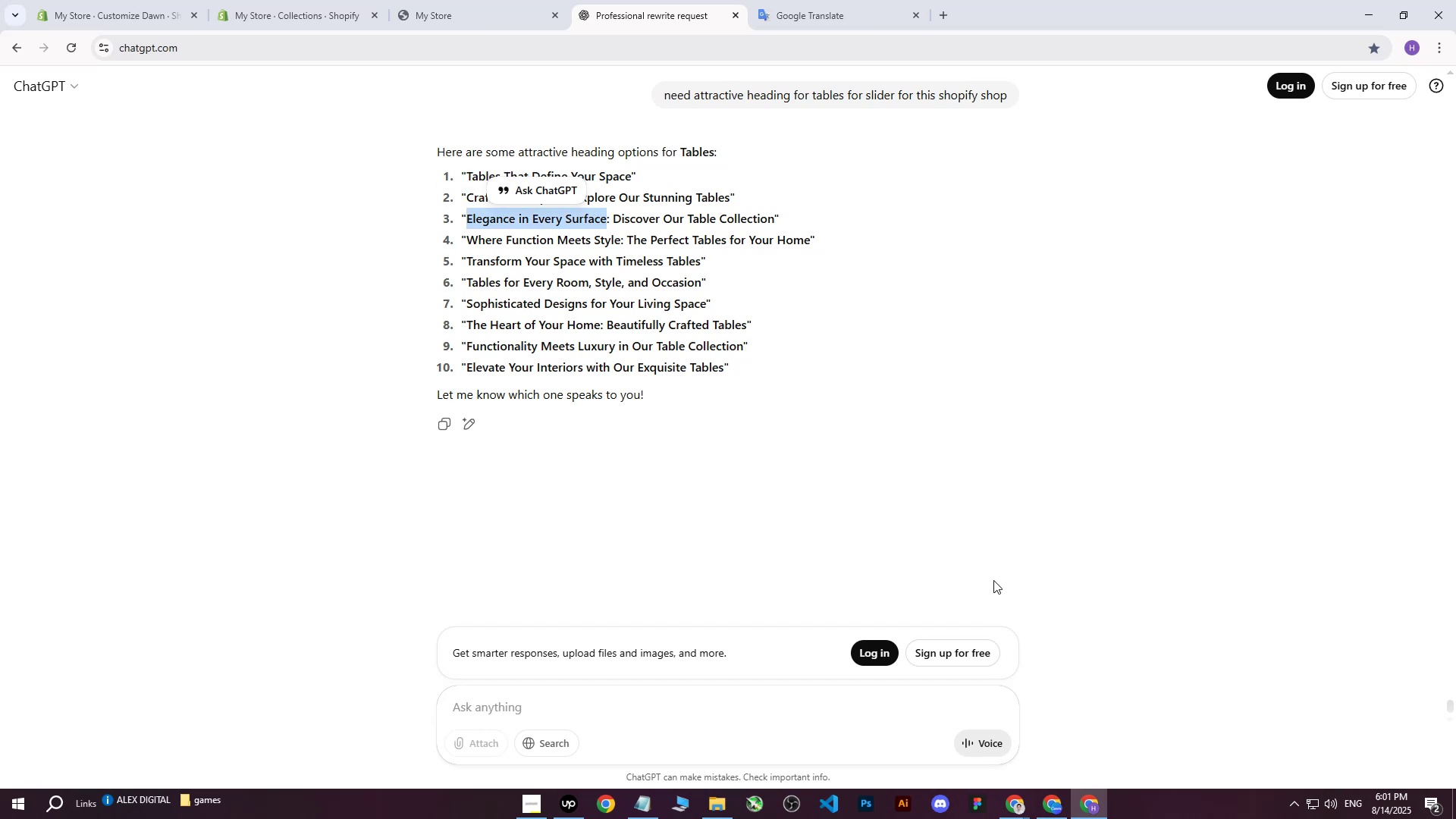 
key(Control+C)
 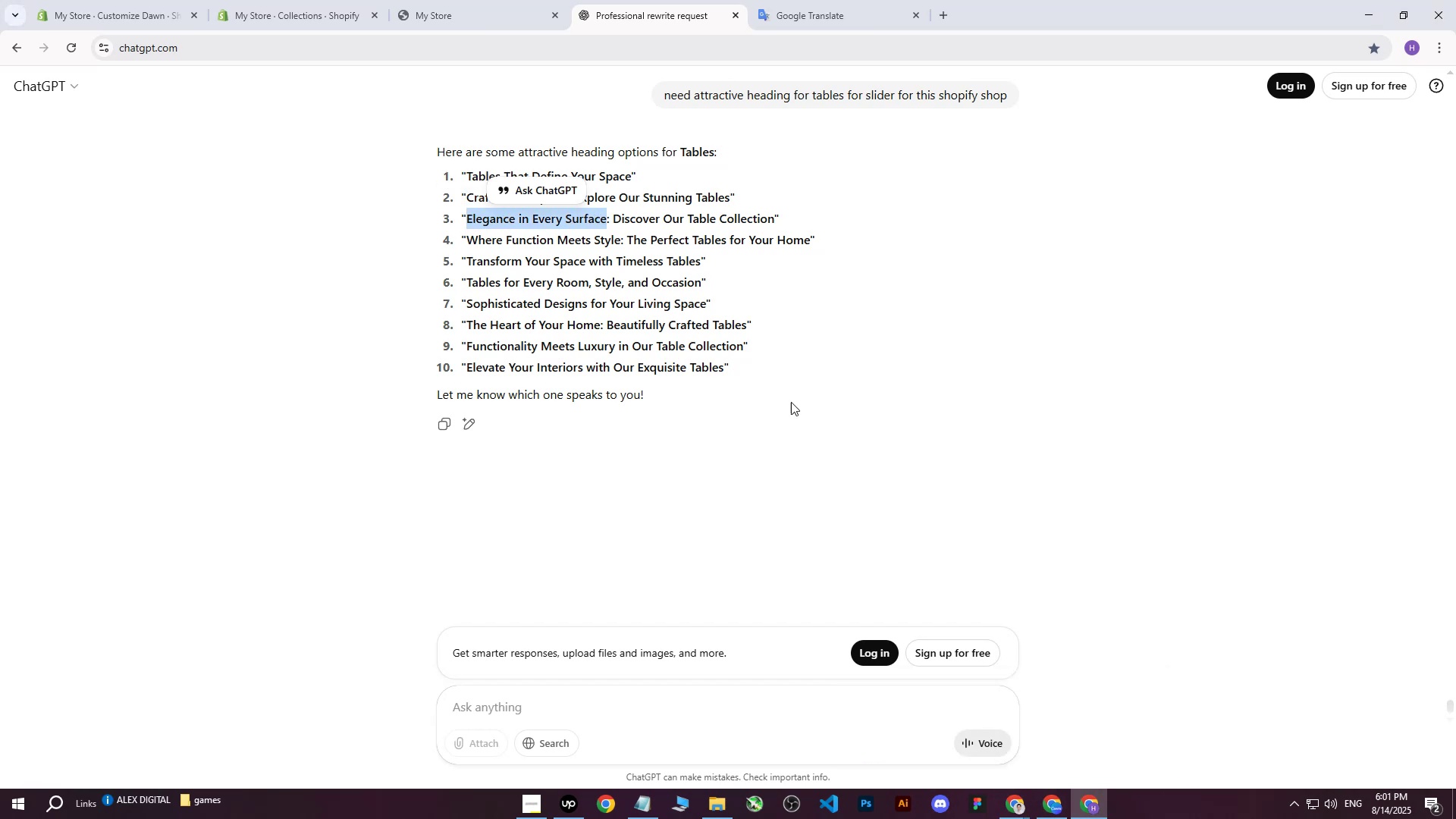 
left_click([460, 0])
 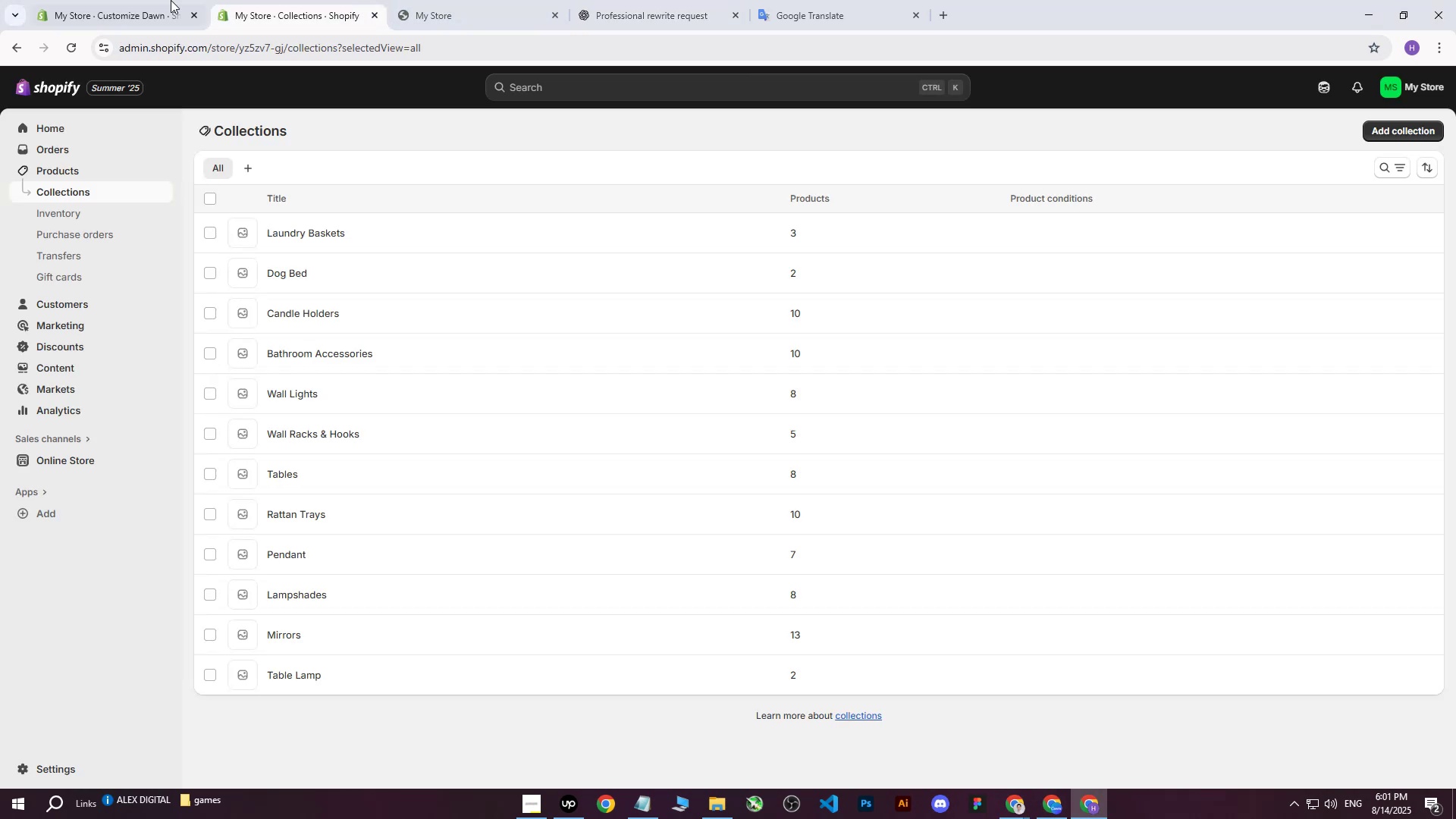 
triple_click([155, 0])
 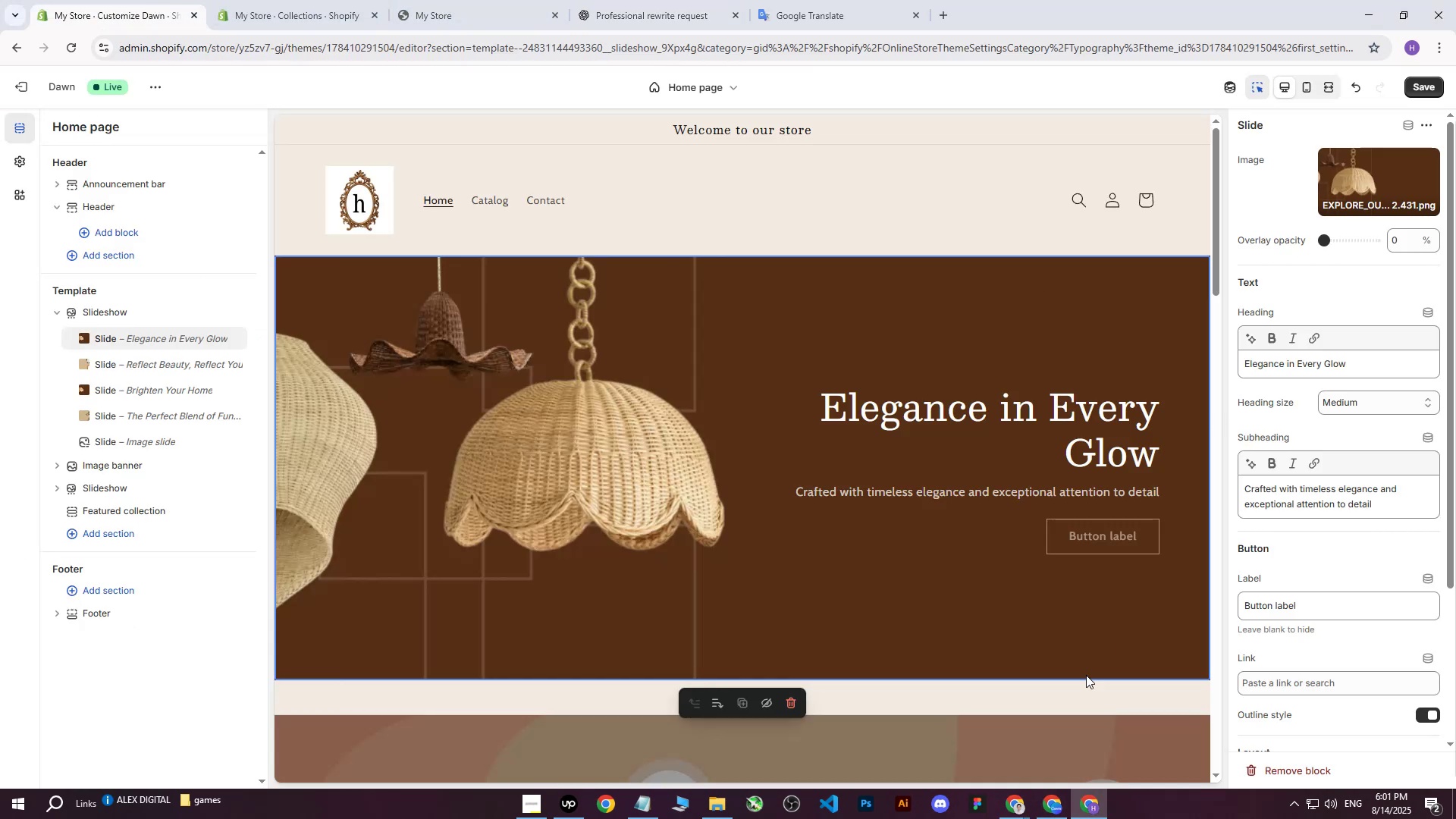 
mouse_move([1044, 798])
 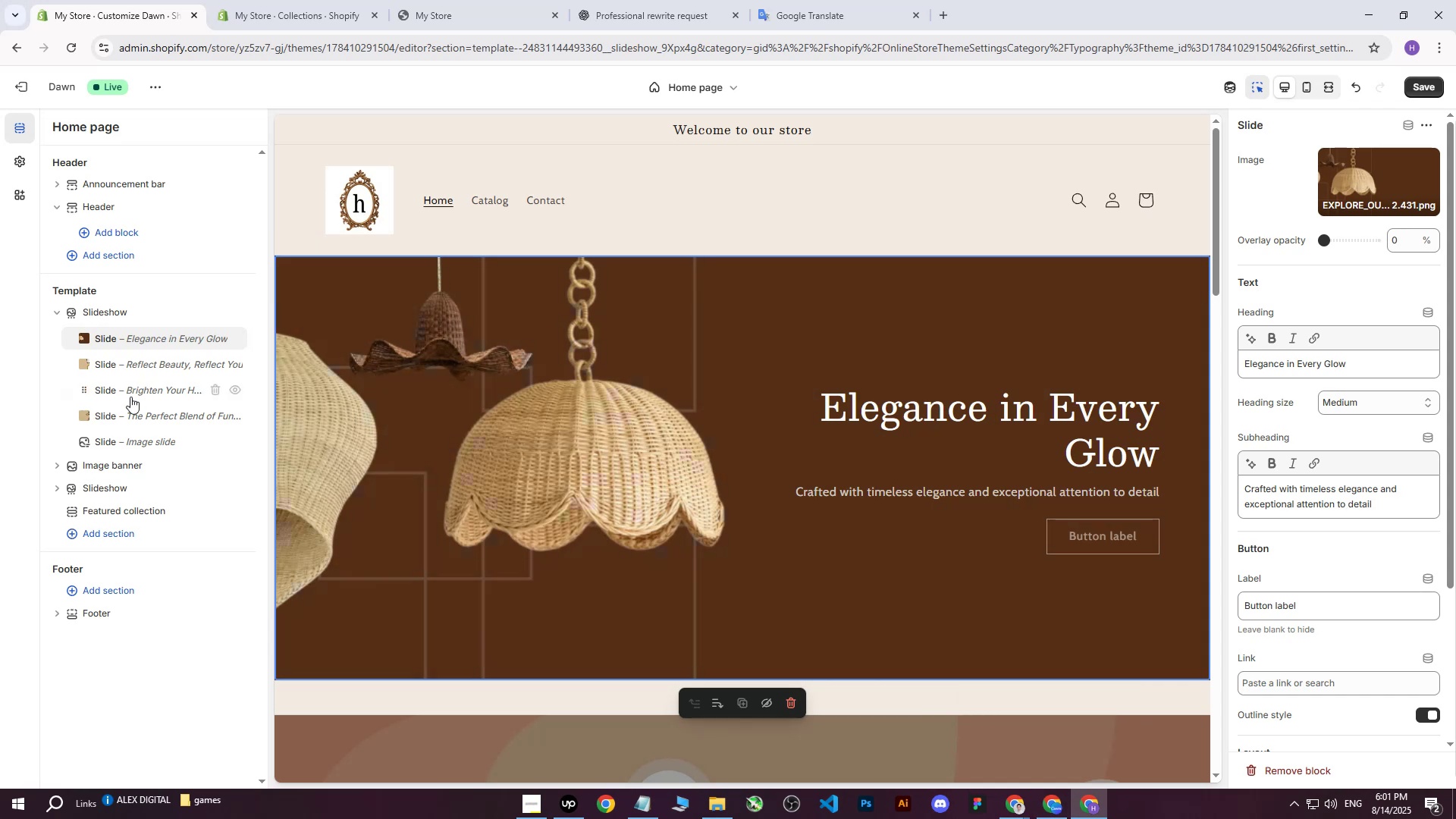 
left_click([130, 396])
 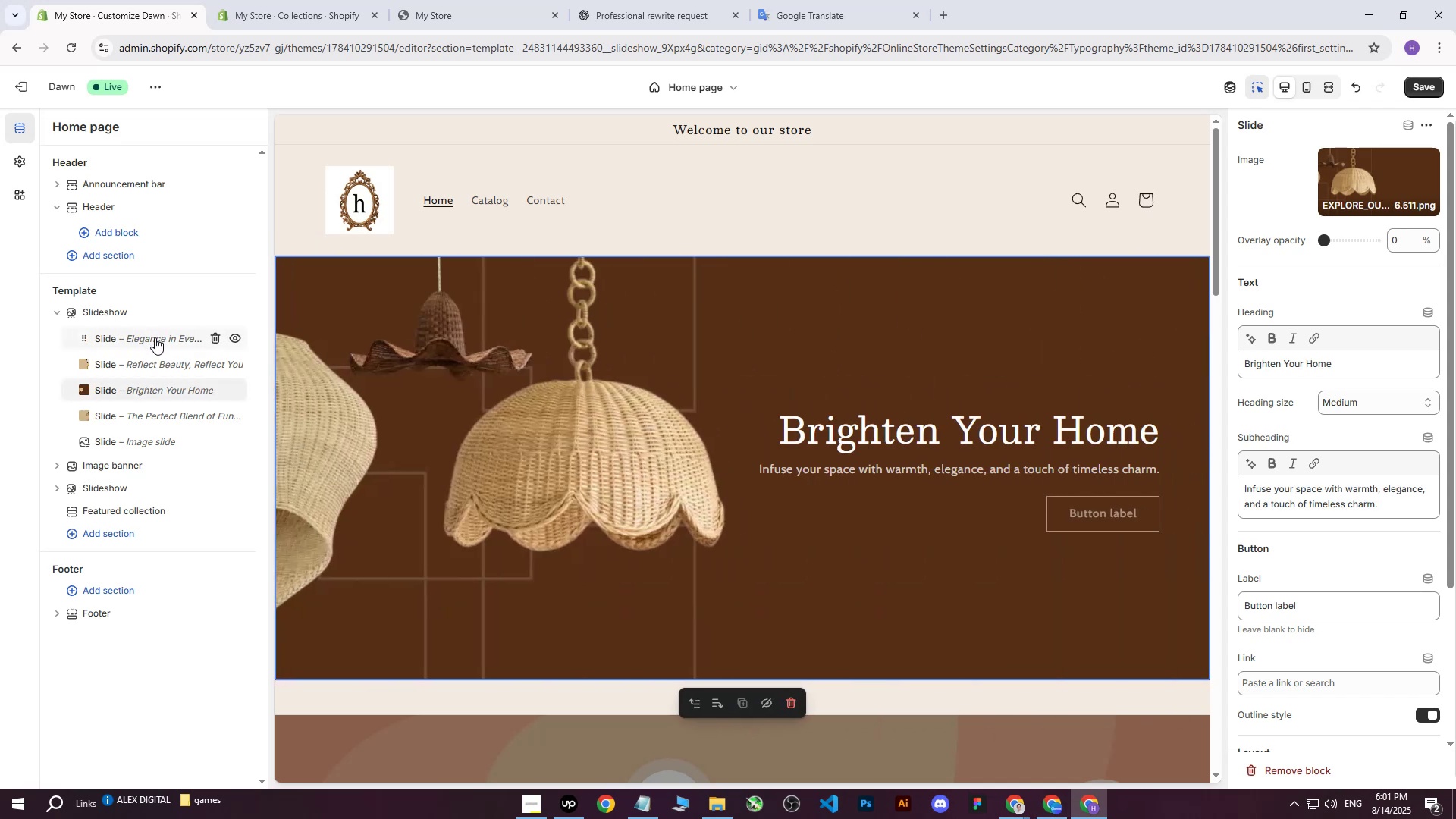 
left_click([155, 337])
 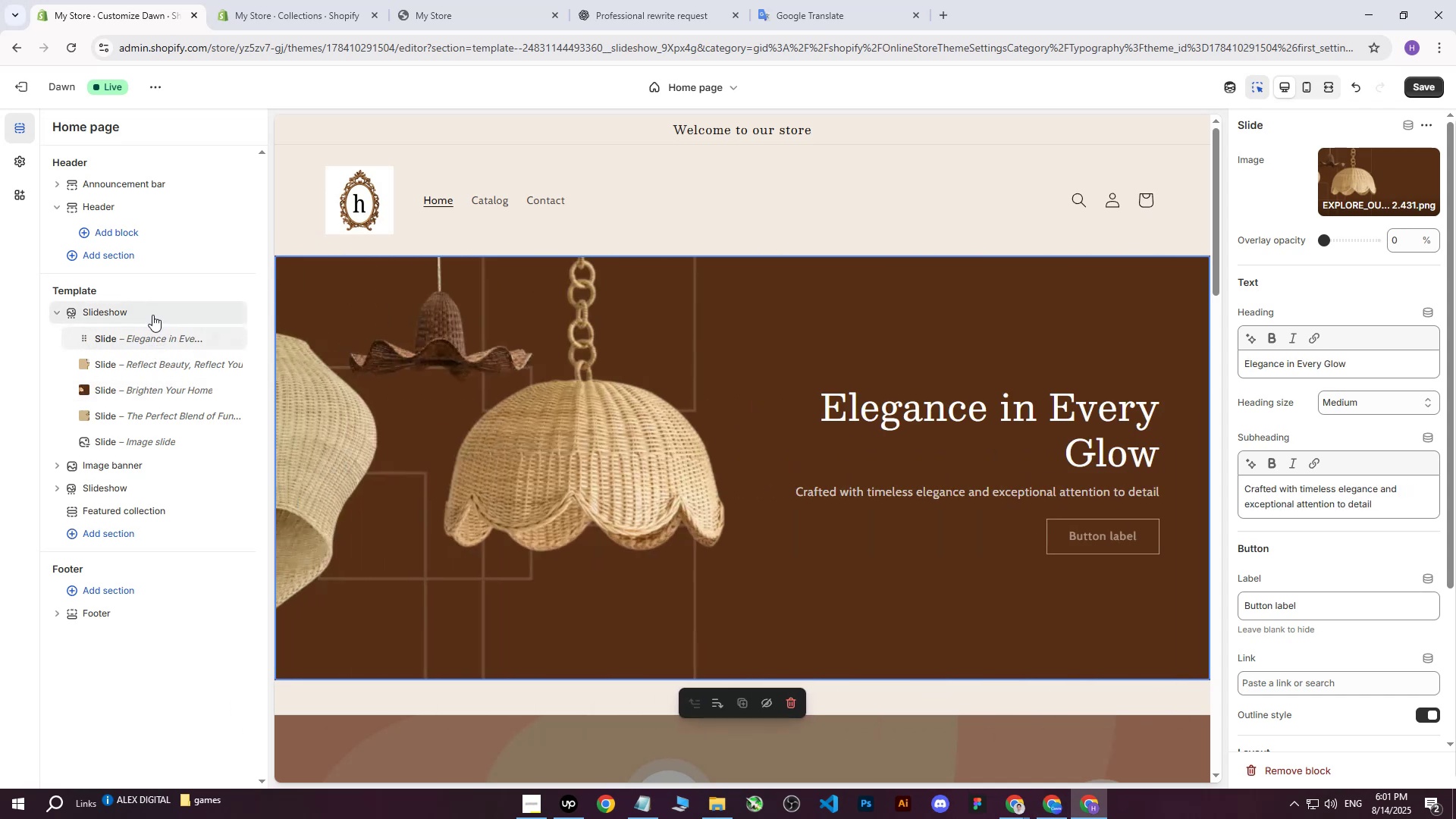 
left_click([20, 171])
 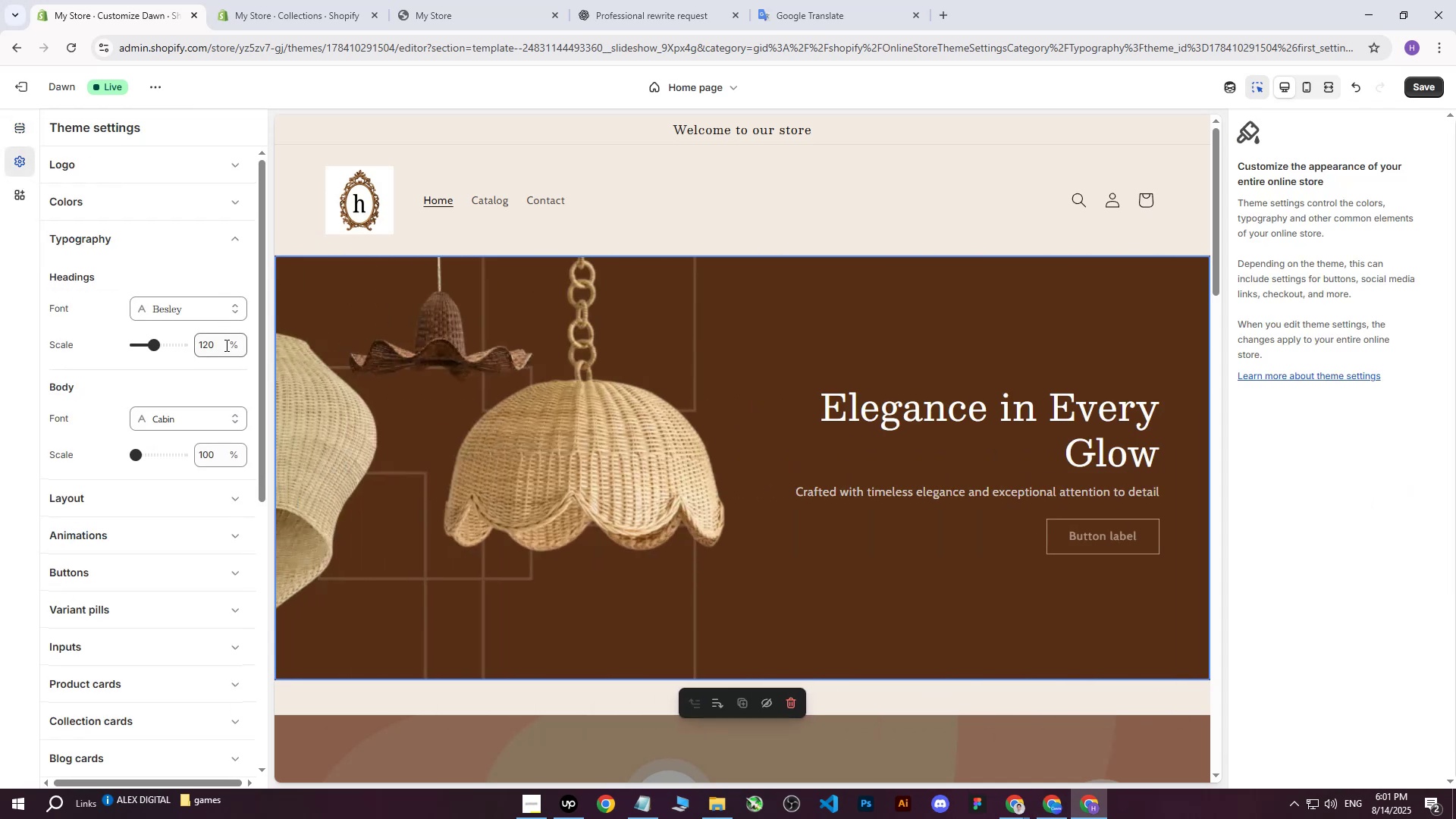 
left_click_drag(start_coordinate=[154, 346], to_coordinate=[150, 346])
 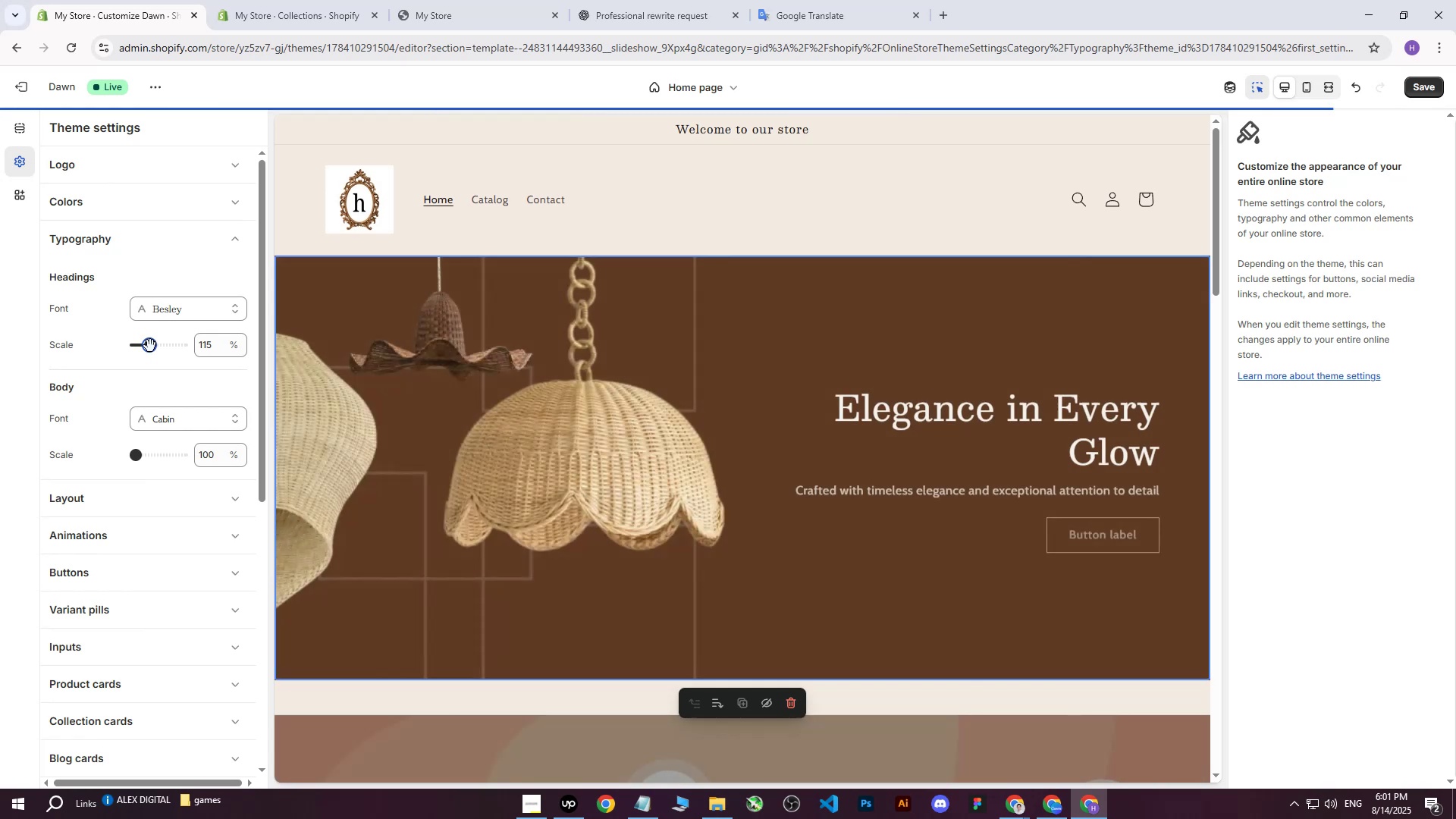 
left_click_drag(start_coordinate=[154, 348], to_coordinate=[147, 348])
 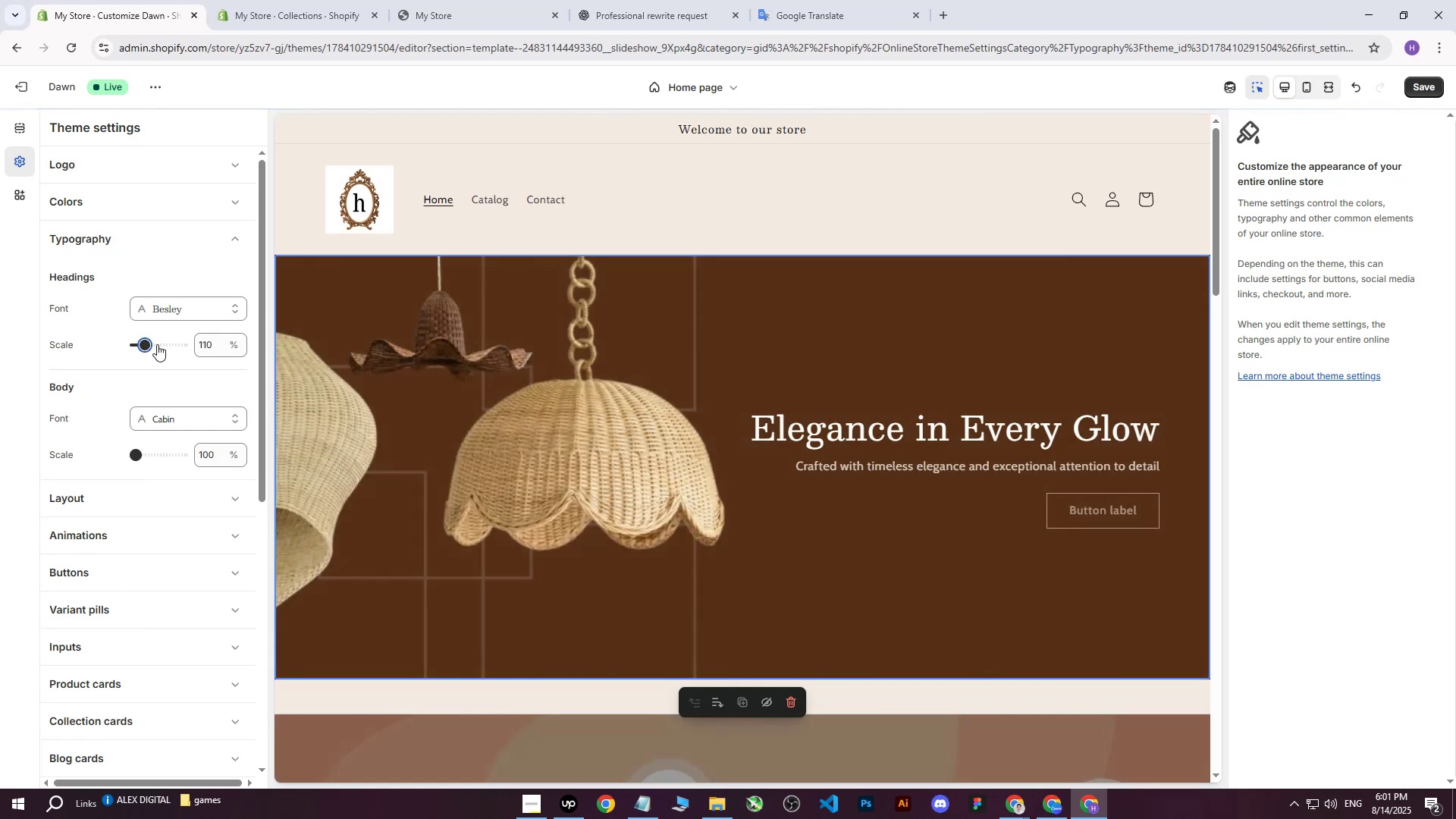 
scroll: coordinate [274, 611], scroll_direction: down, amount: 1.0
 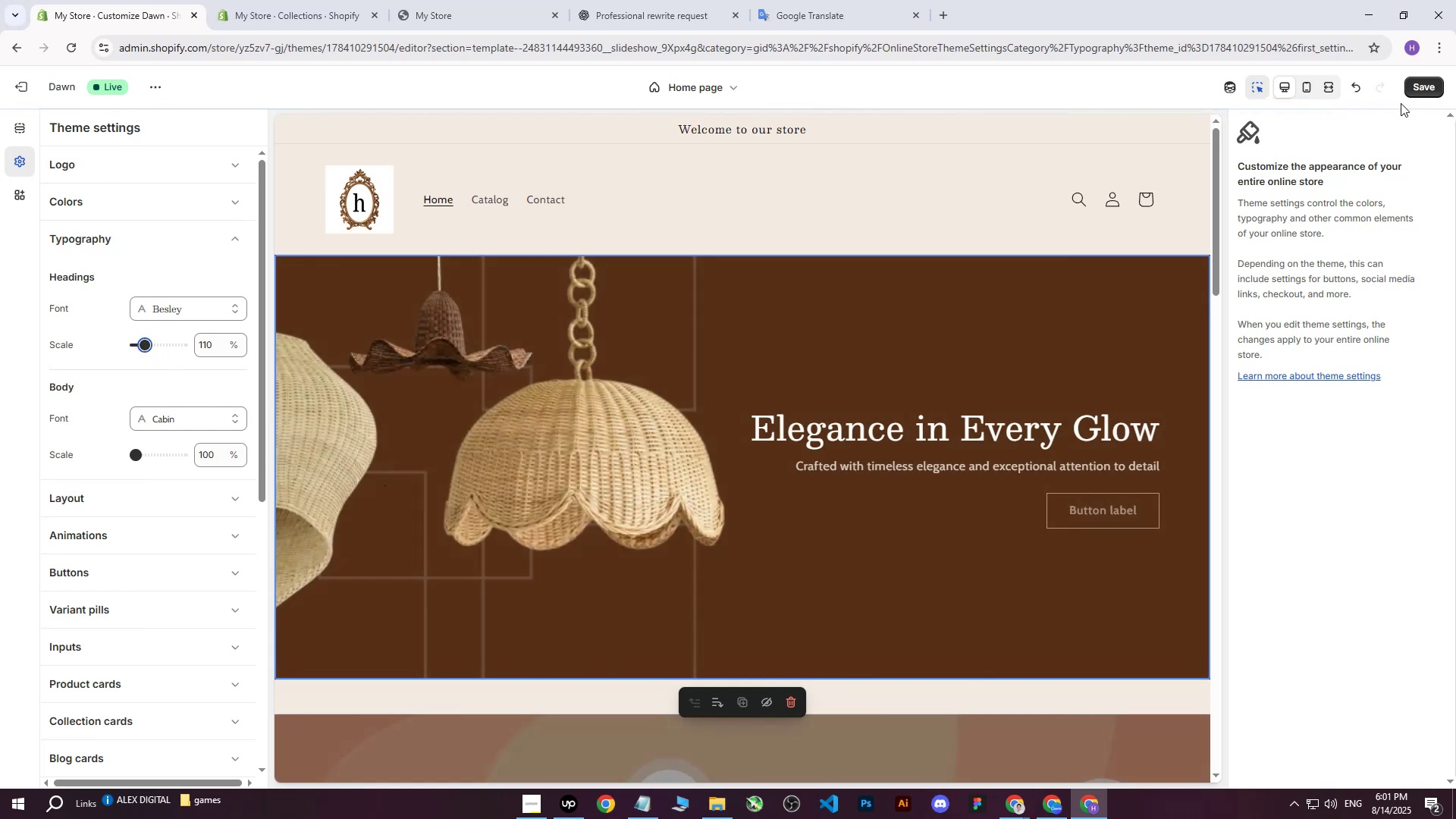 
left_click([1439, 91])
 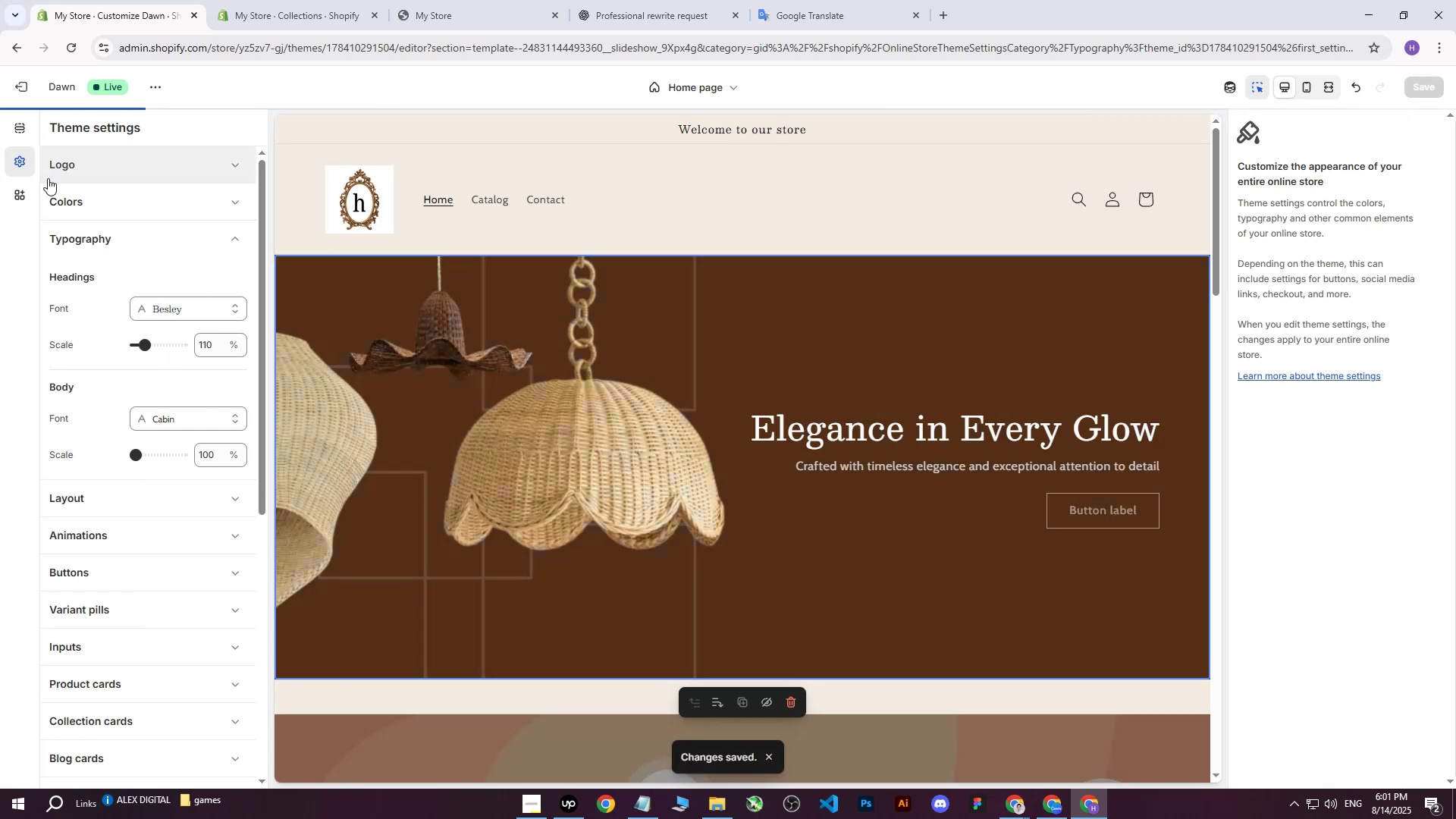 
left_click([17, 133])
 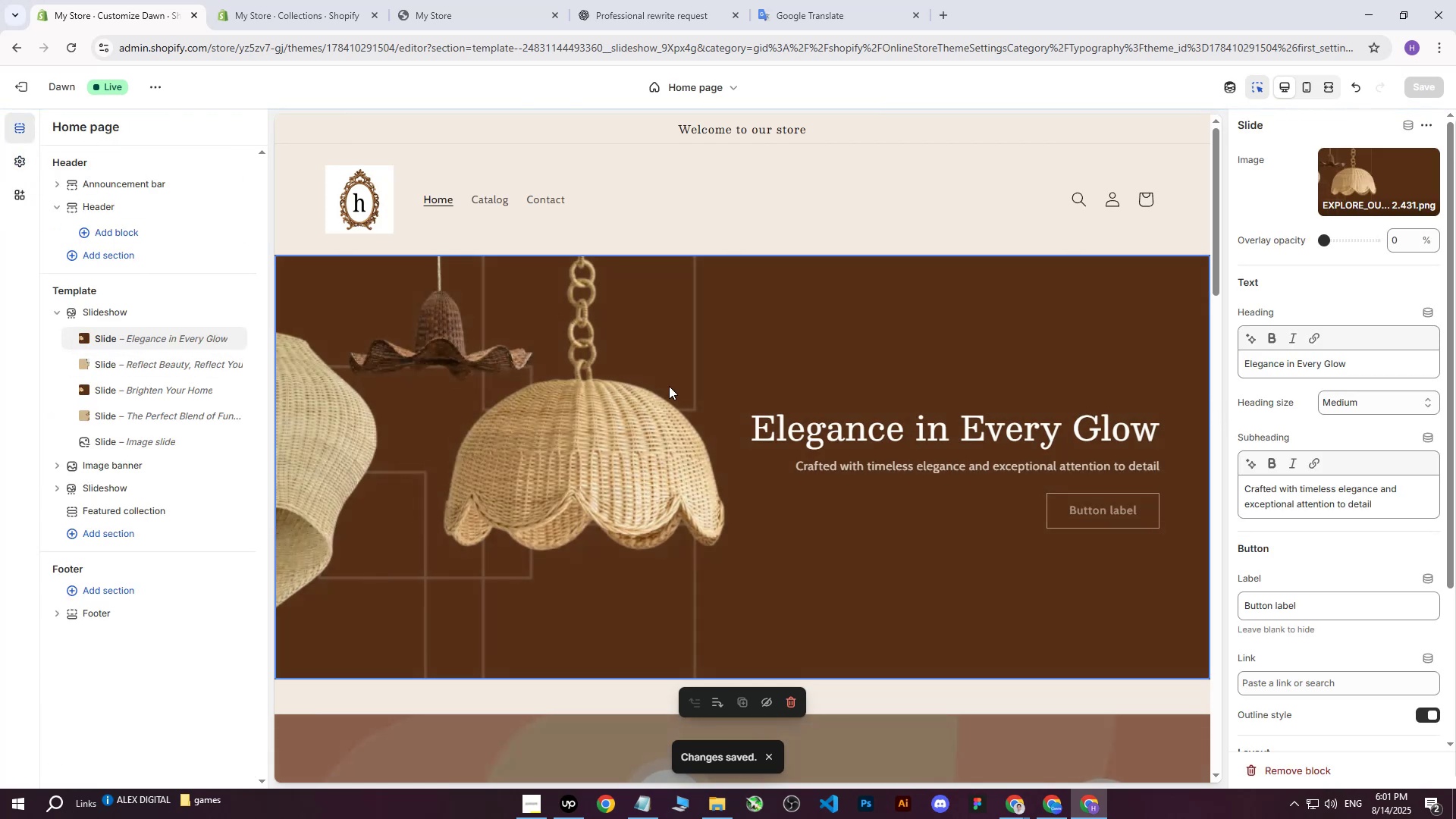 
left_click([111, 385])
 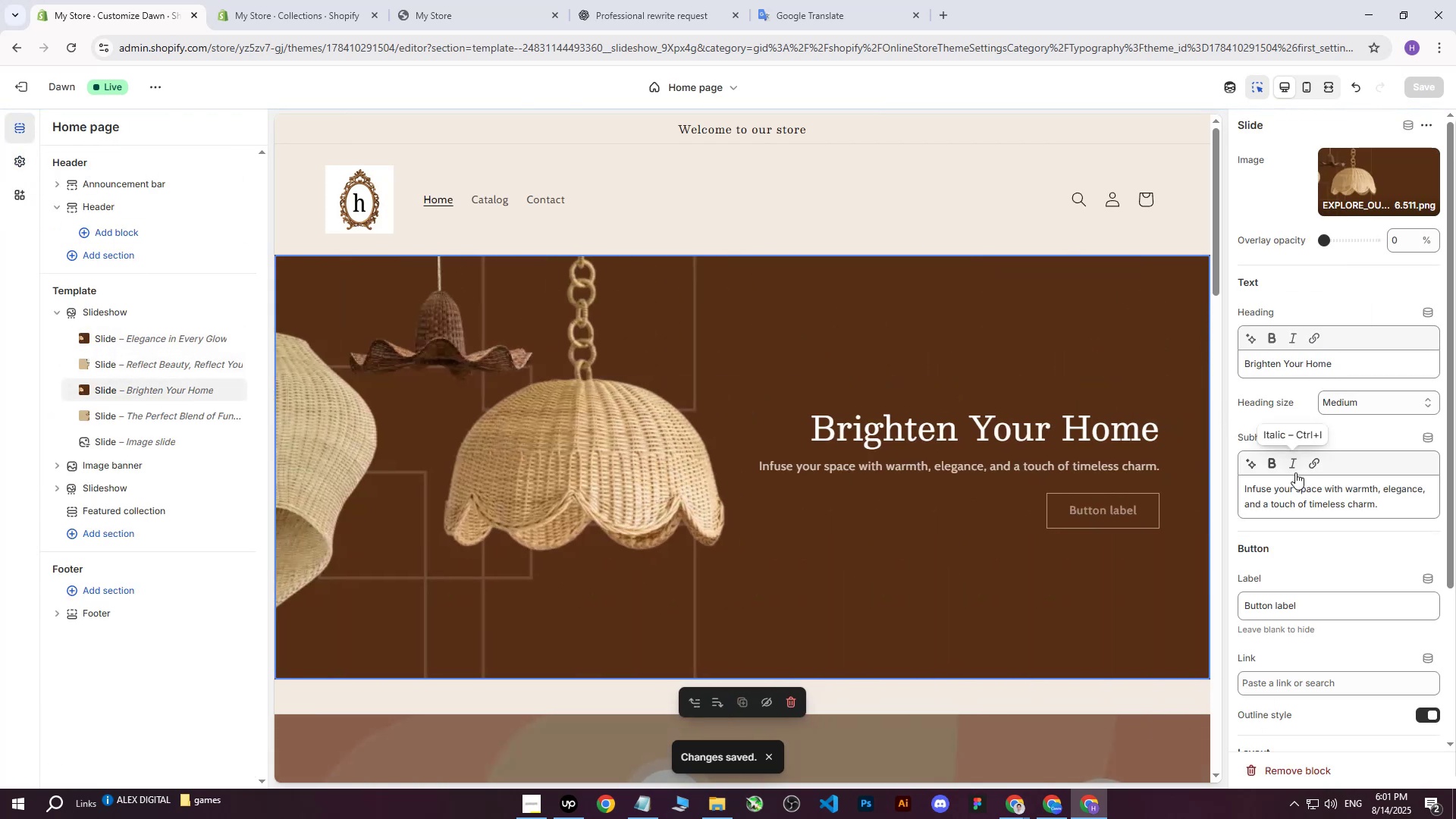 
left_click_drag(start_coordinate=[1346, 372], to_coordinate=[1072, 356])
 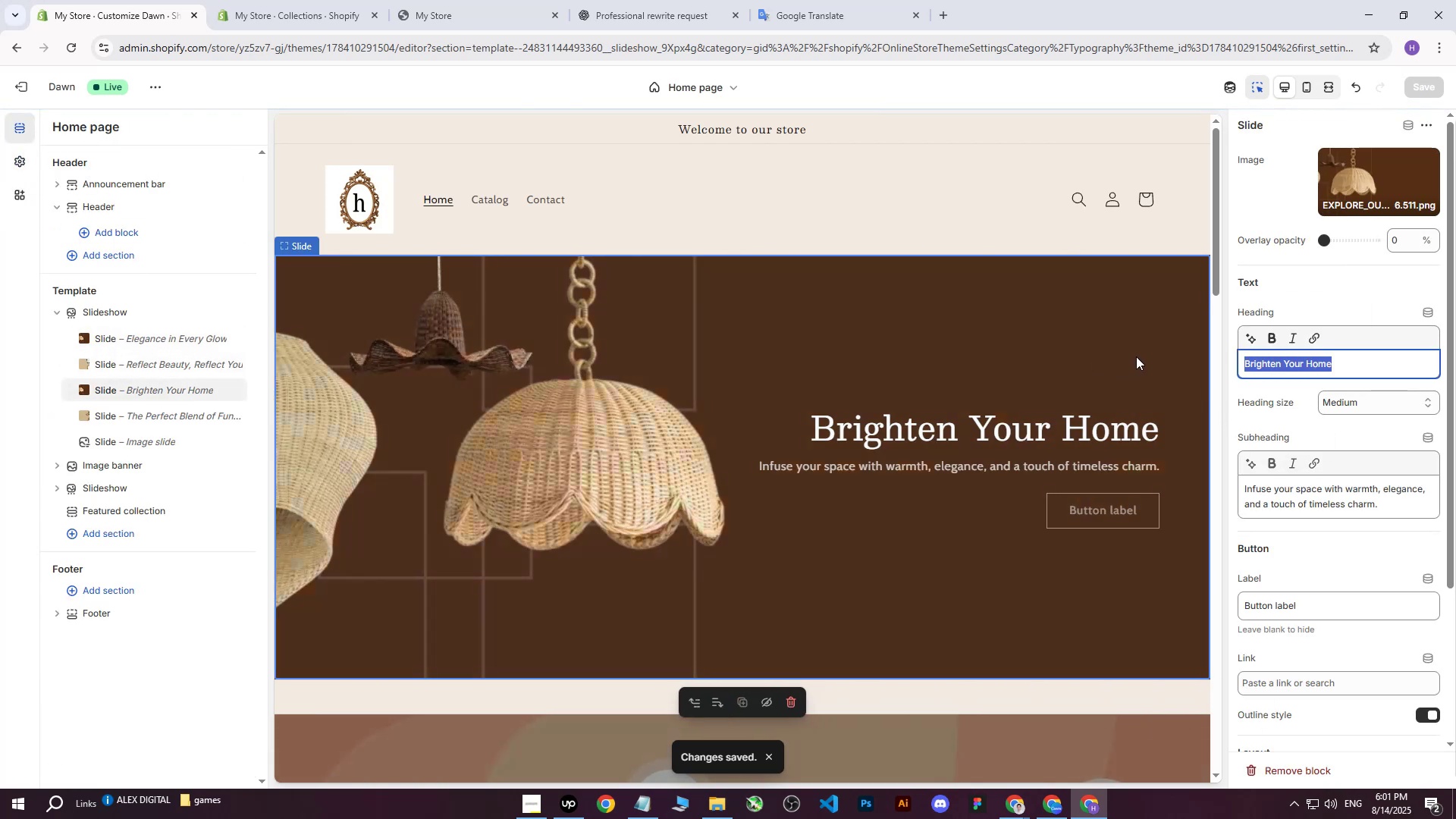 
key(Control+ControlLeft)
 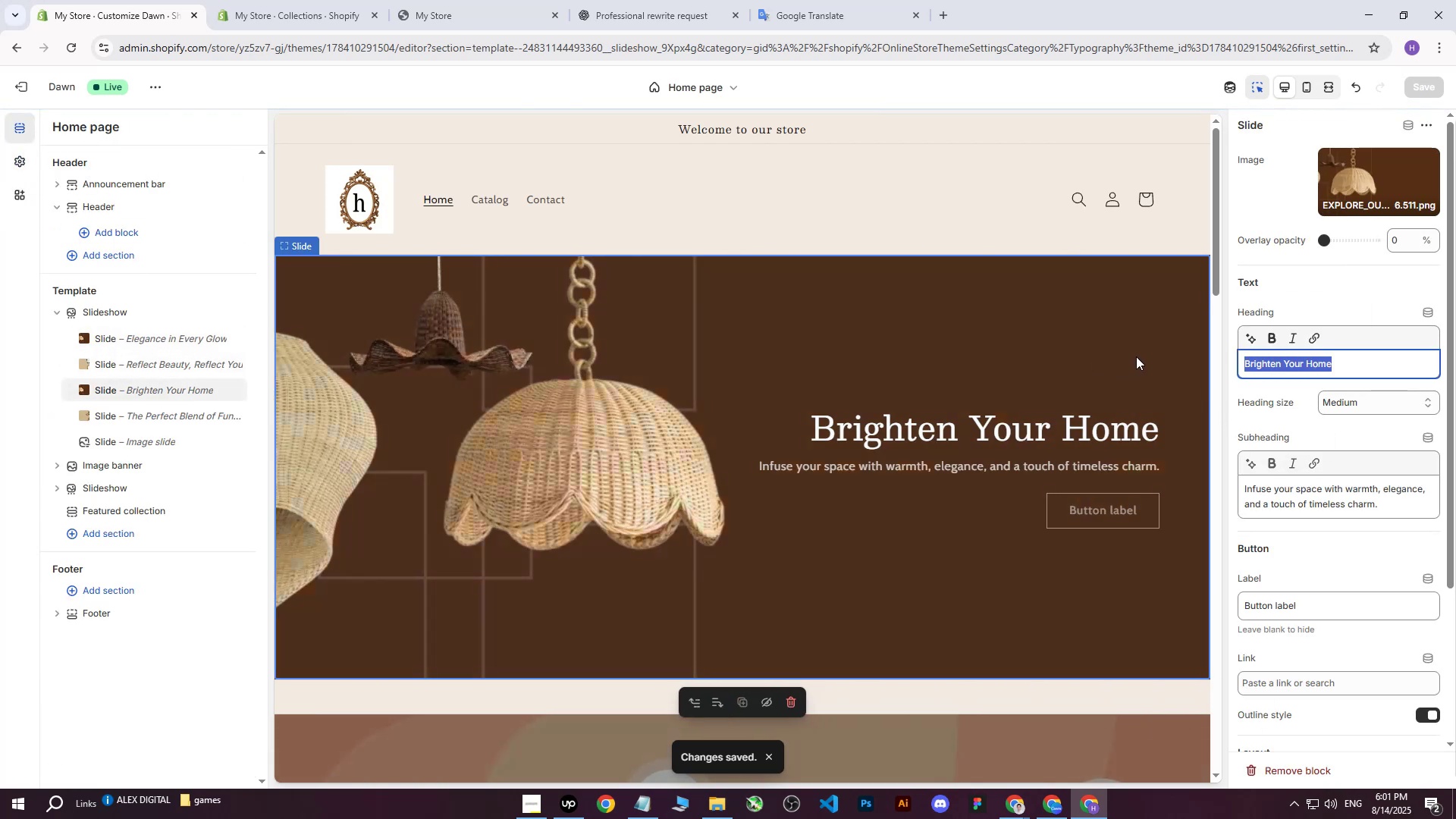 
key(Control+V)
 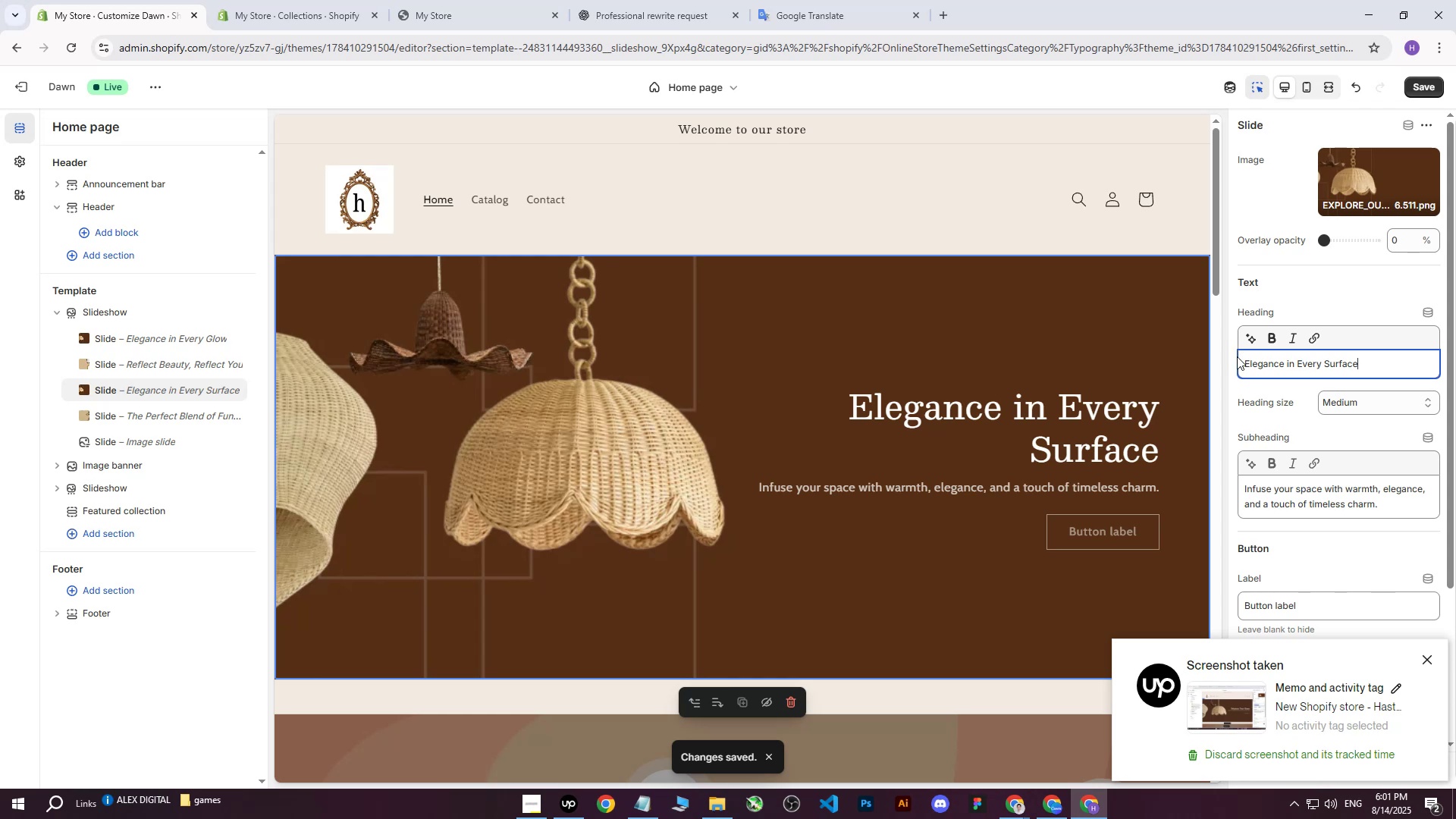 
wait(8.59)
 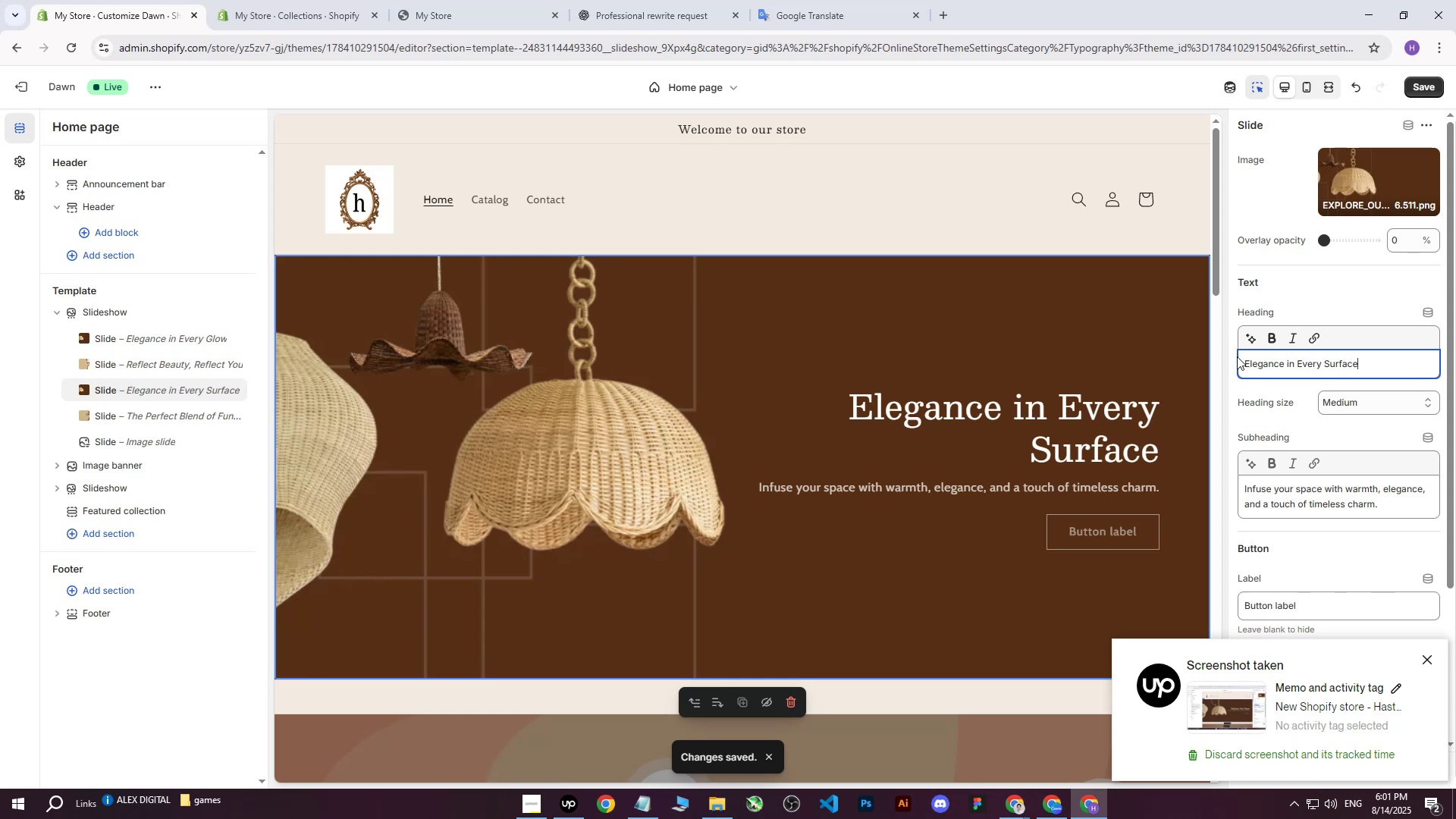 
double_click([1361, 405])
 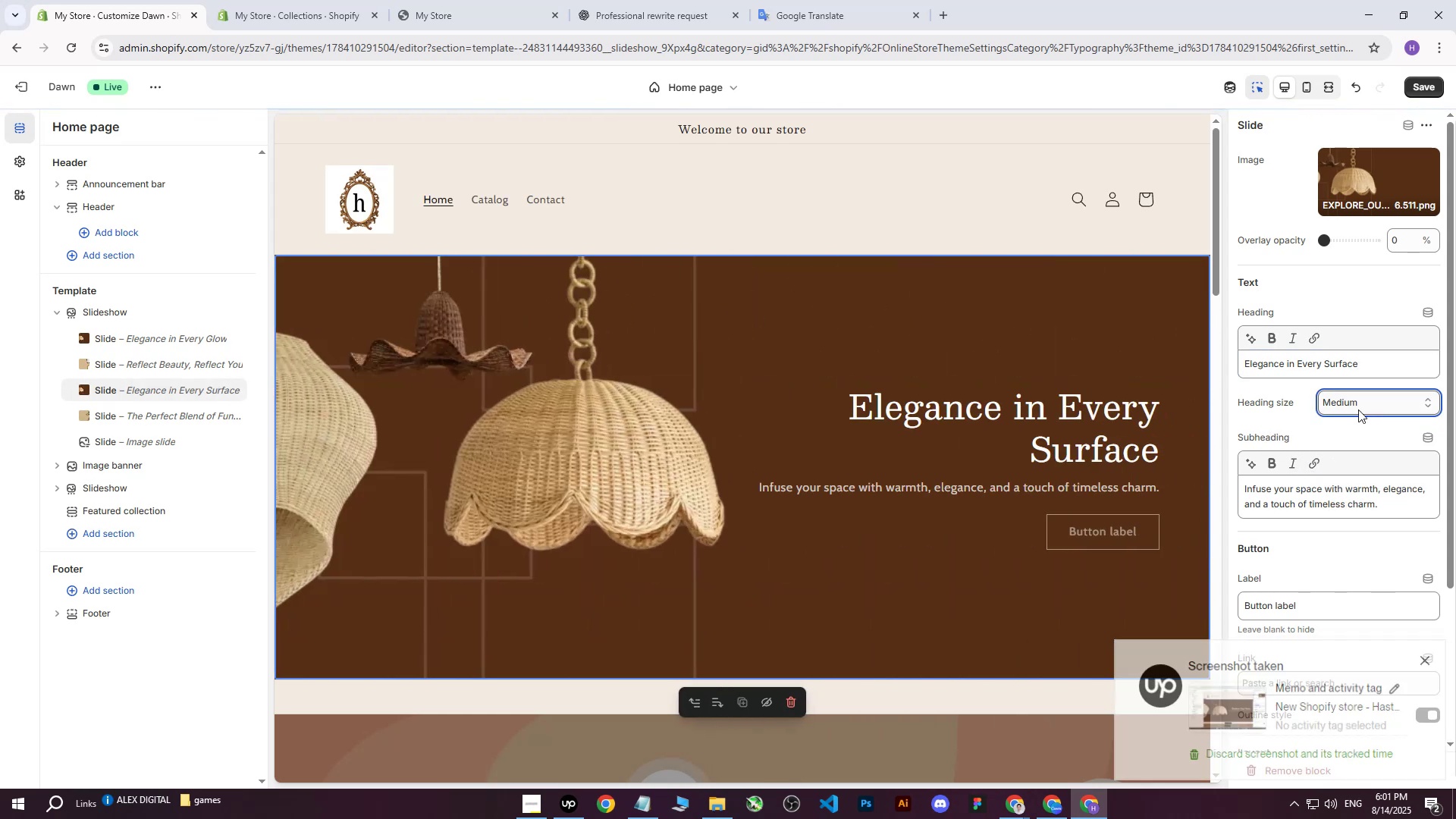 
left_click([668, 0])
 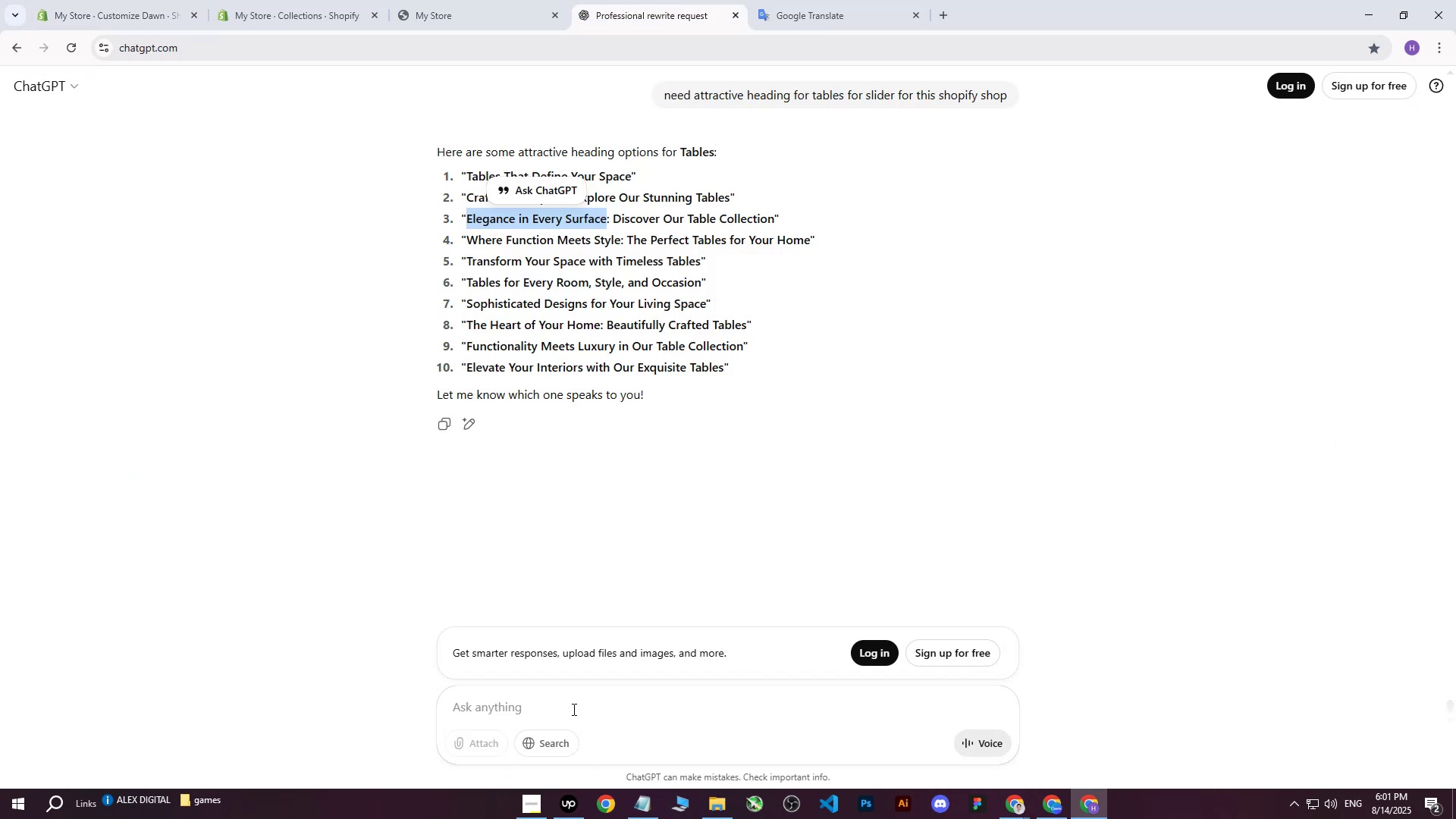 
left_click([573, 699])
 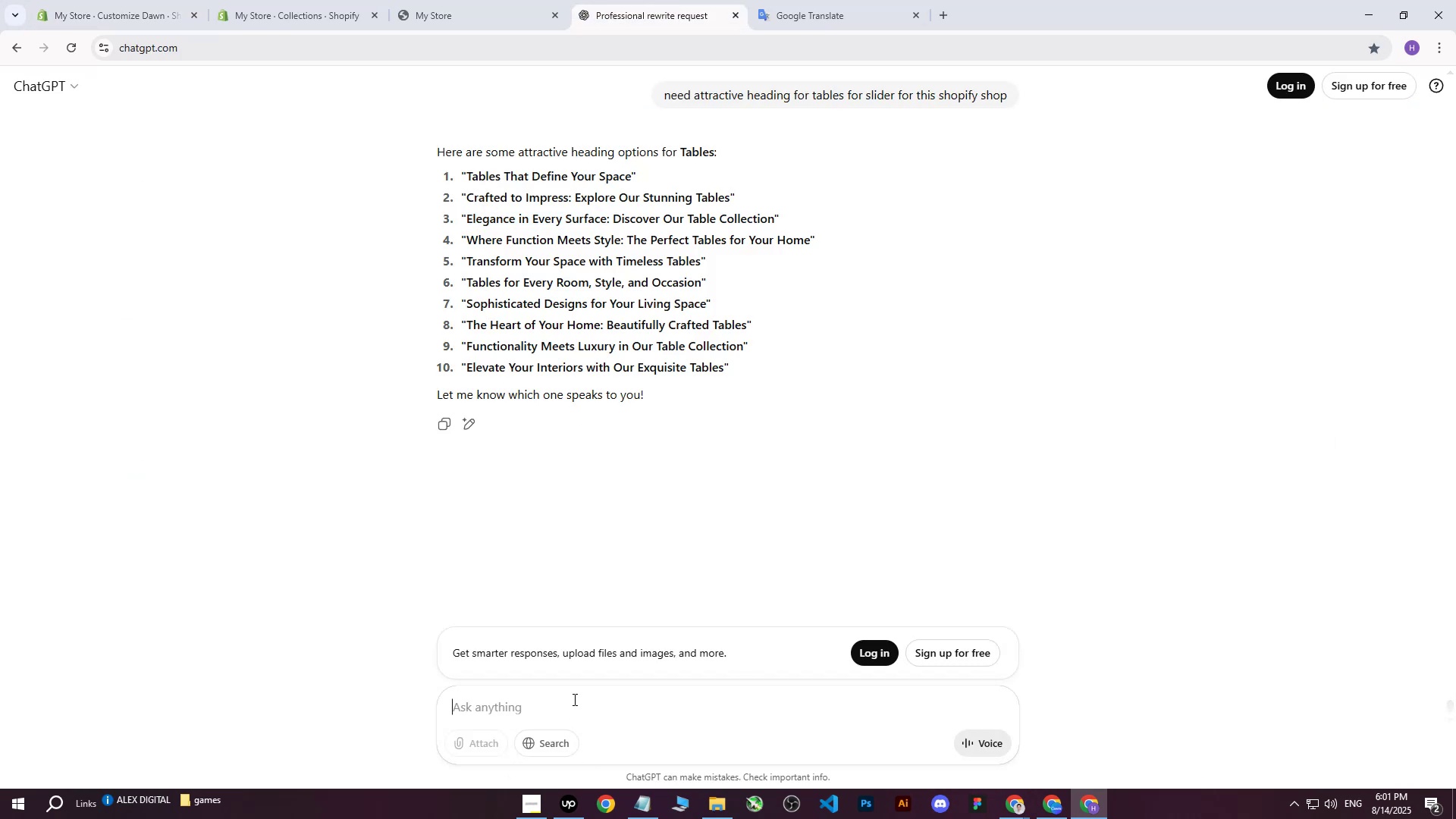 
type(give me attractive subheadinf)
key(Backspace)
type(g for this heading : )
 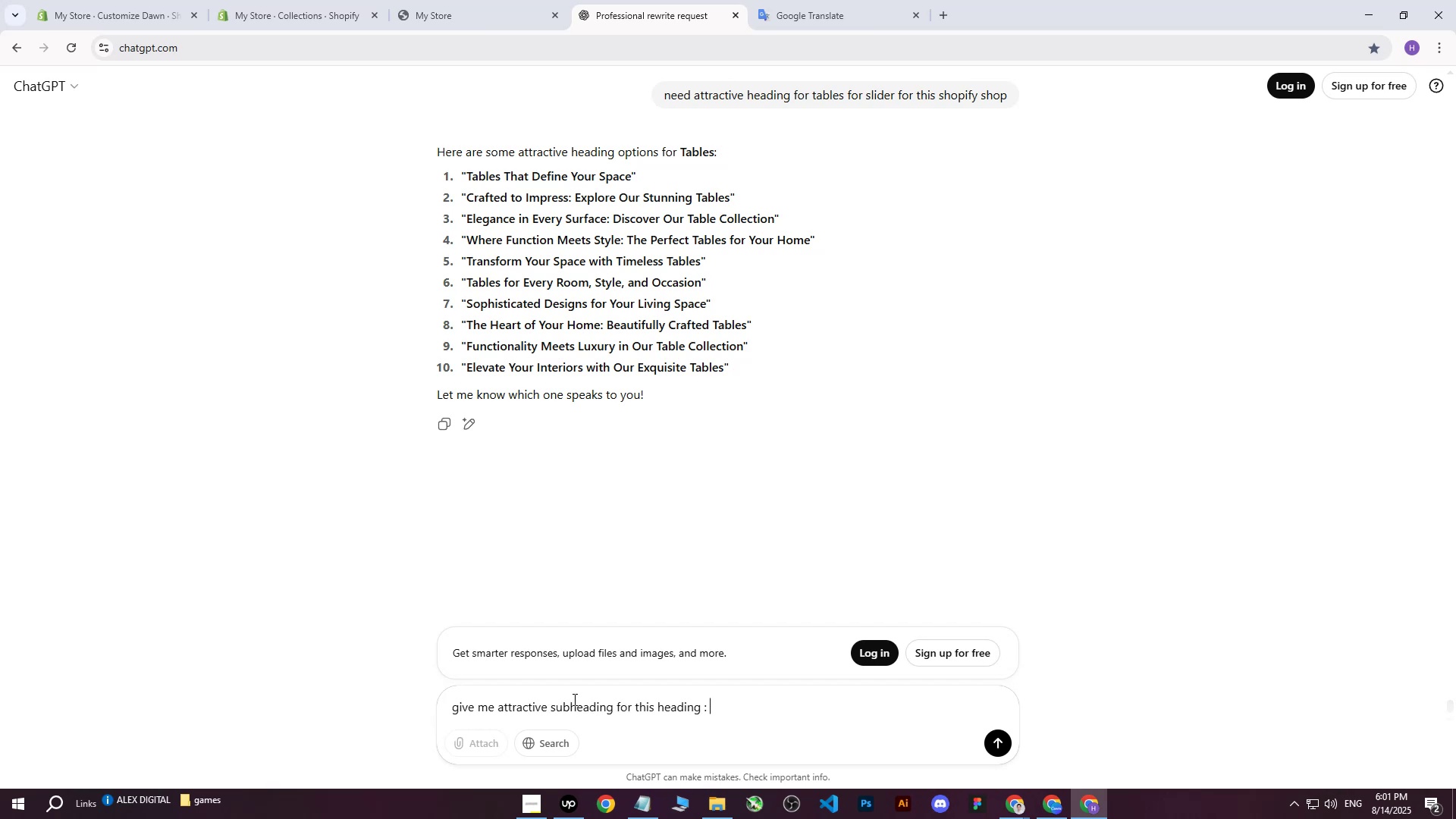 
key(Control+V)
 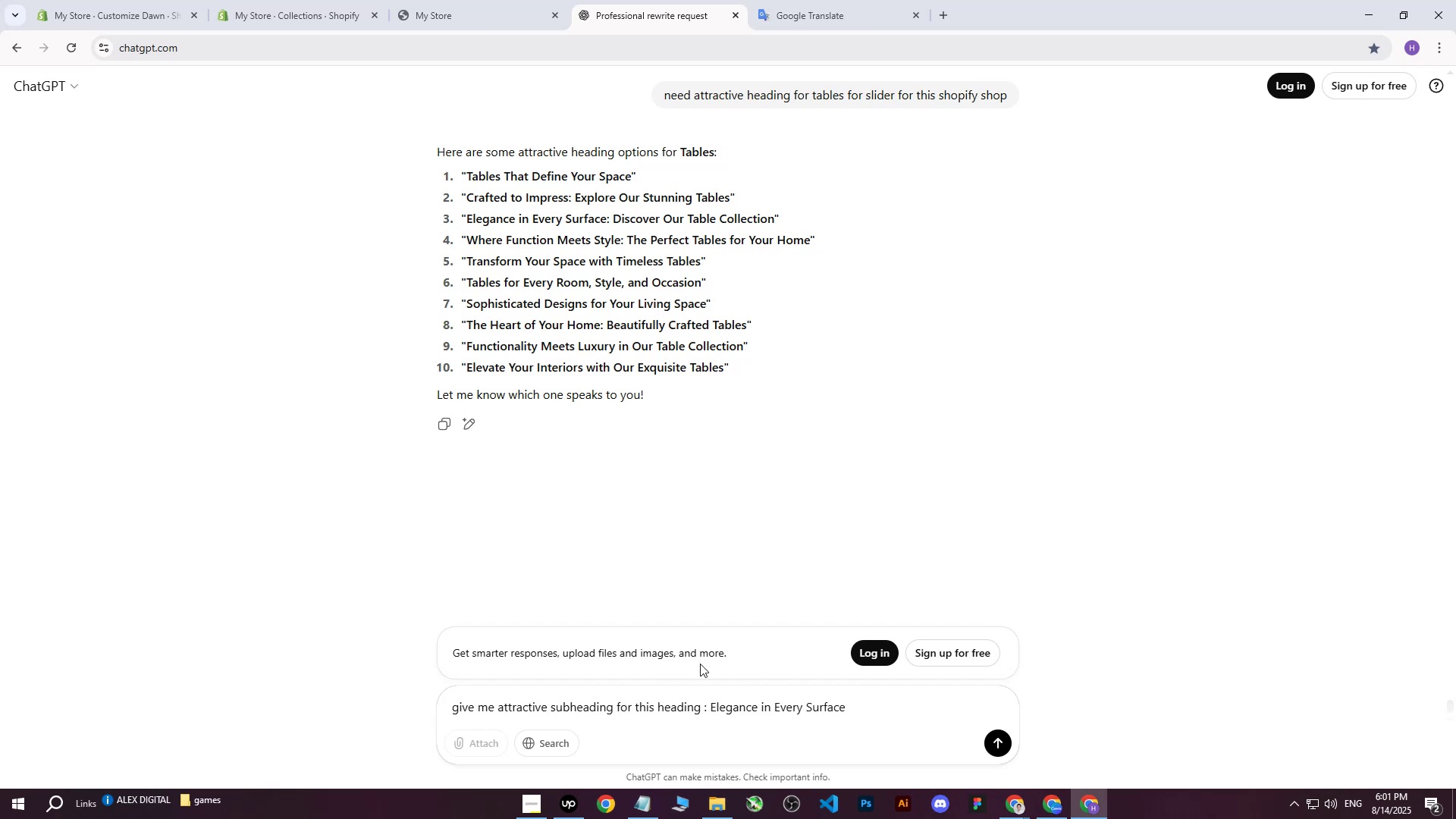 
key(Enter)
 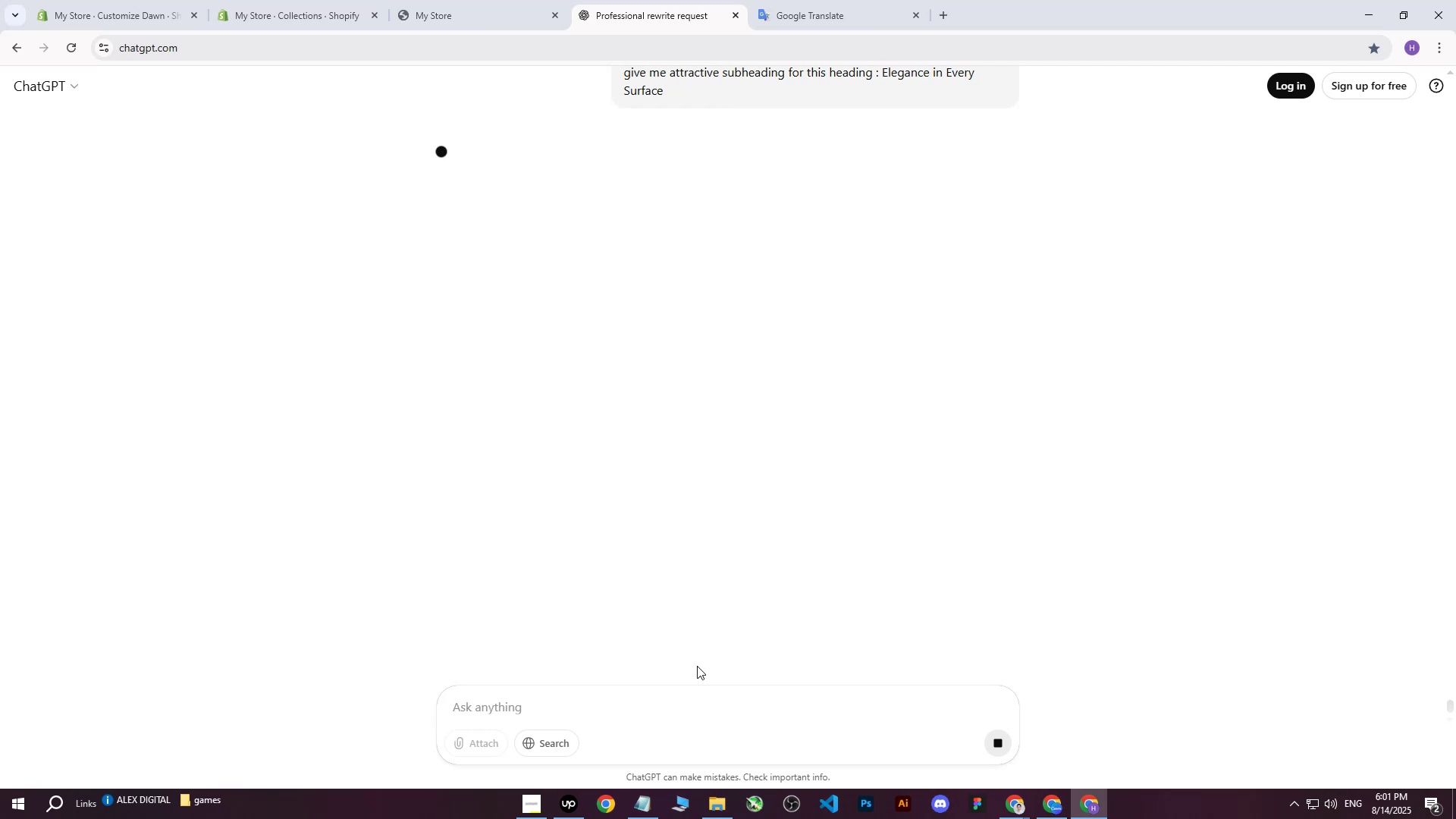 
left_click([601, 711])
 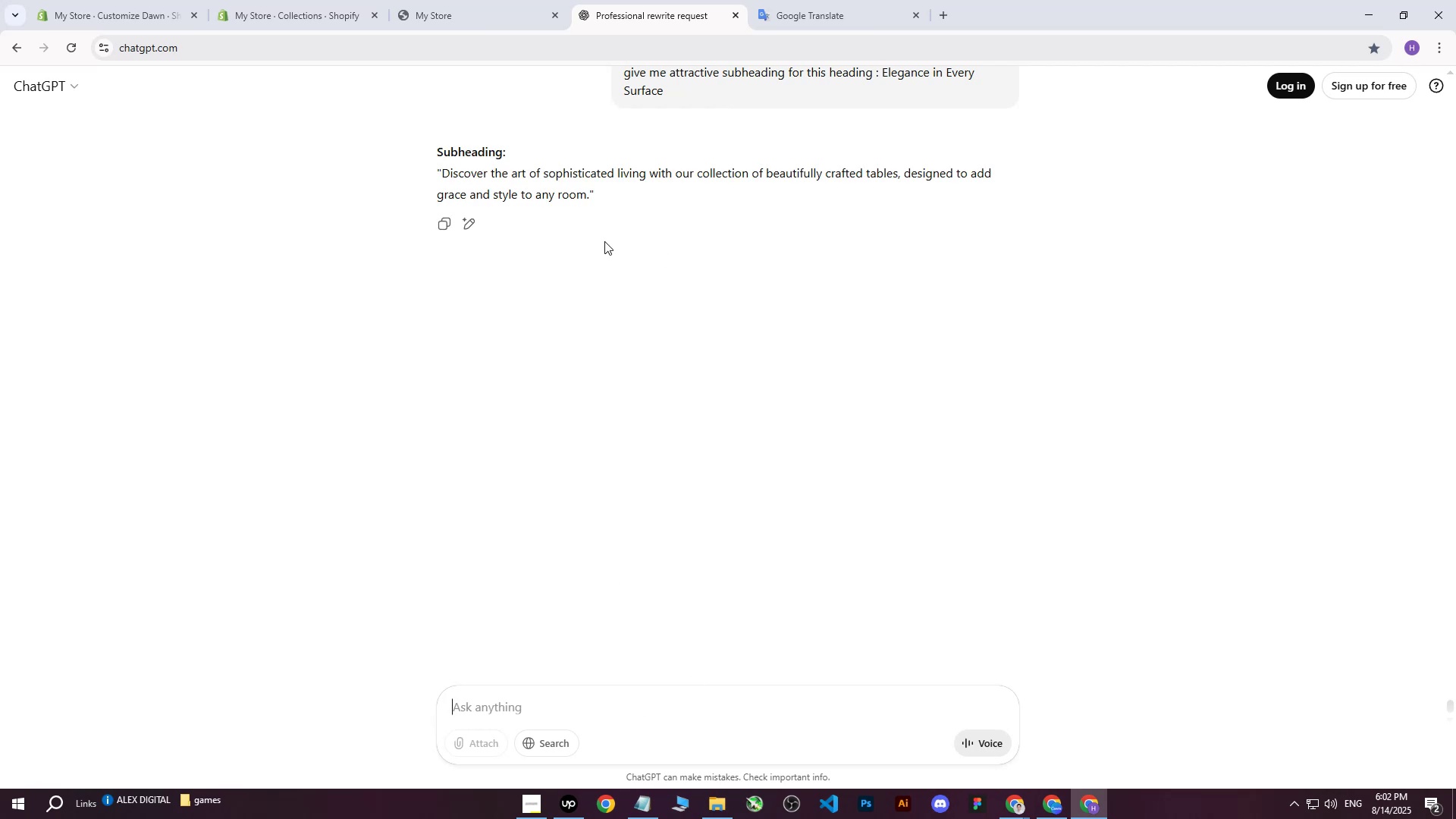 
scroll: coordinate [603, 243], scroll_direction: up, amount: 2.0
 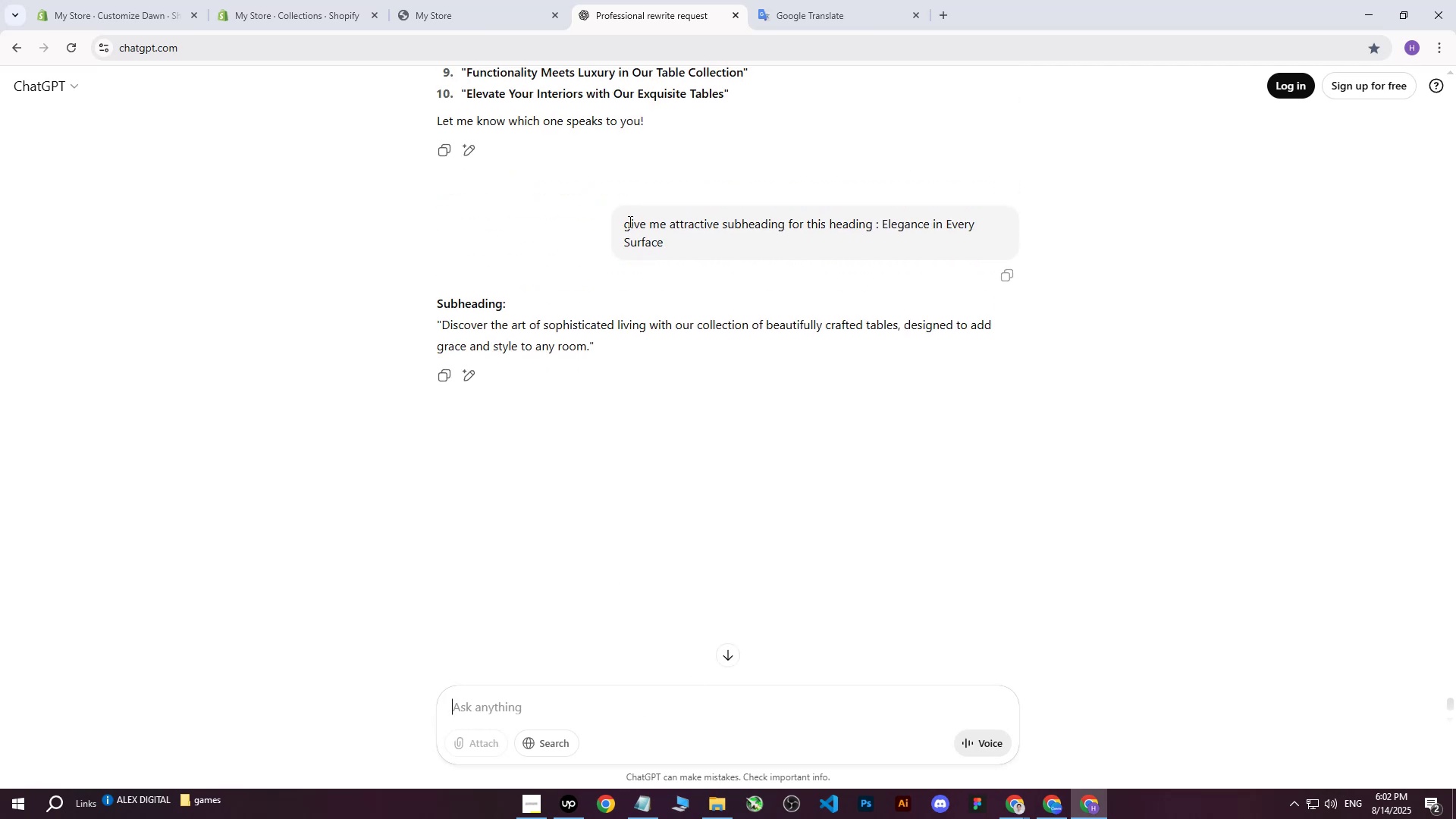 
left_click([629, 221])
 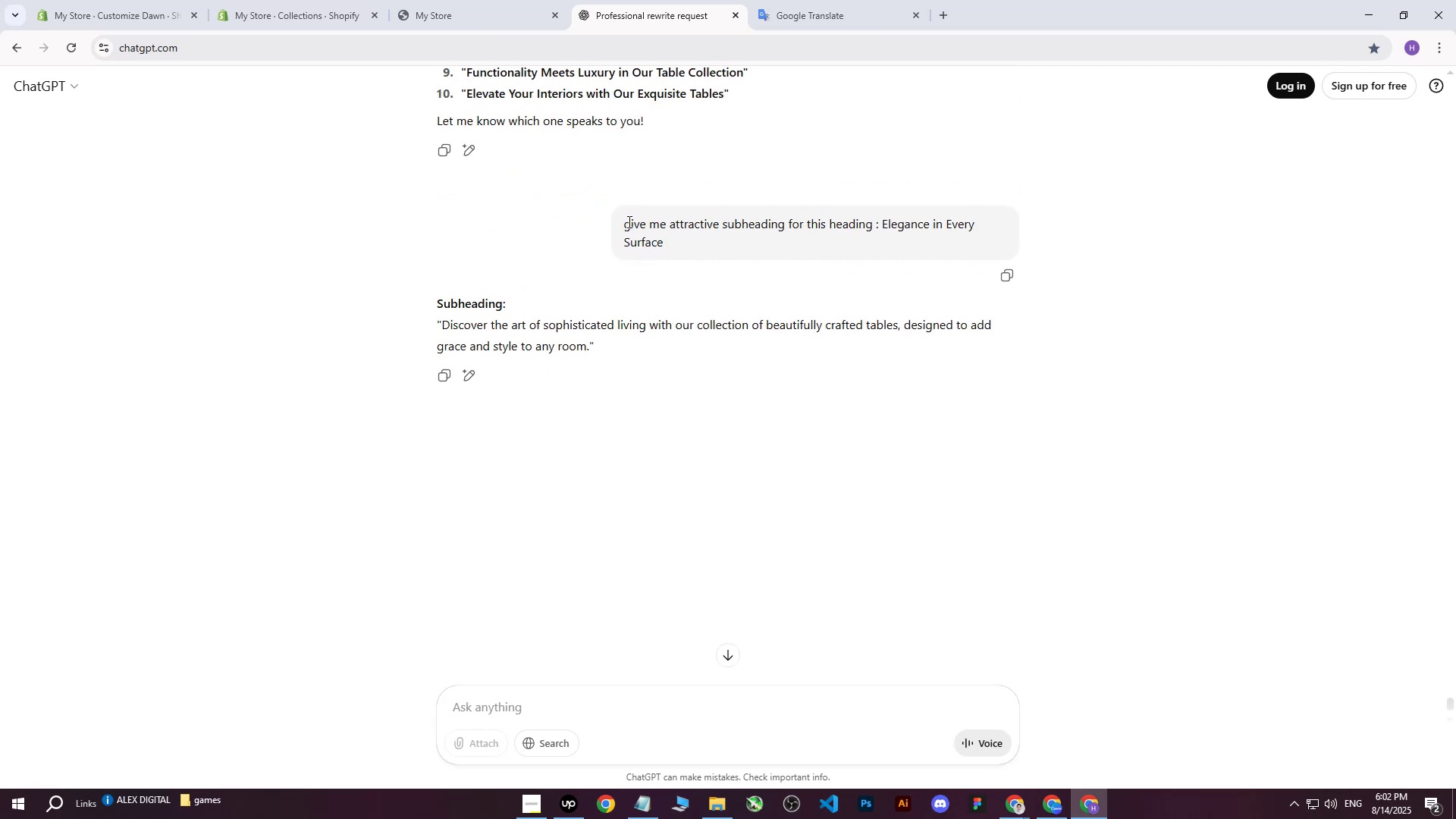 
left_click([628, 221])
 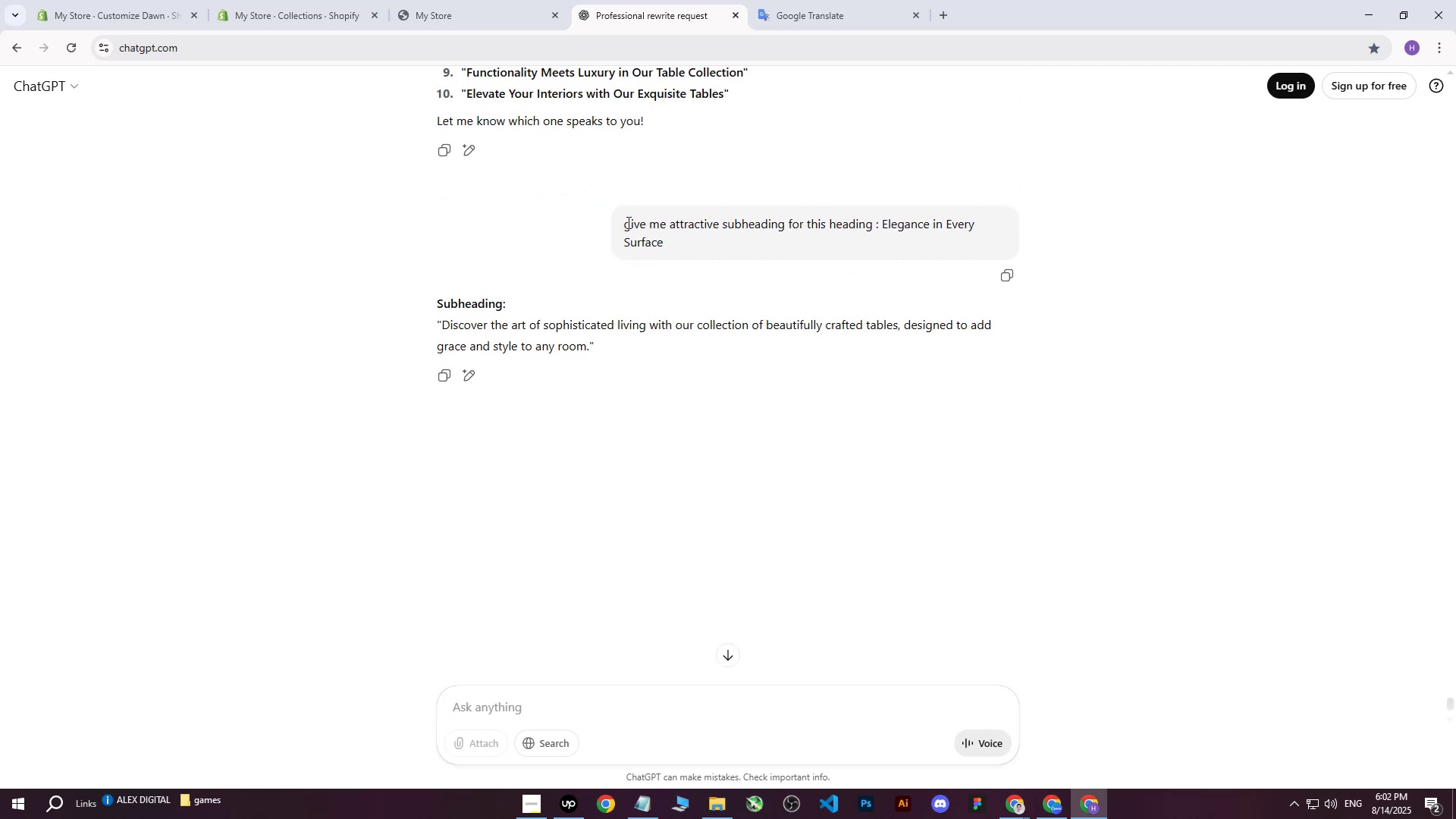 
left_click_drag(start_coordinate=[627, 222], to_coordinate=[667, 243])
 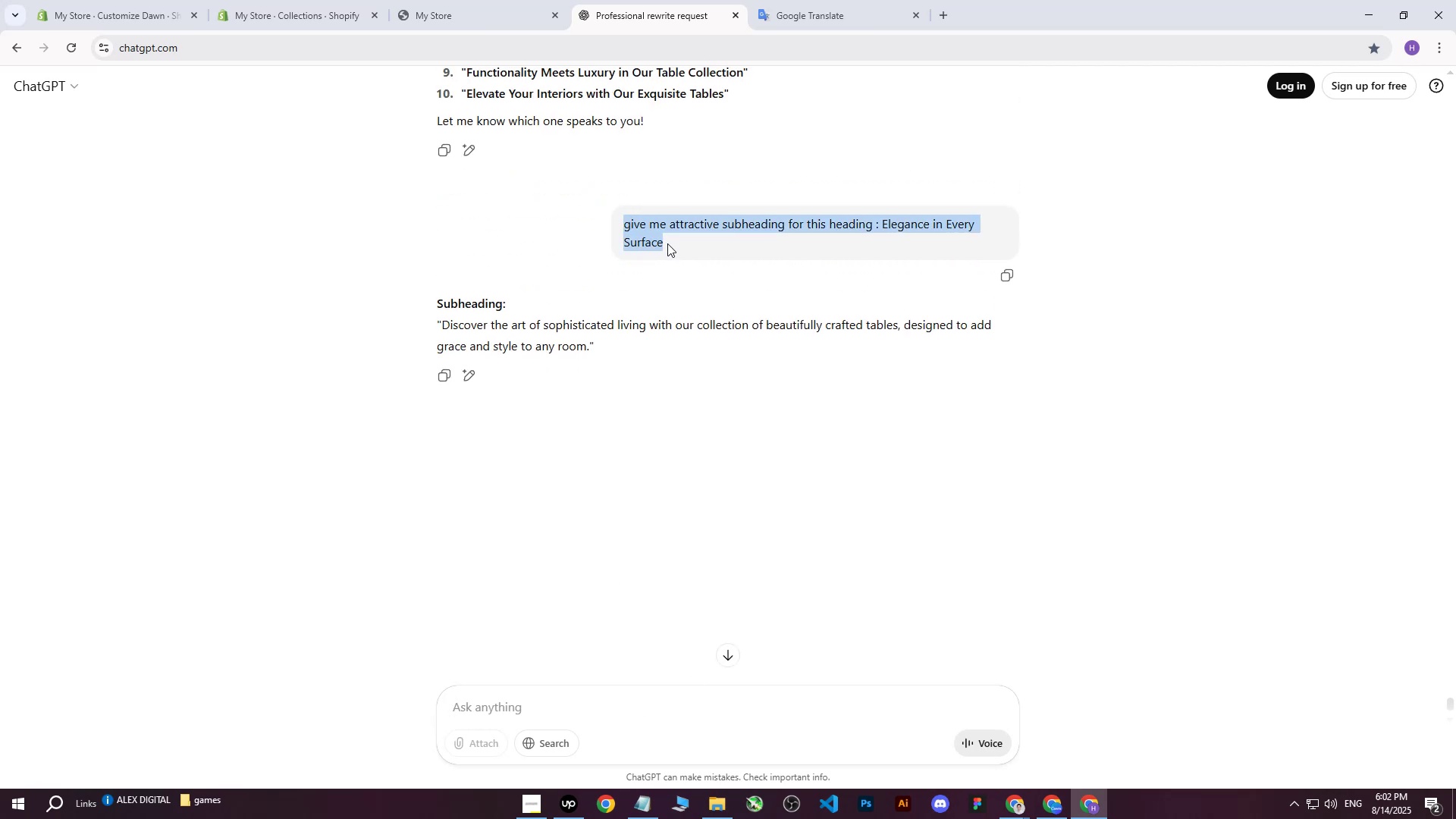 
key(Control+ControlLeft)
 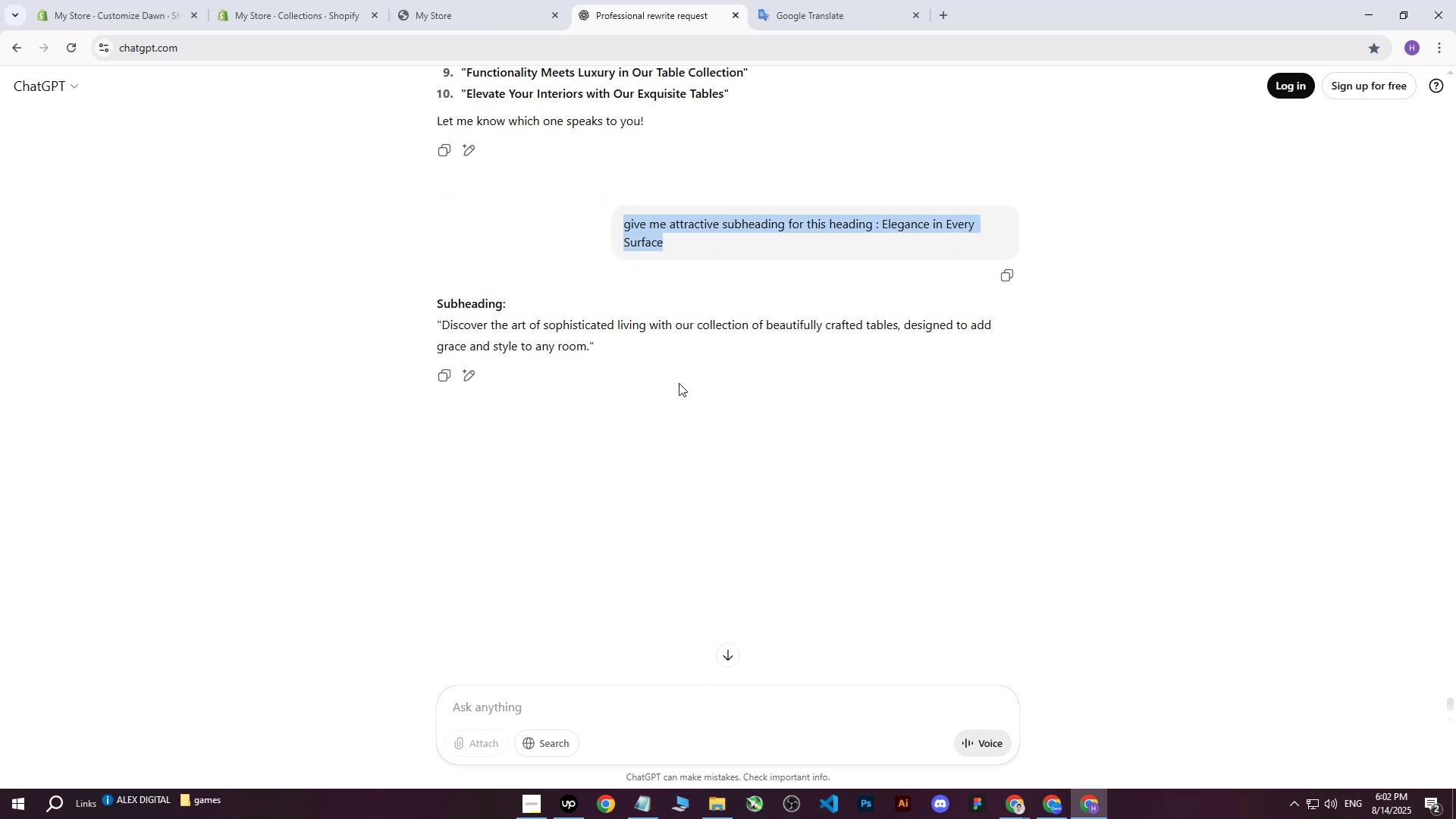 
key(Control+C)
 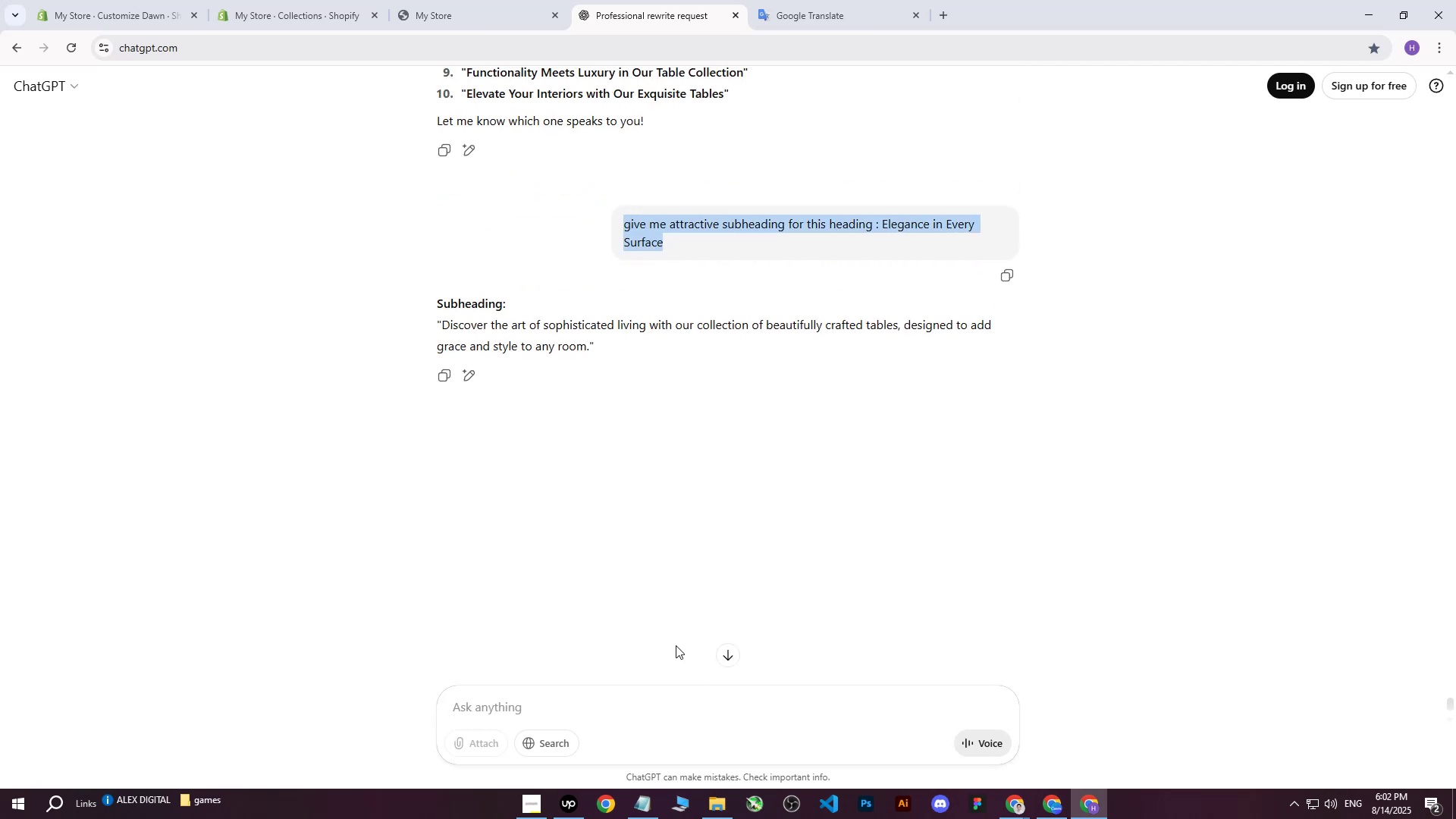 
scroll: coordinate [676, 647], scroll_direction: down, amount: 2.0
 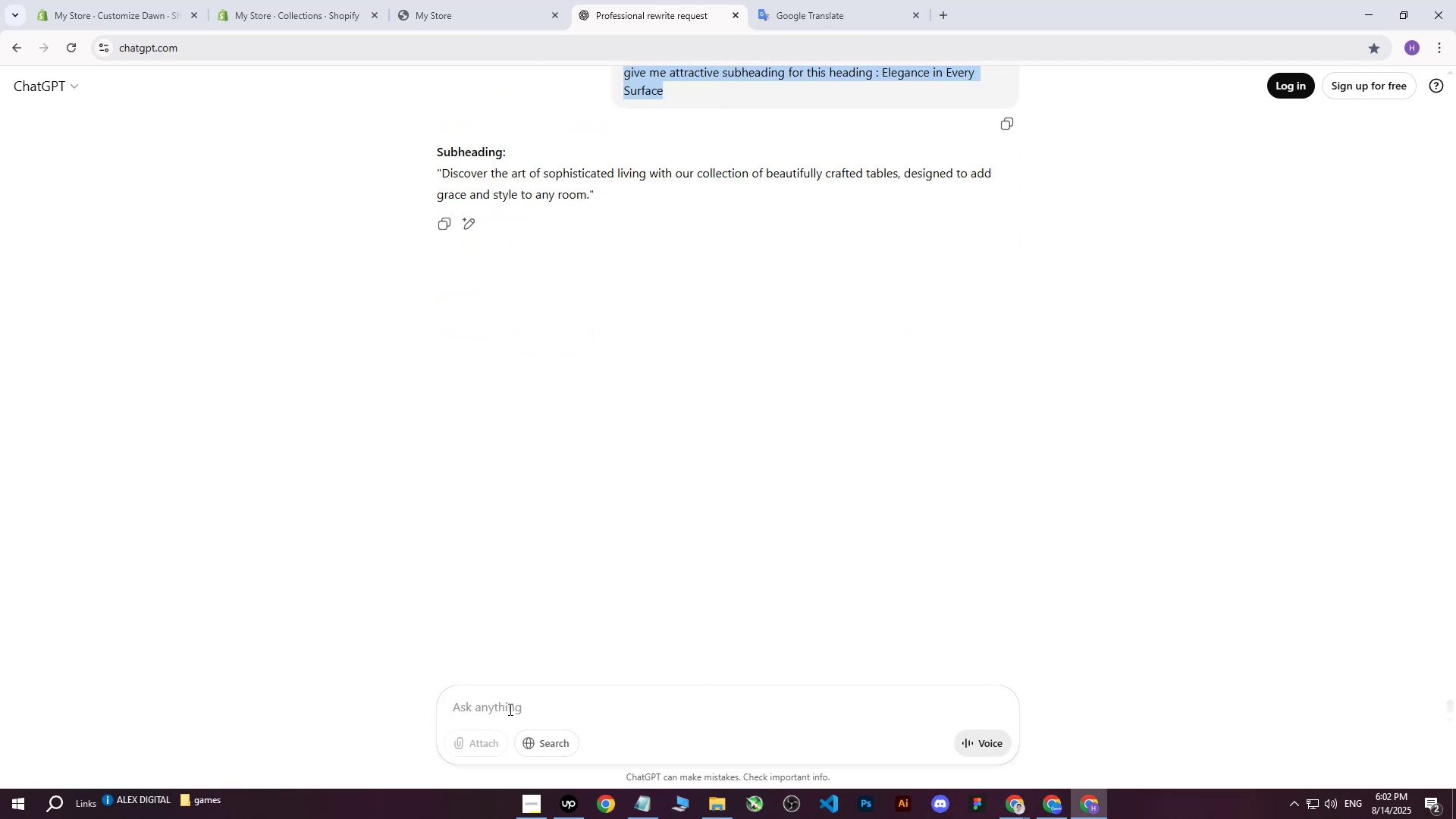 
key(Control+ControlLeft)
 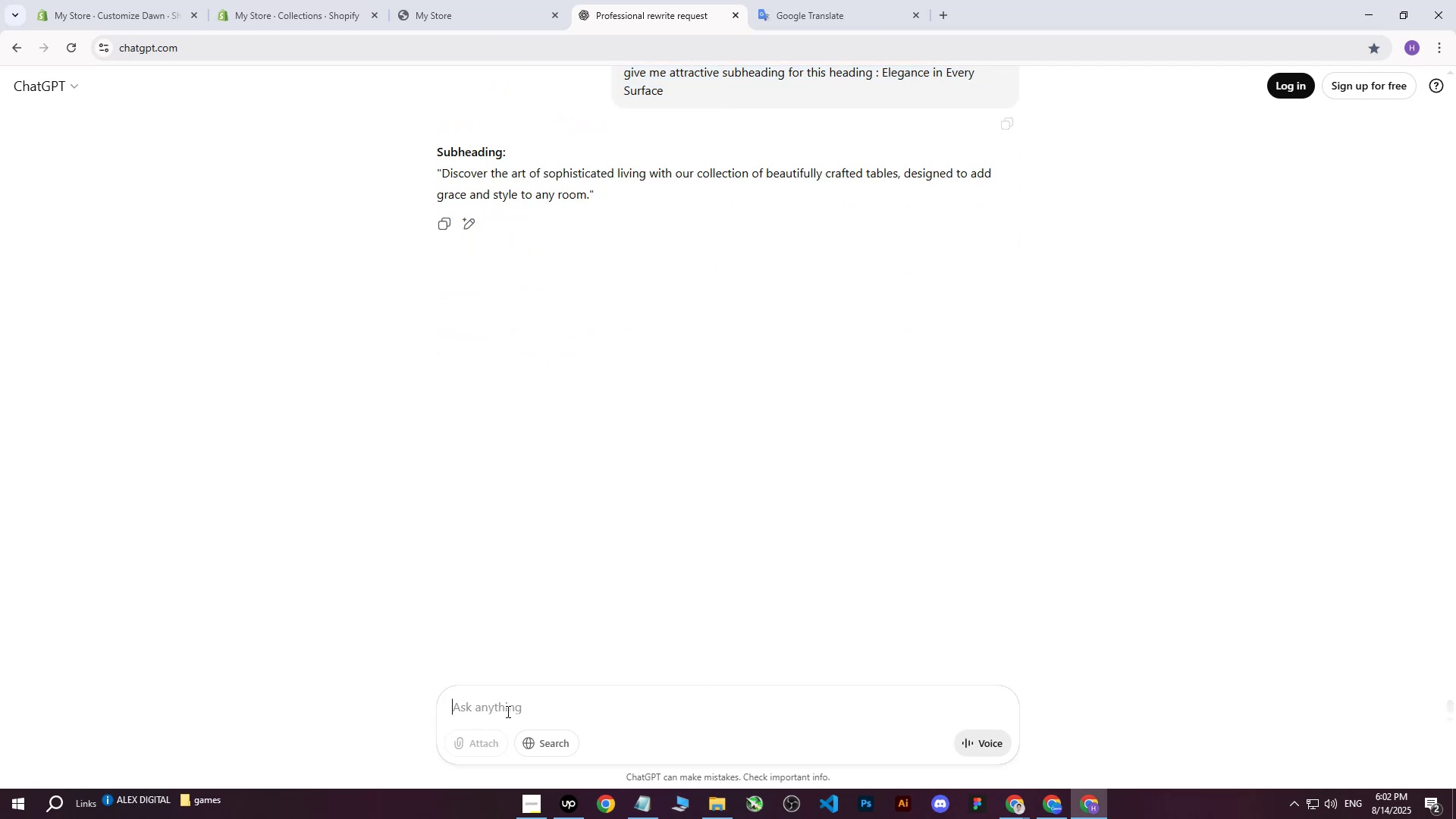 
key(Control+V)
 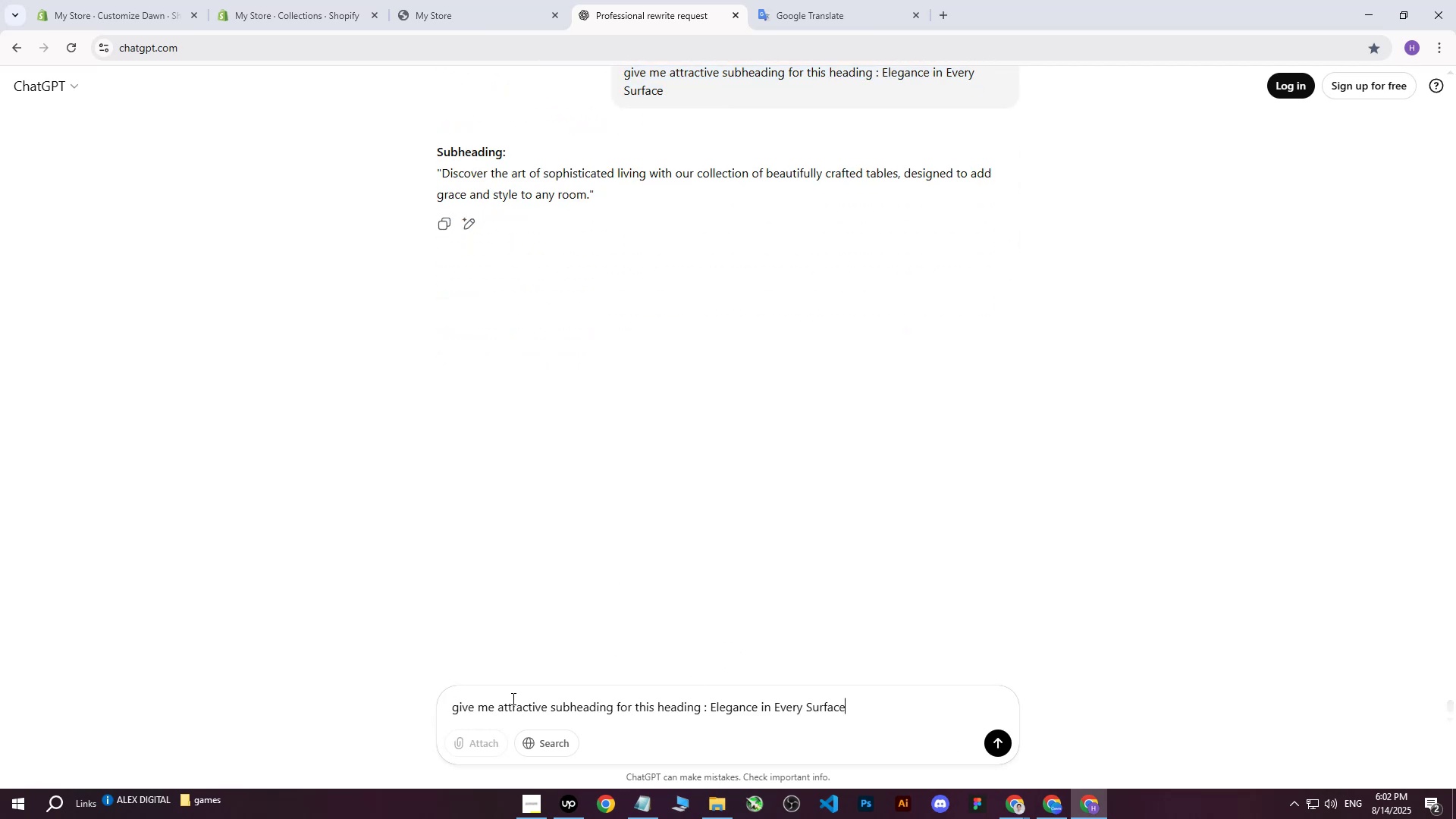 
type( about tables of this soh)
key(Backspace)
key(Backspace)
type(hpop)
key(Backspace)
key(Backspace)
key(Backspace)
type(op)
 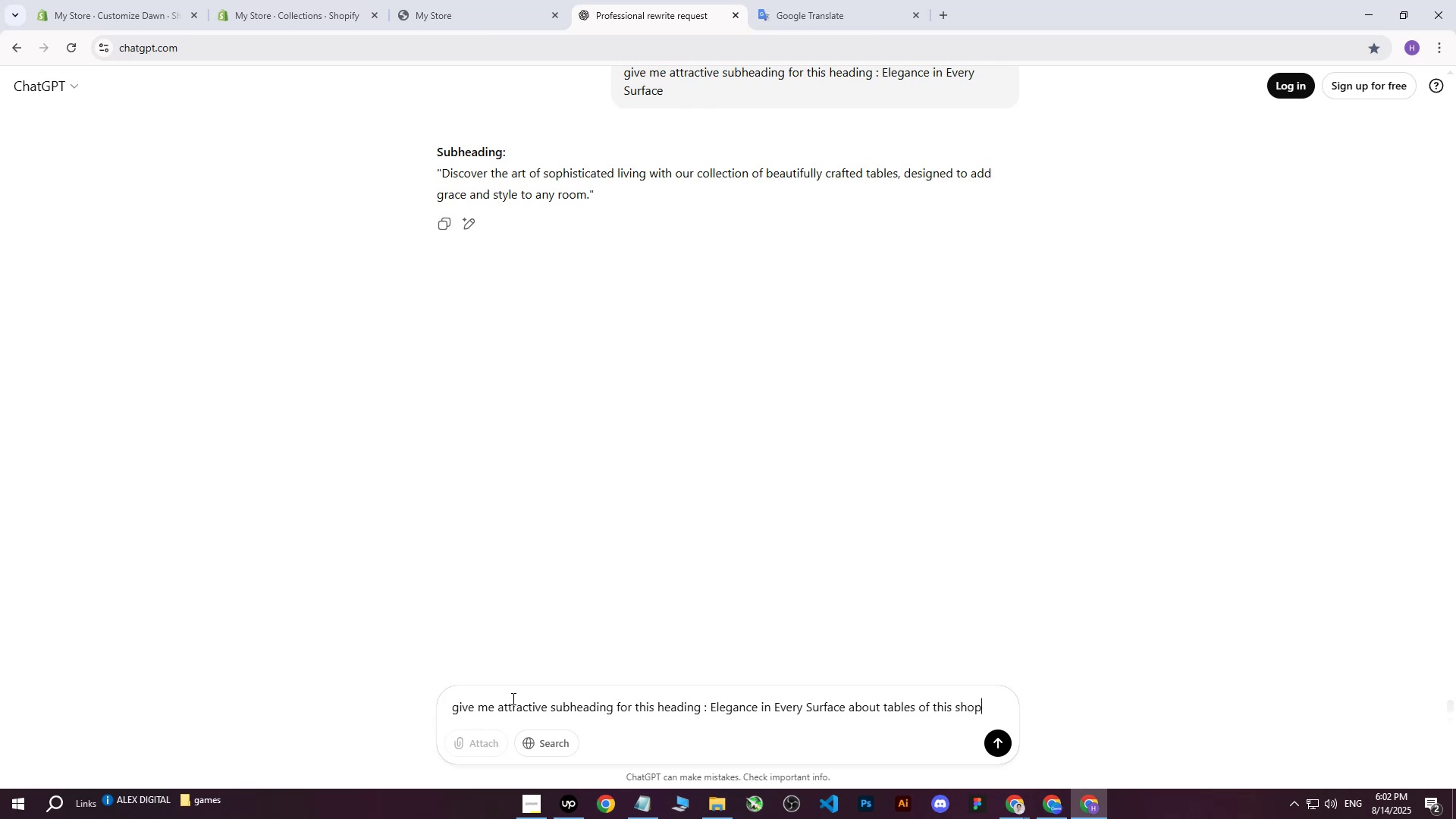 
key(Enter)
 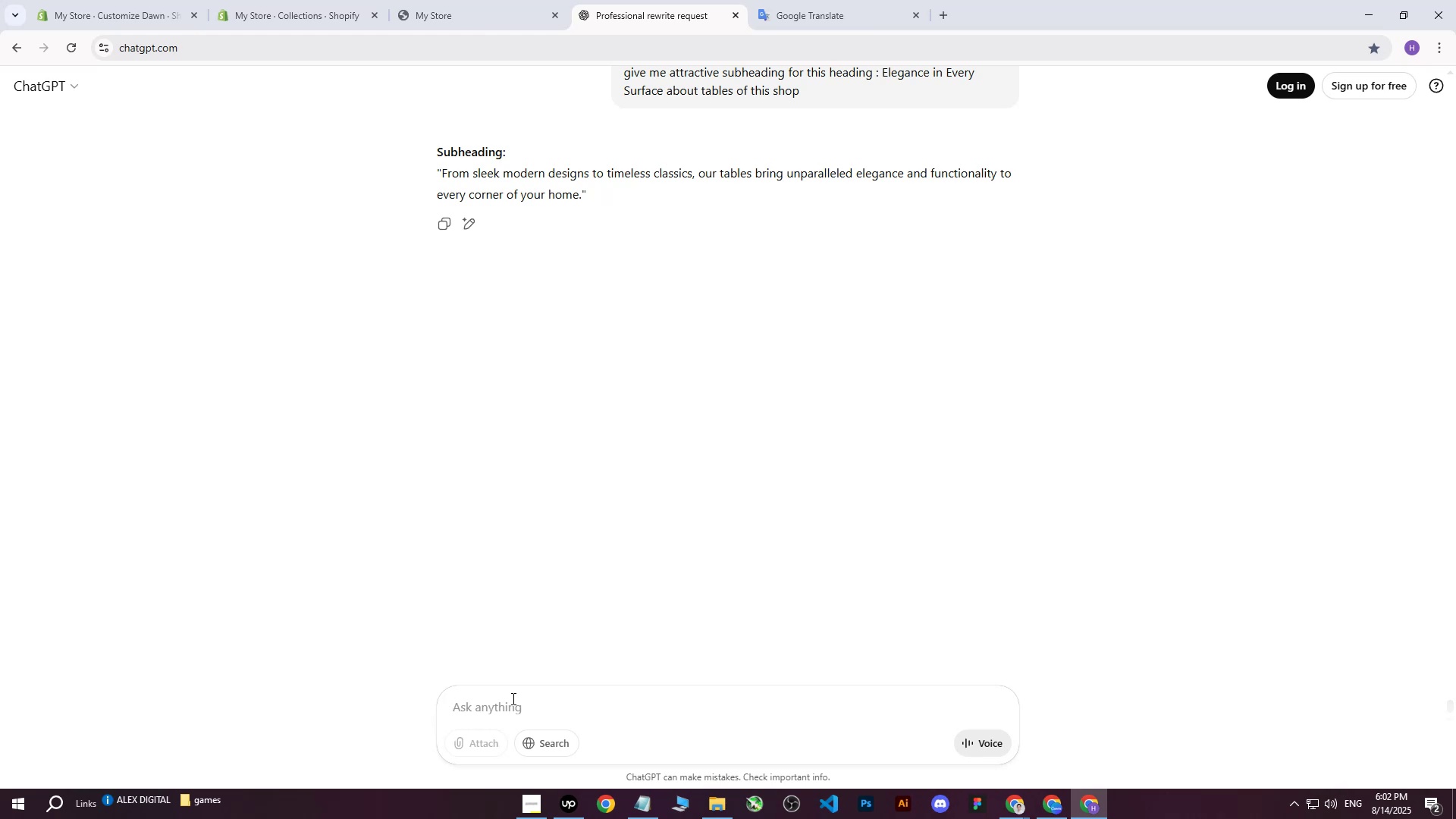 
wait(24.93)
 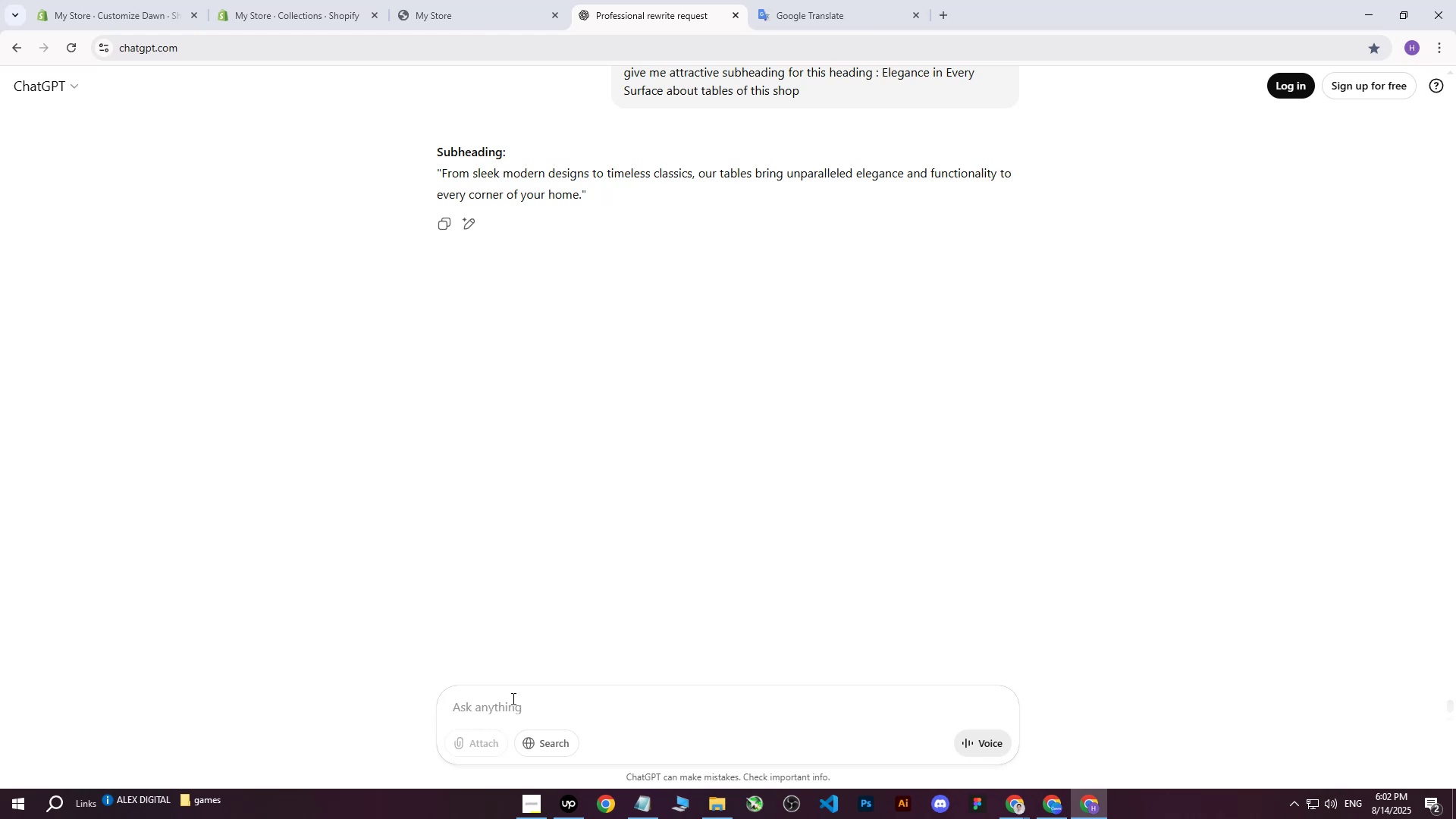 
left_click_drag(start_coordinate=[441, 174], to_coordinate=[579, 193])
 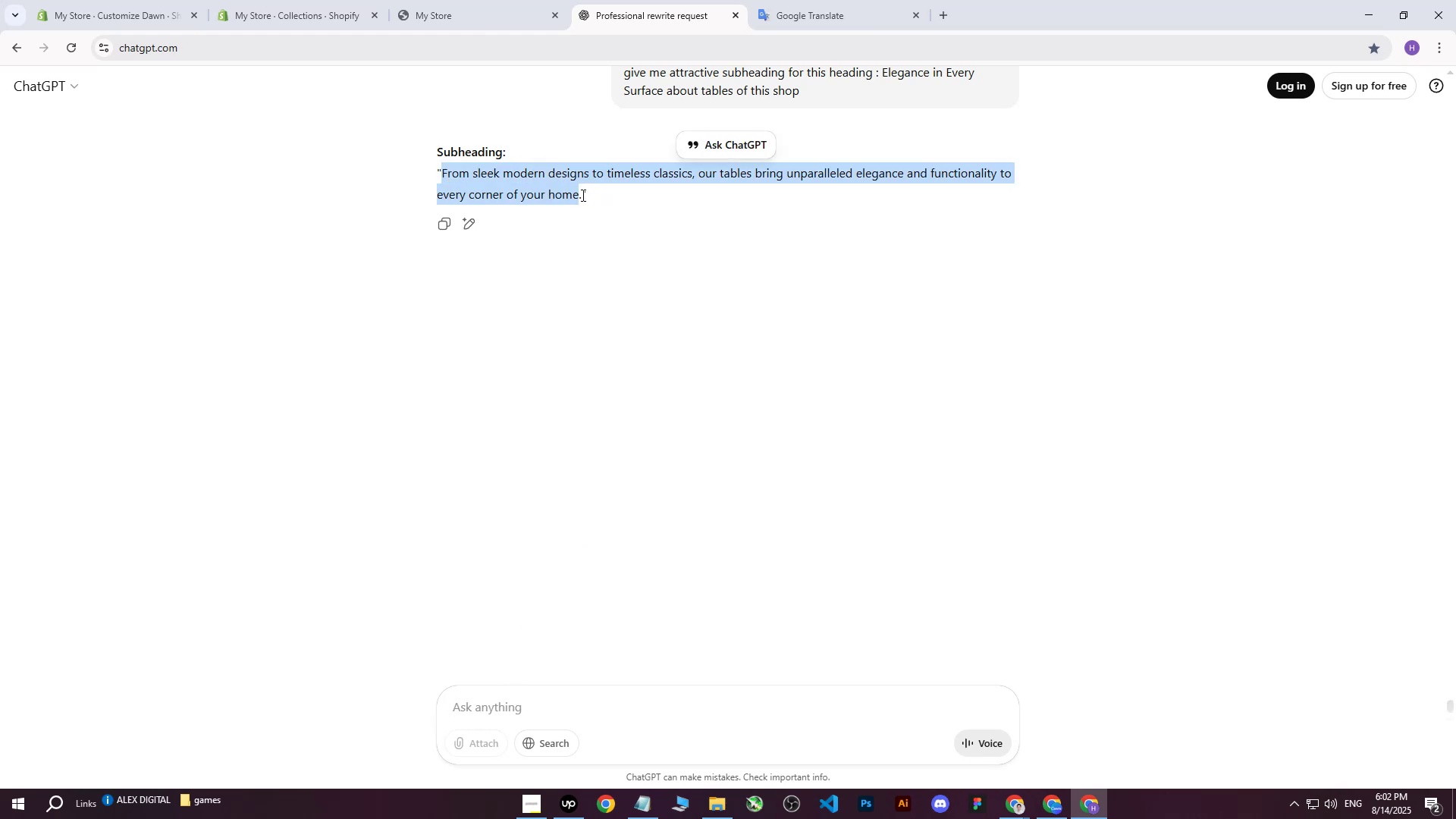 
hold_key(key=ControlLeft, duration=0.42)
 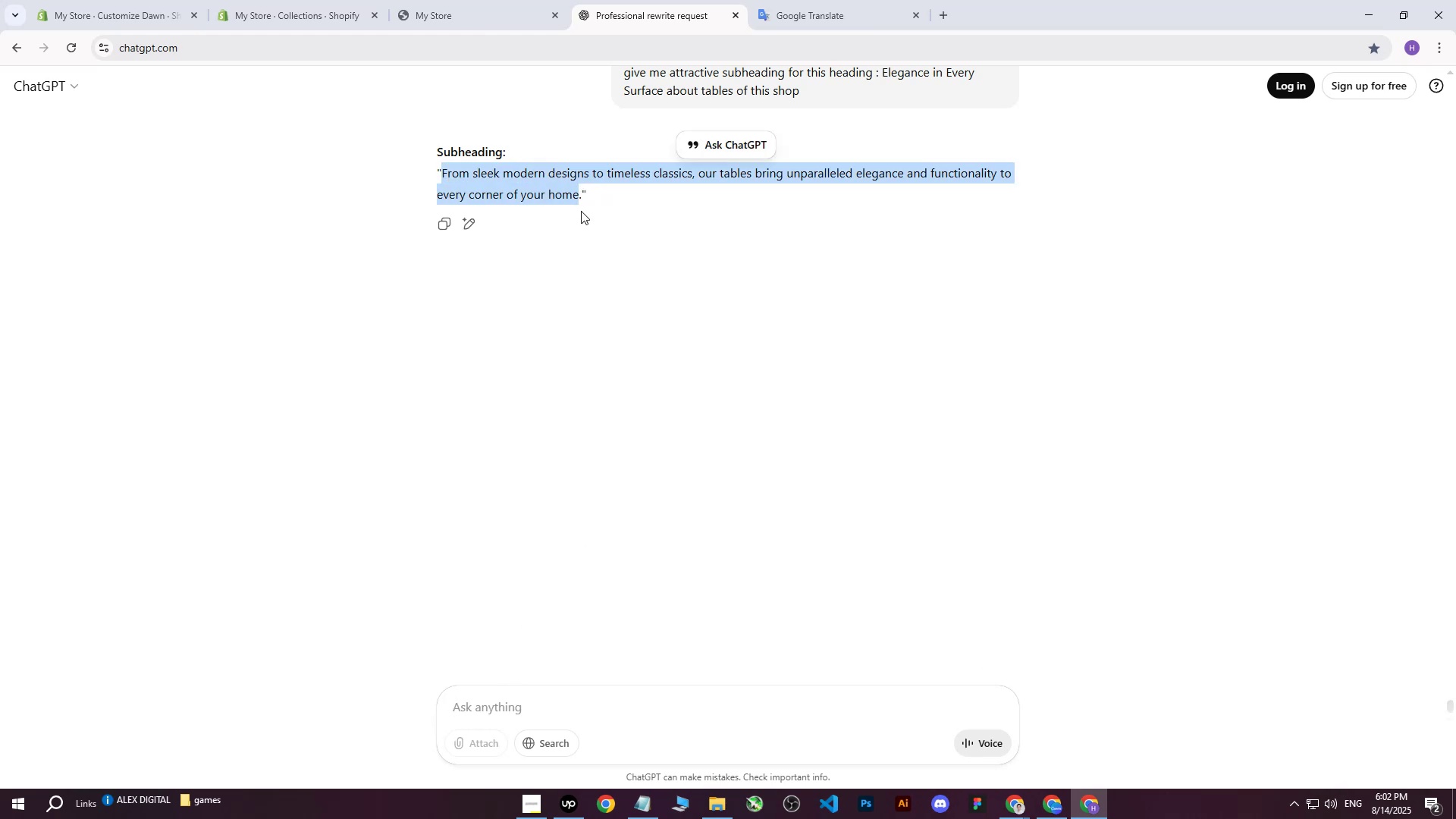 
key(Control+ControlLeft)
 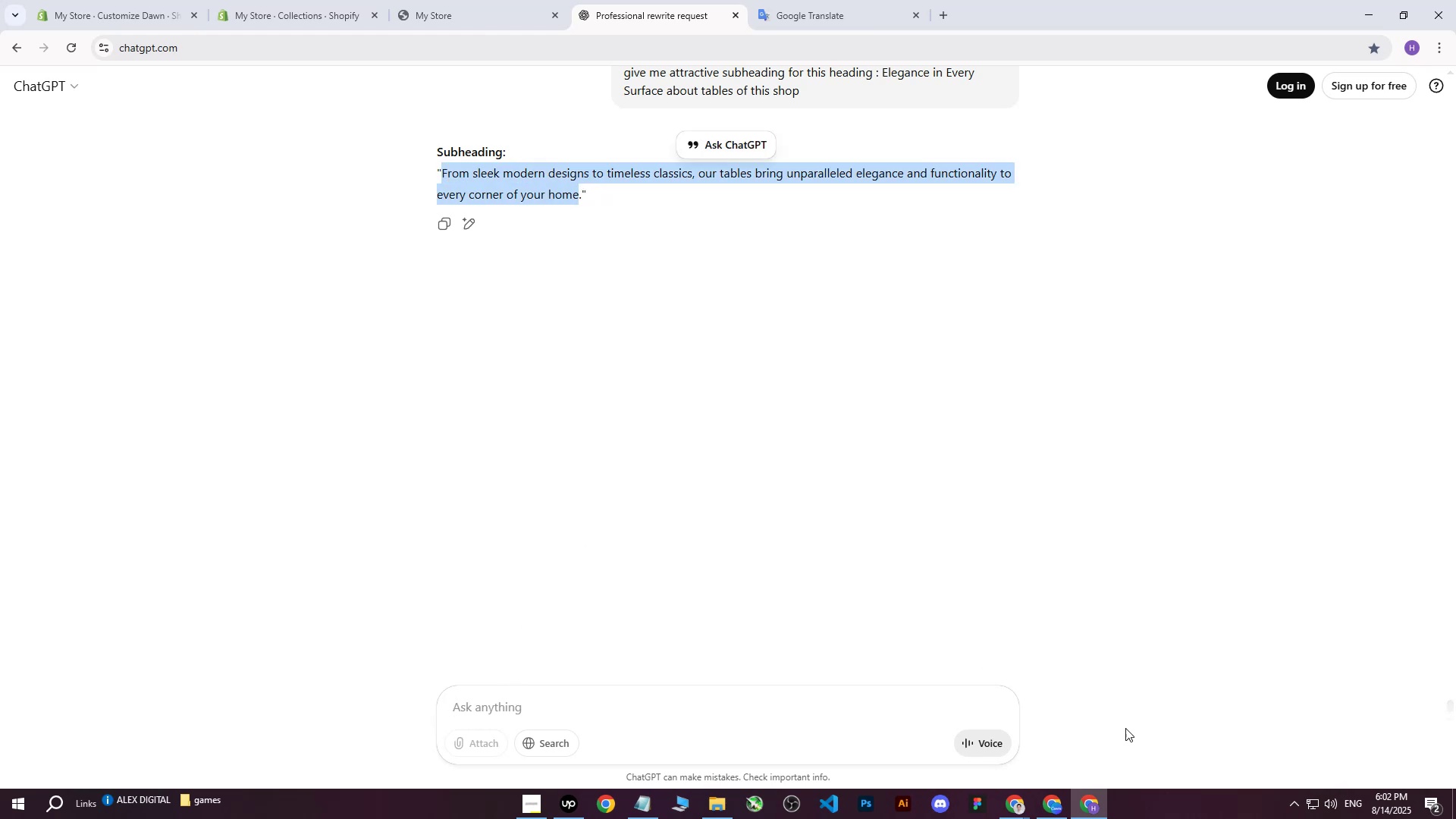 
key(Control+C)
 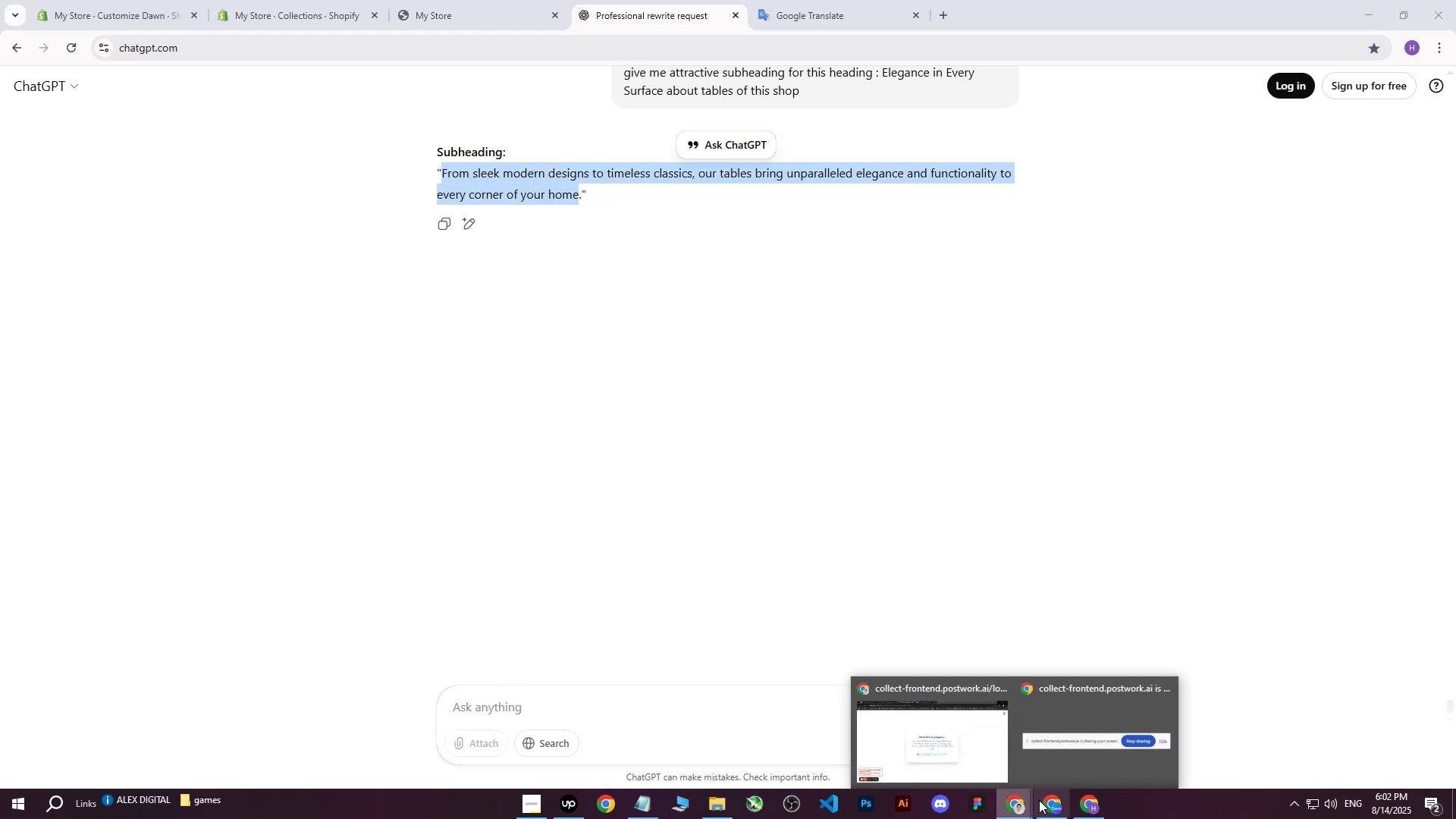 
left_click([1102, 811])
 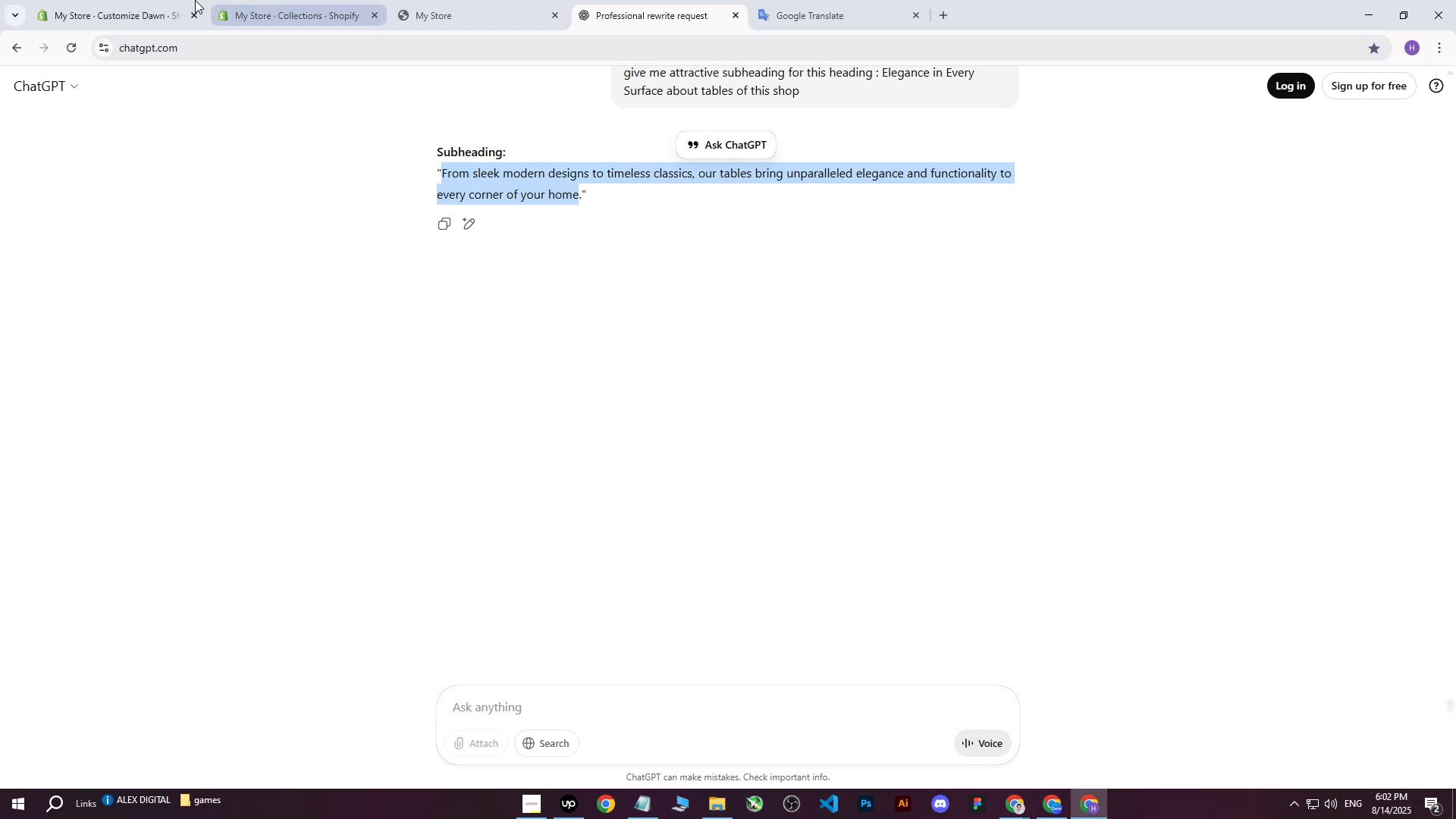 
left_click([142, 0])
 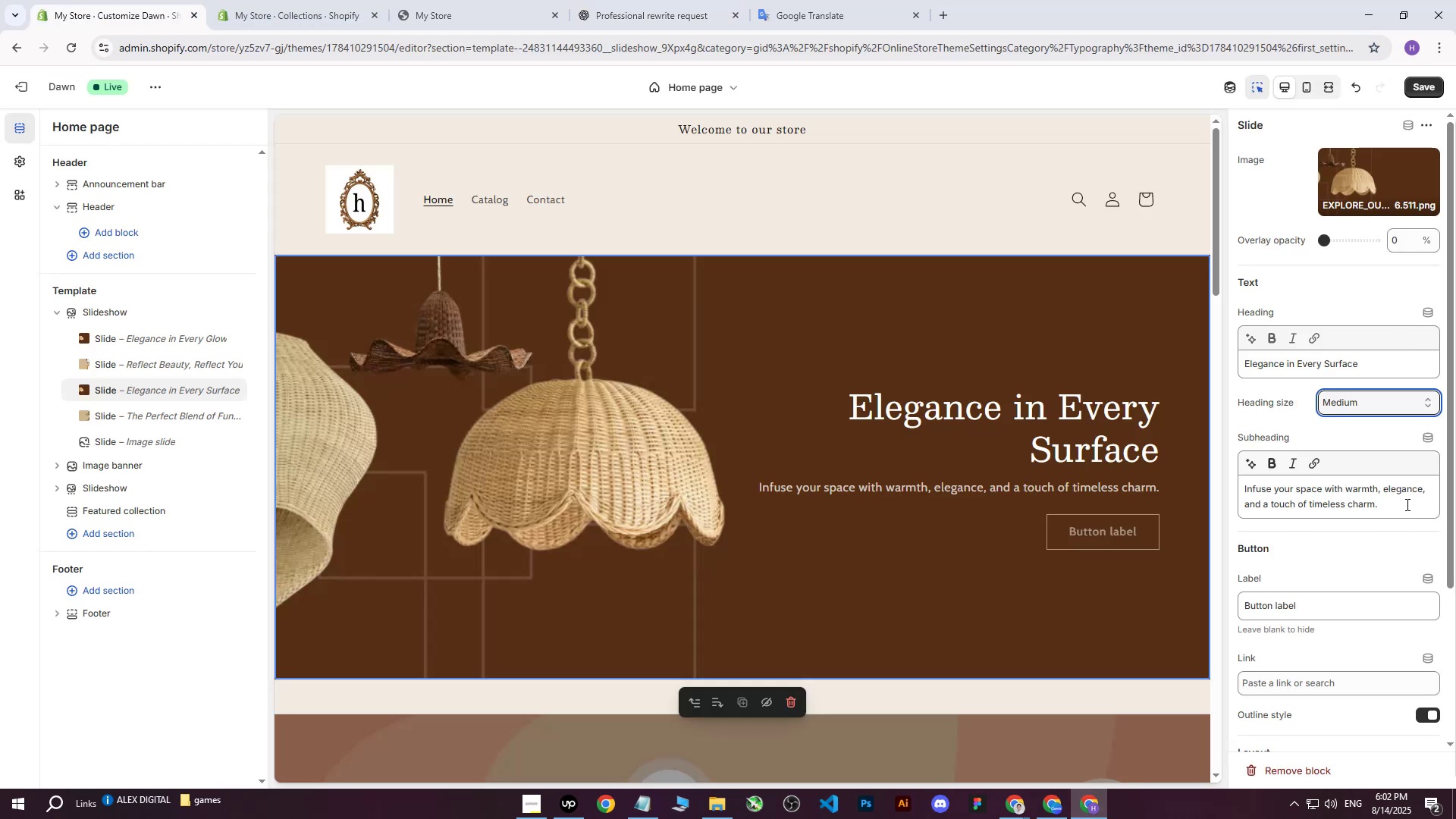 
left_click_drag(start_coordinate=[1398, 516], to_coordinate=[1166, 473])
 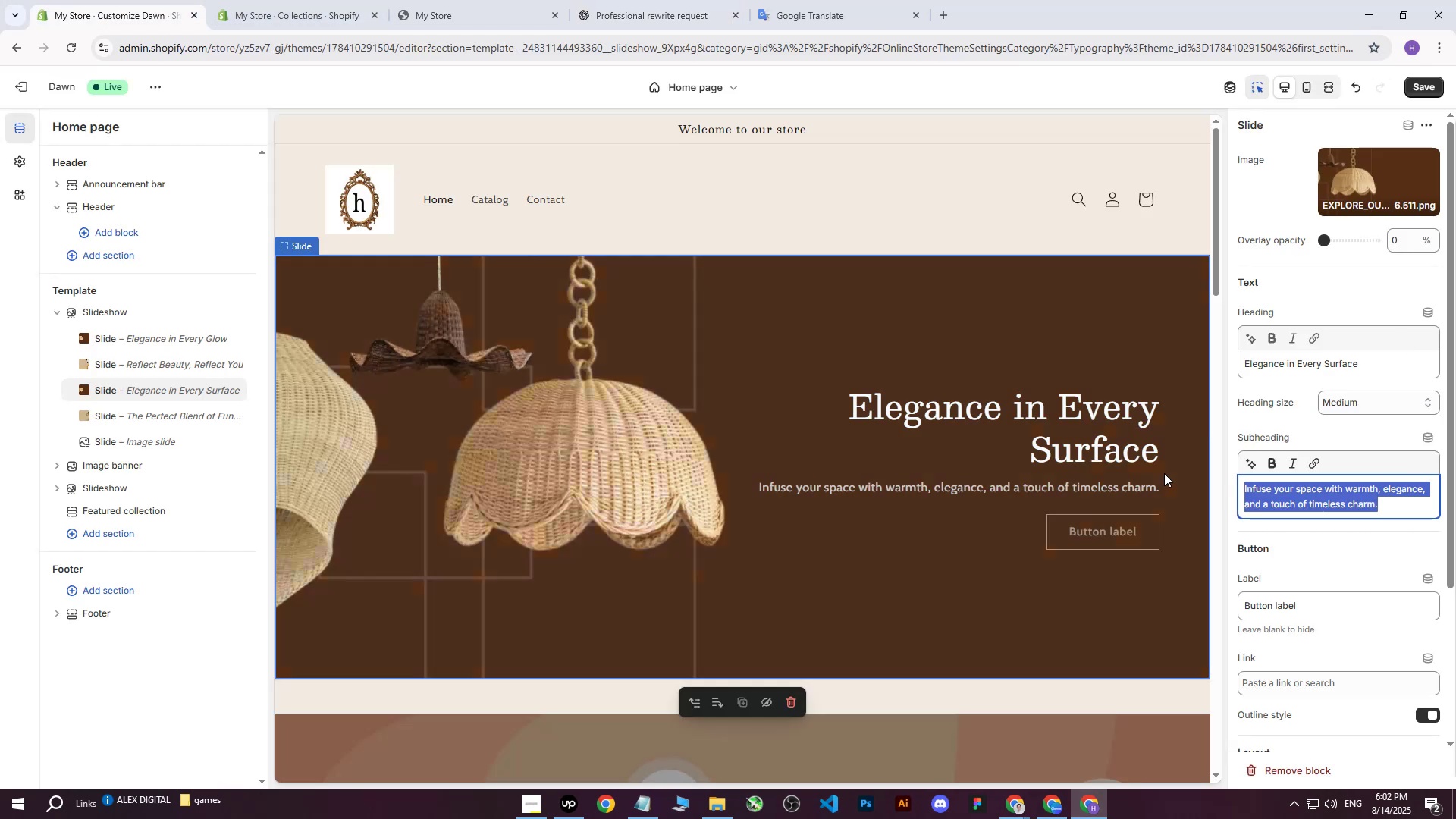 
key(Control+ControlLeft)
 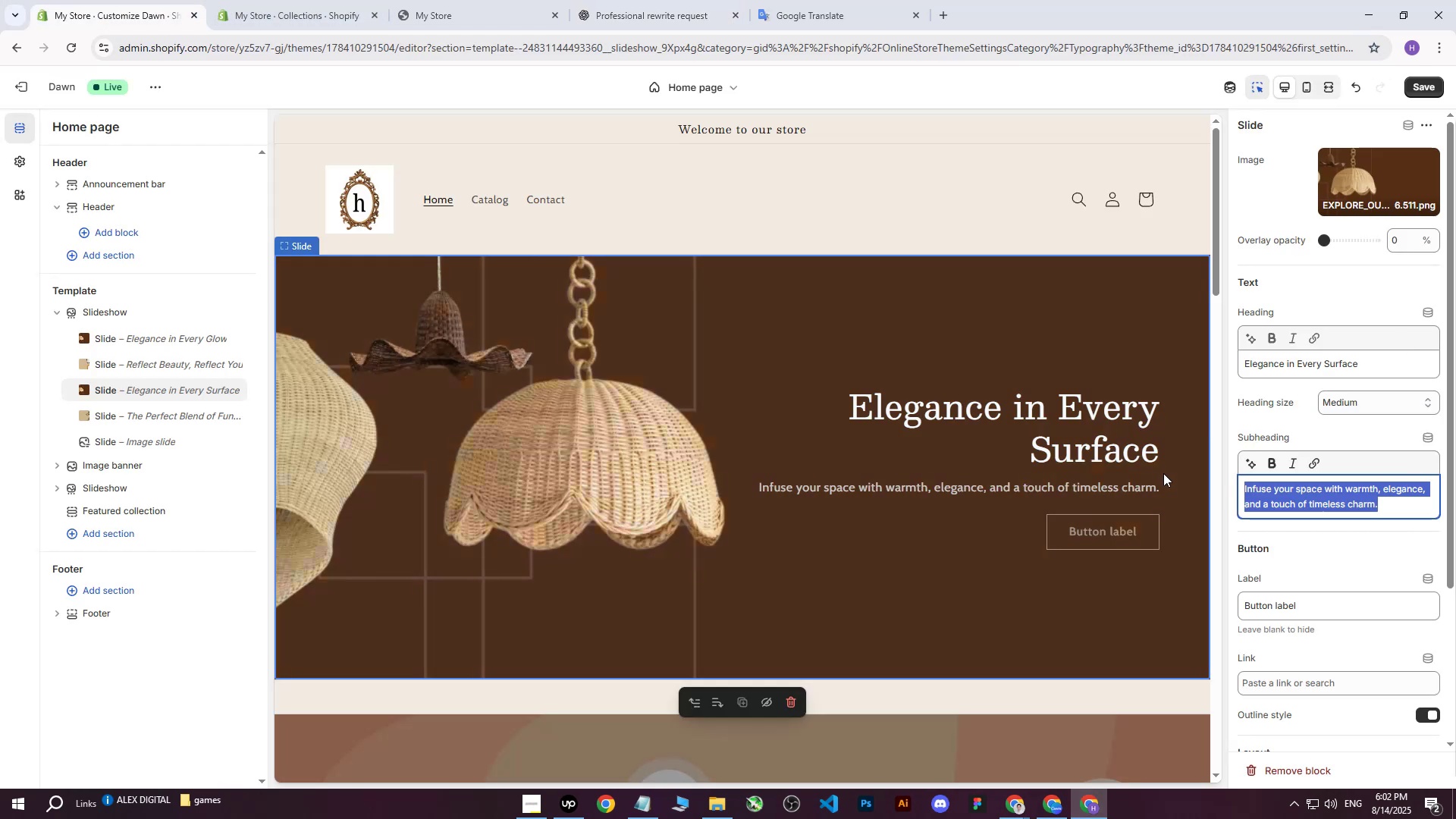 
key(Control+V)
 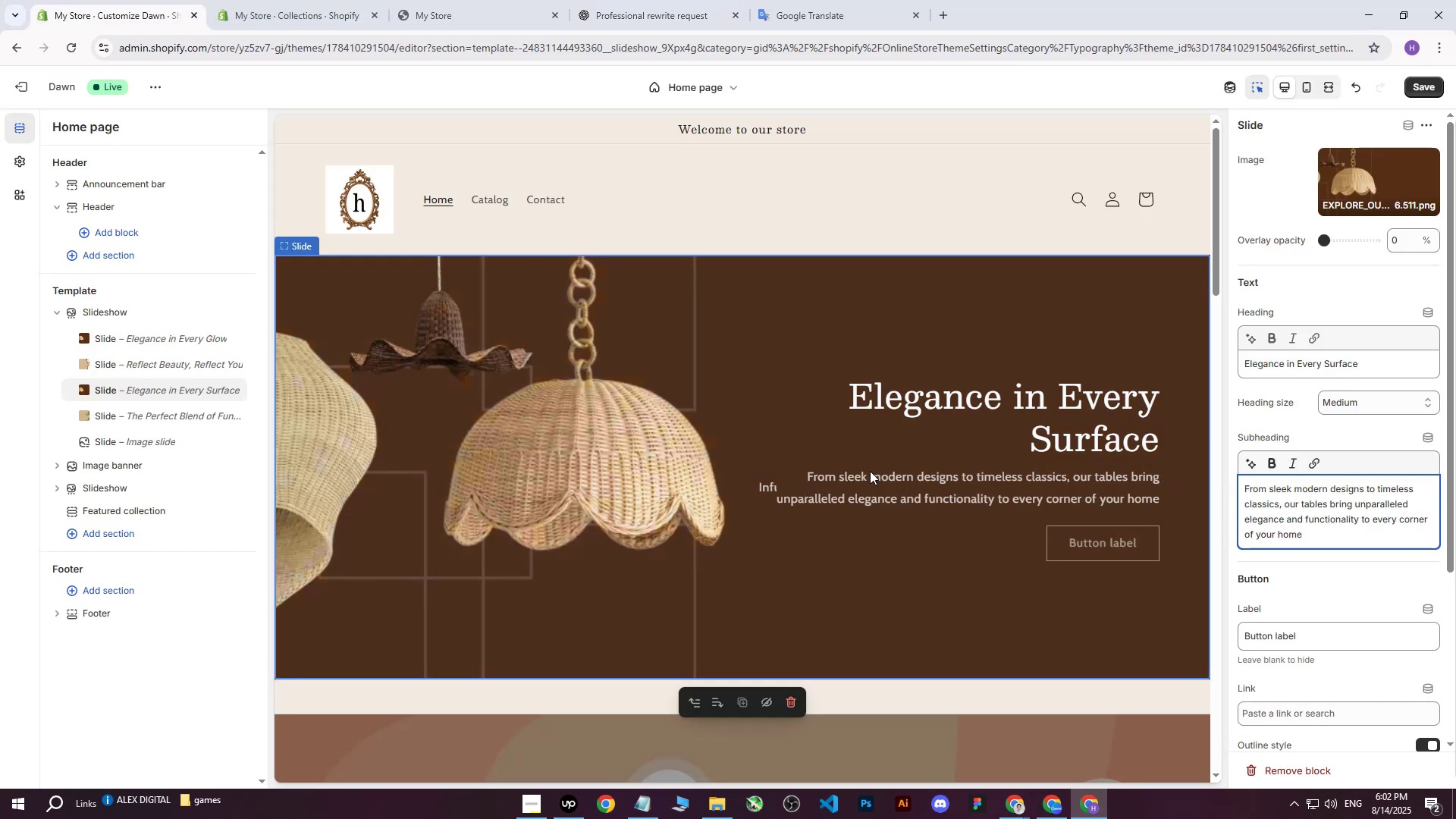 
scroll: coordinate [902, 466], scroll_direction: down, amount: 1.0
 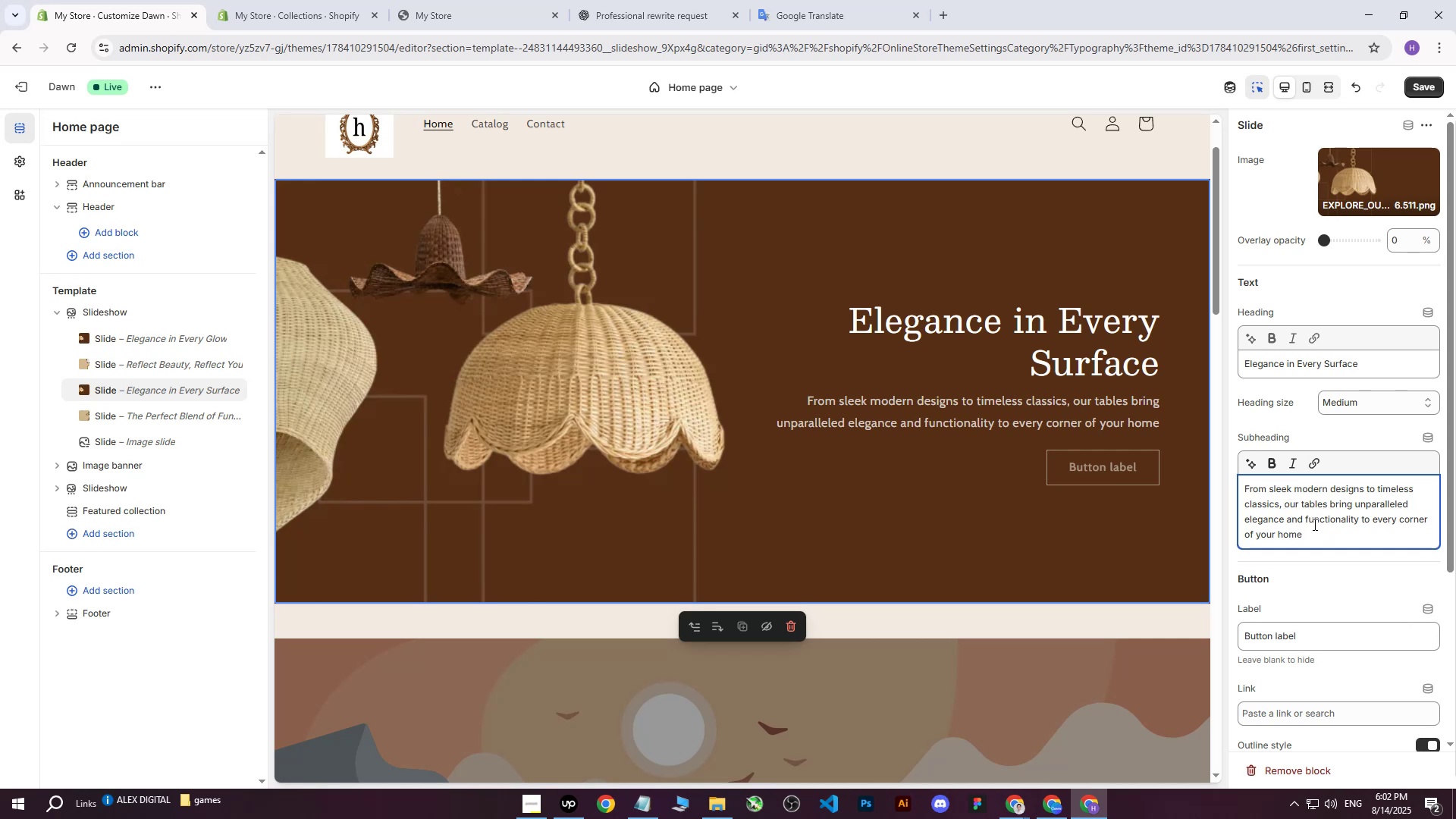 
wait(13.28)
 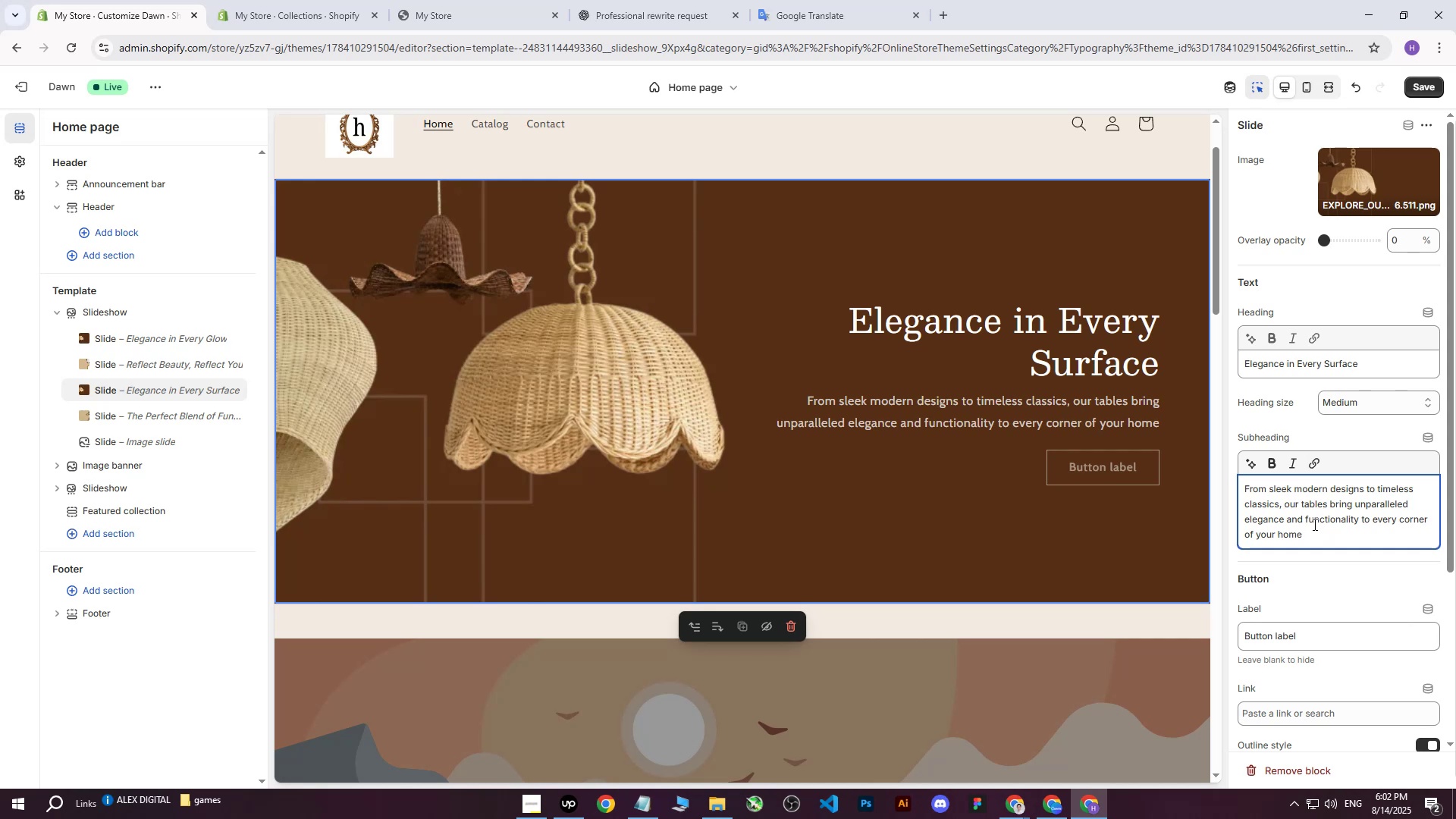 
left_click([1422, 86])
 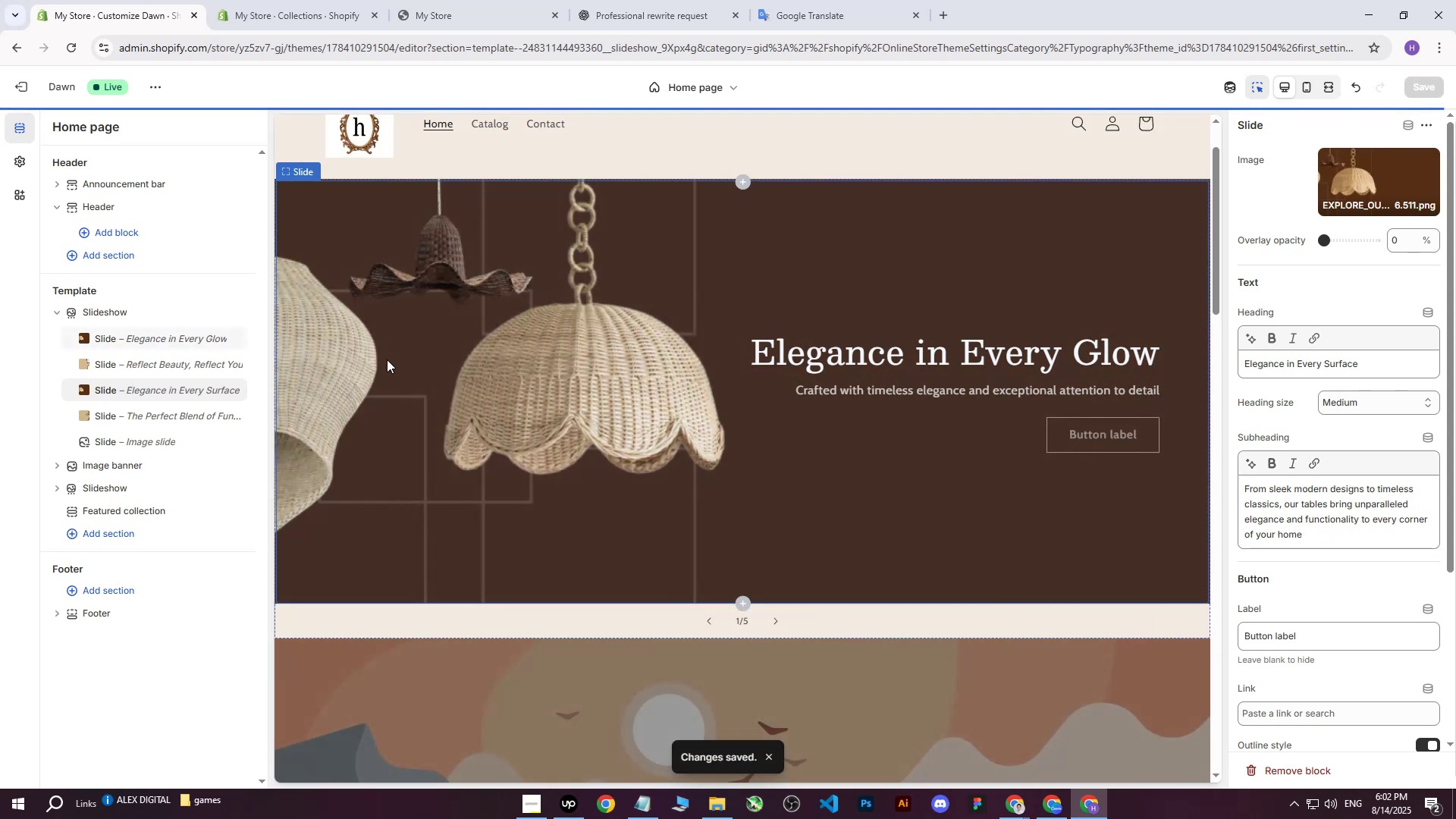 
left_click([27, 167])
 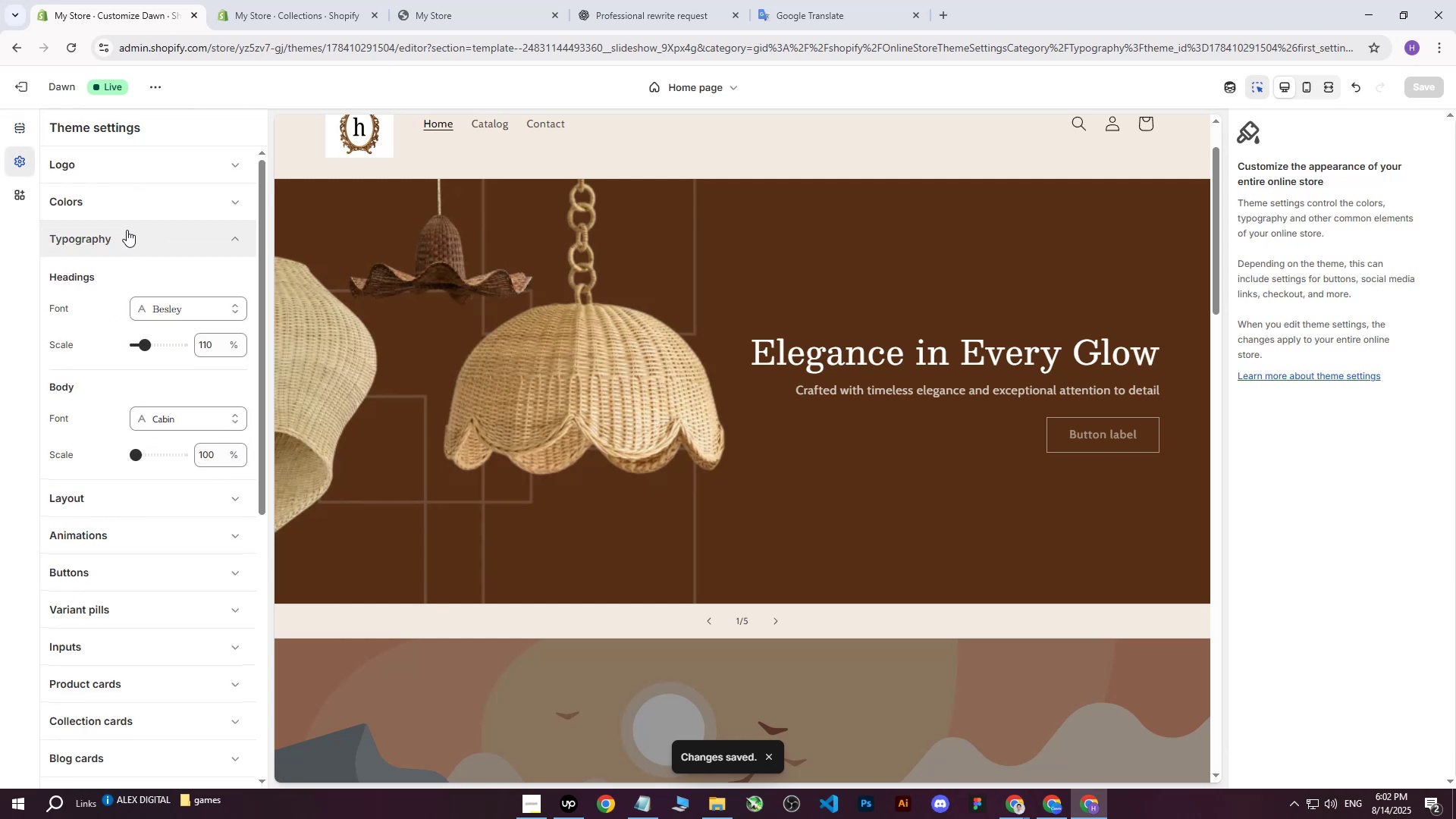 
left_click([125, 232])
 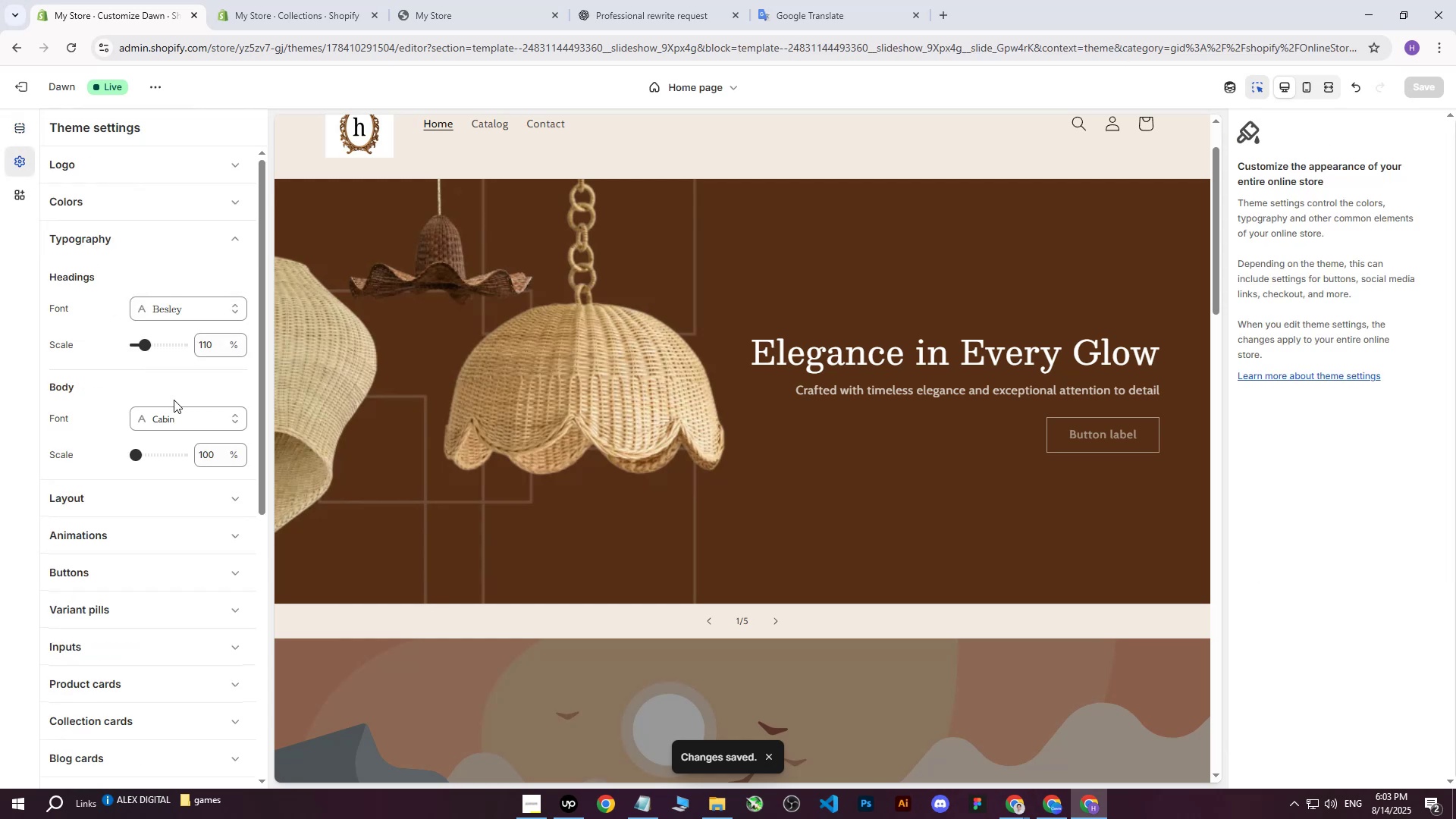 
left_click([163, 416])
 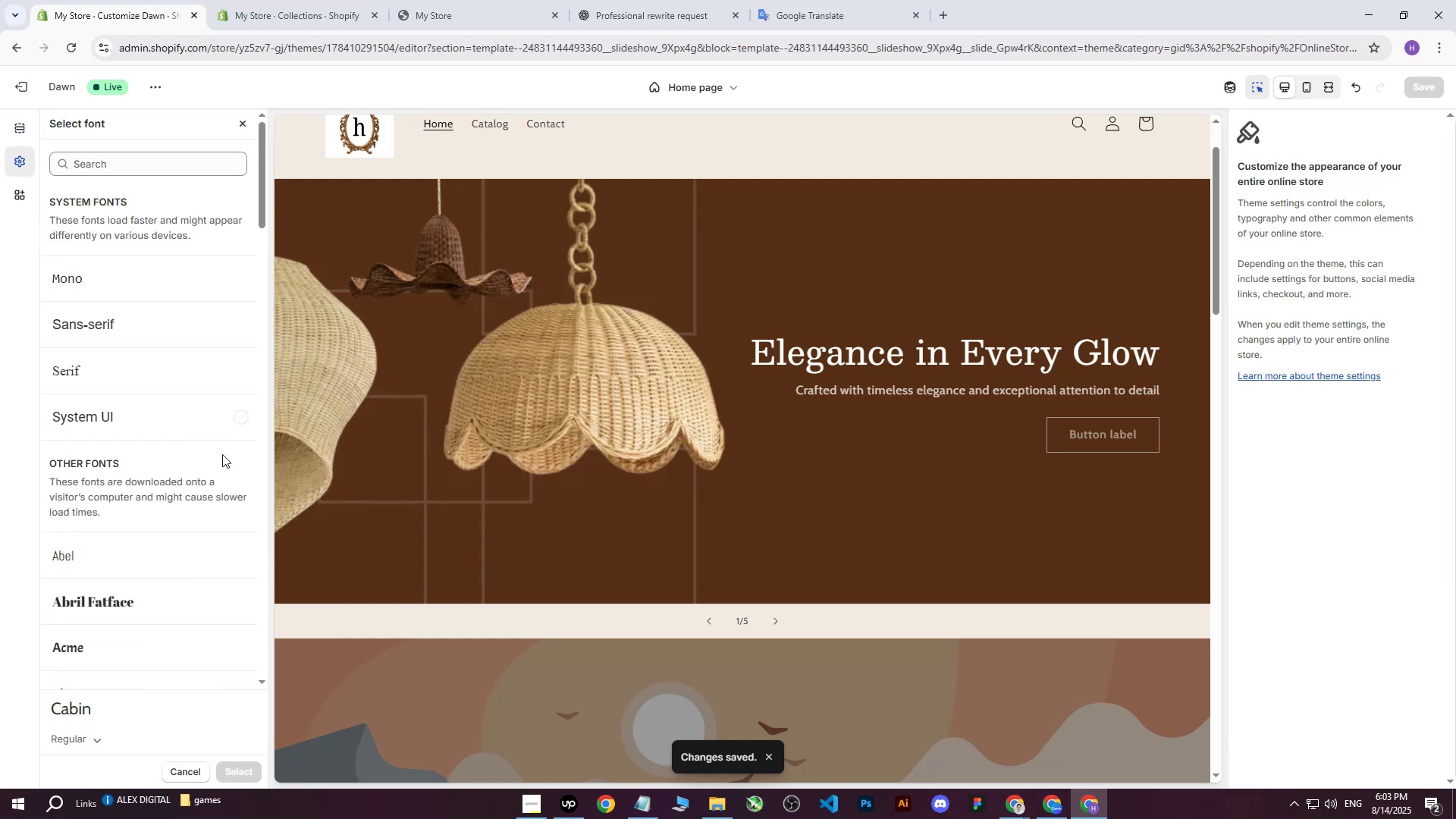 
scroll: coordinate [117, 495], scroll_direction: down, amount: 28.0
 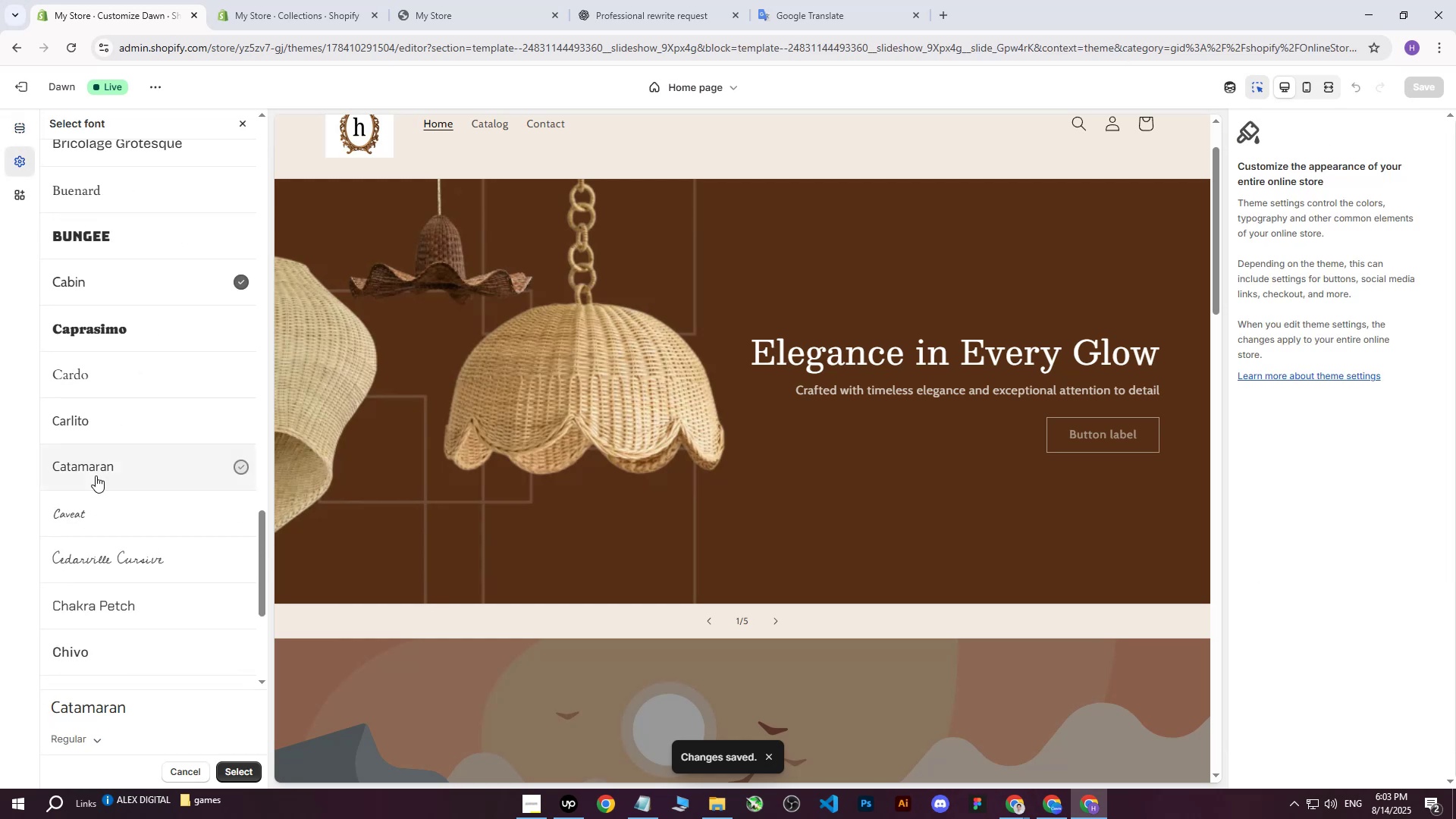 
double_click([86, 412])
 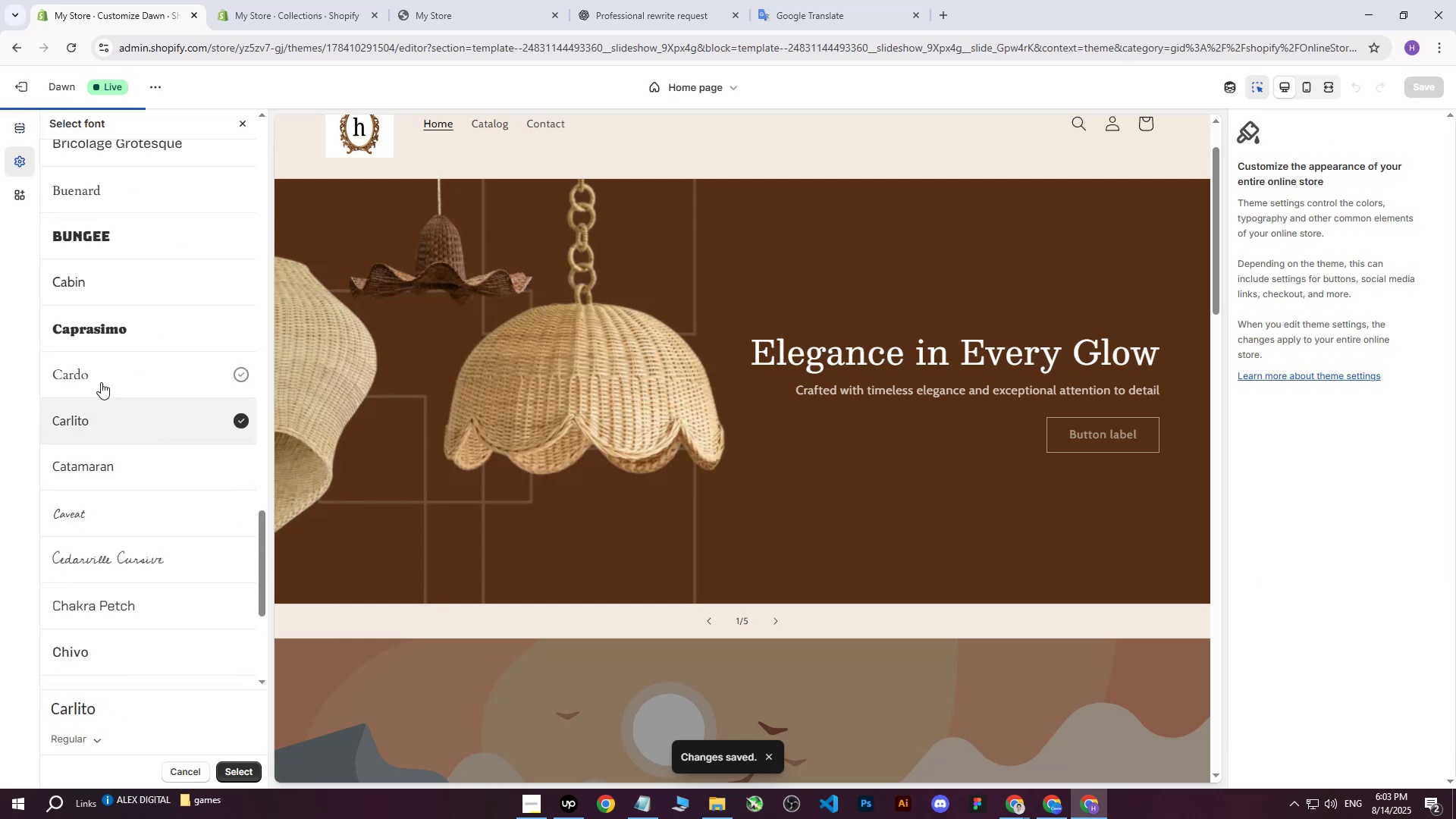 
left_click([101, 382])
 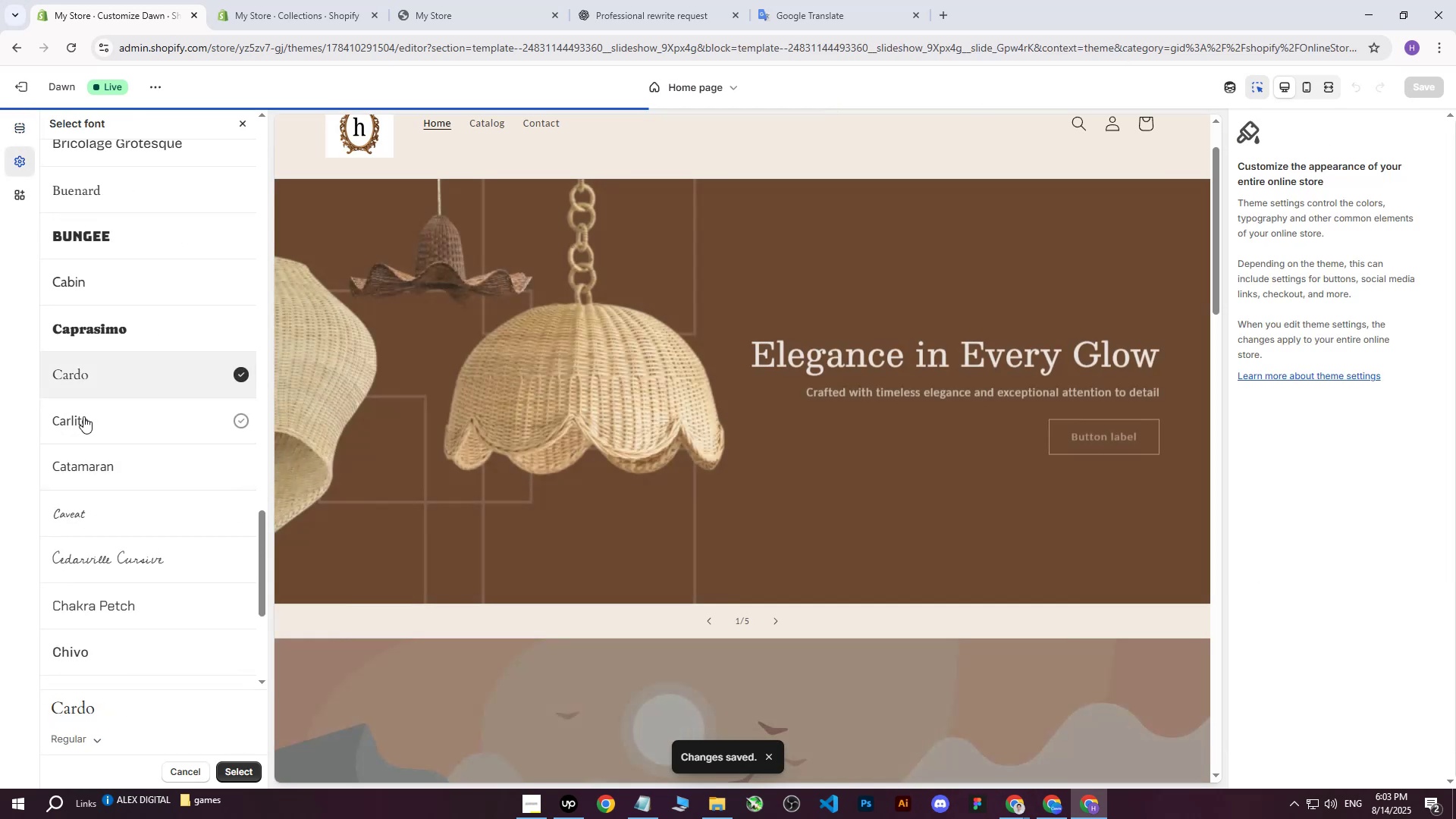 
left_click([83, 416])
 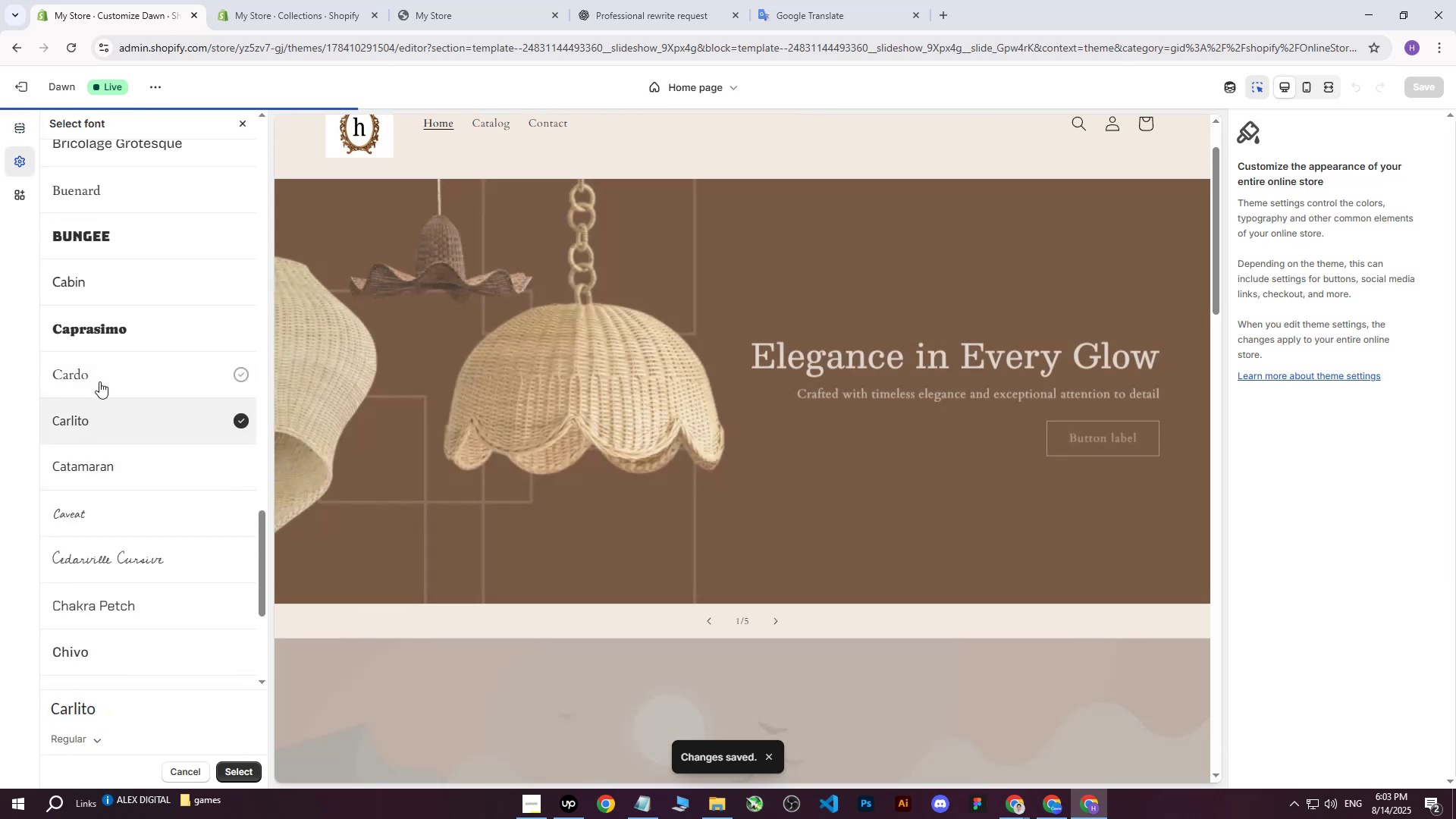 
left_click([100, 379])
 